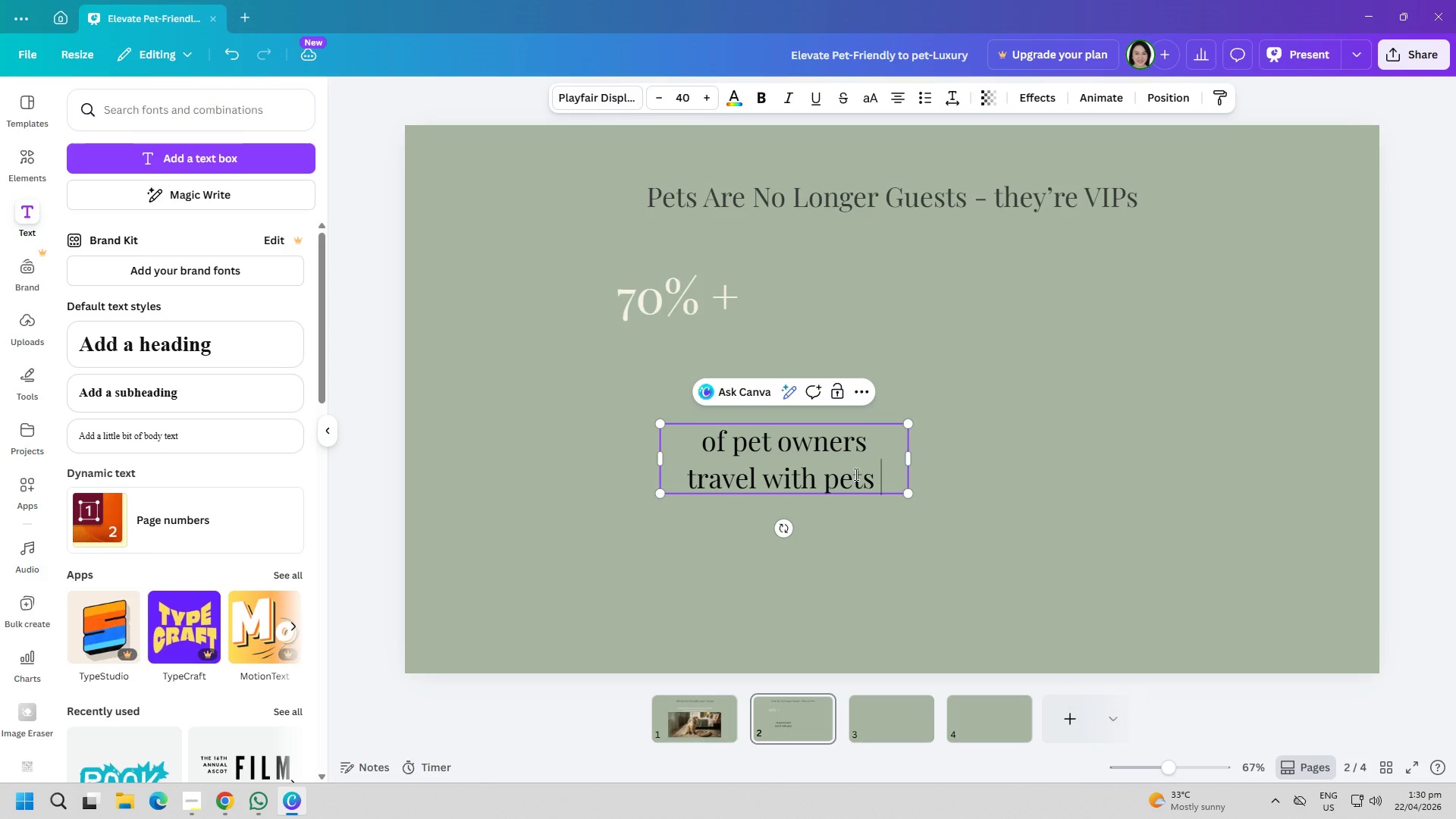 
key(Enter)
 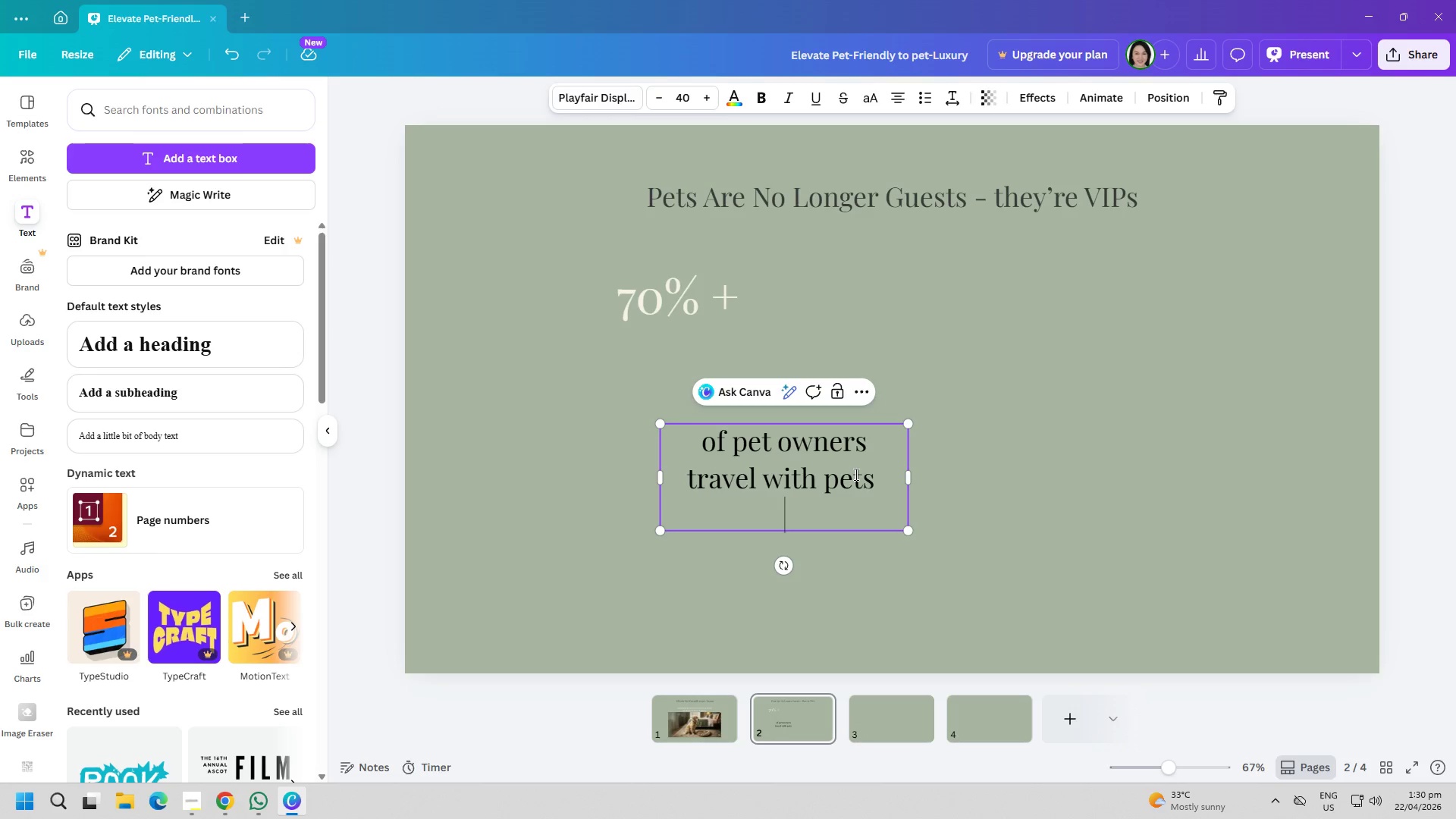 
type(when a)
key(Backspace)
type(possible)
 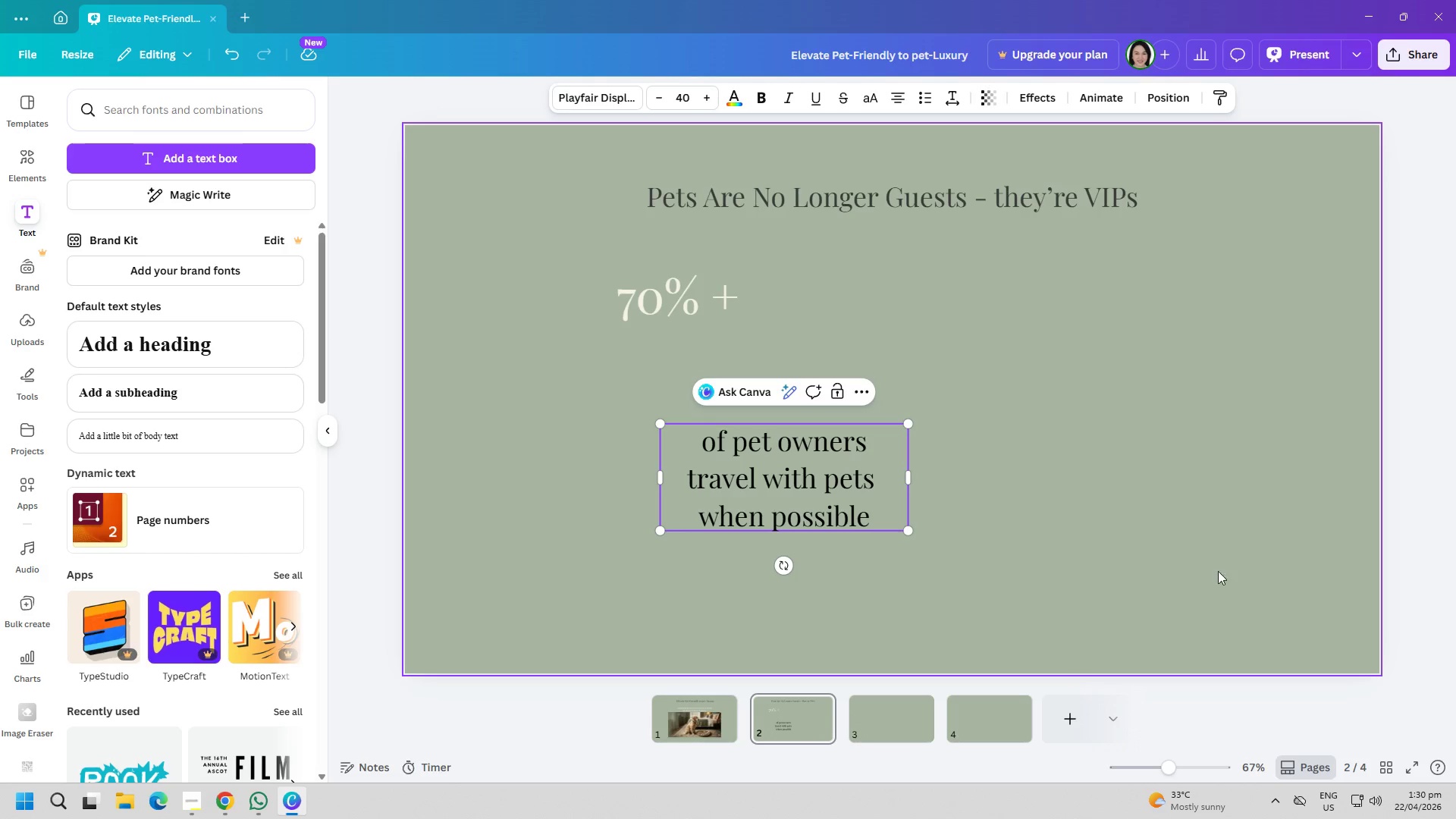 
key(Control+ControlLeft)
 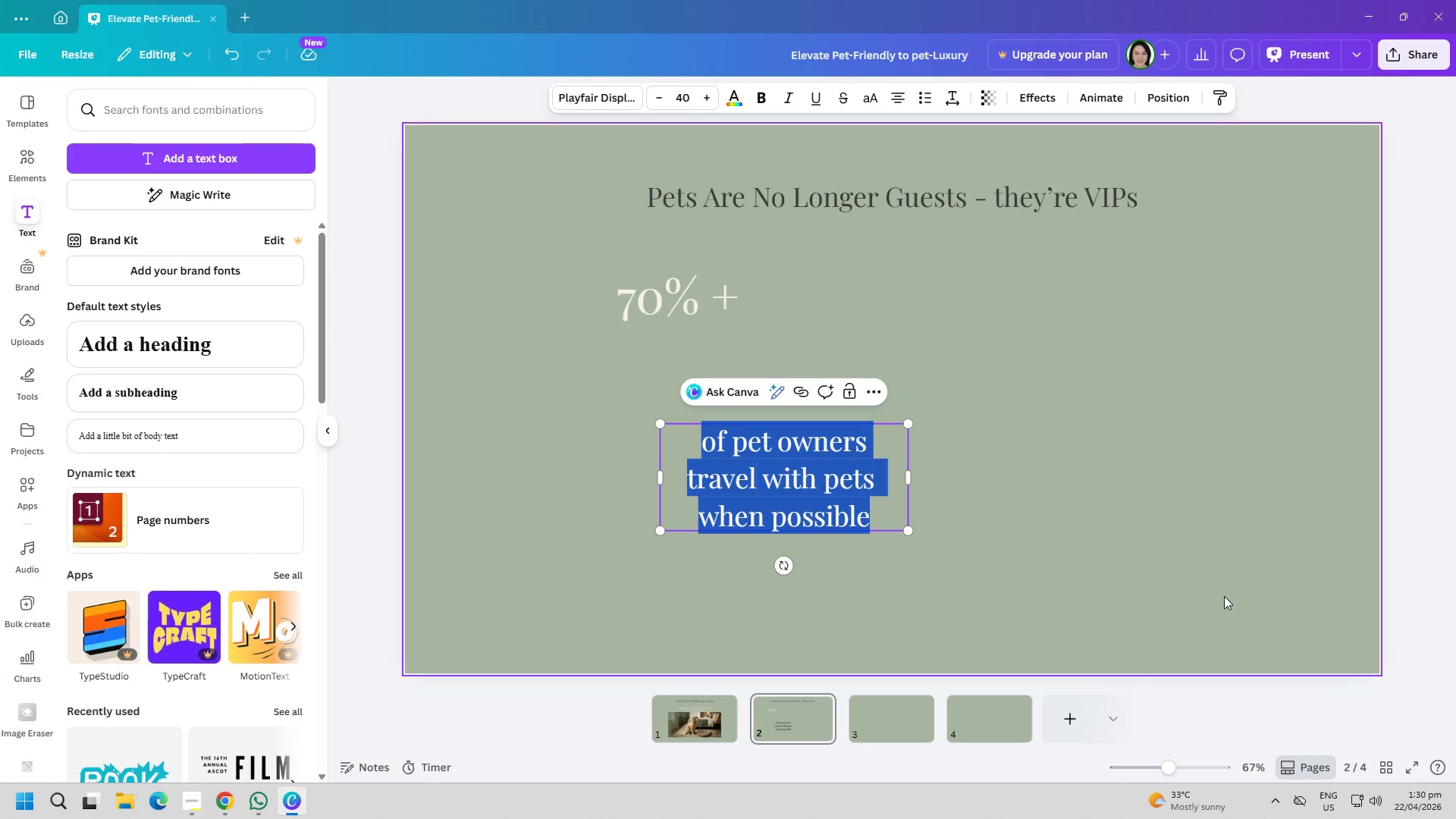 
key(Control+A)
 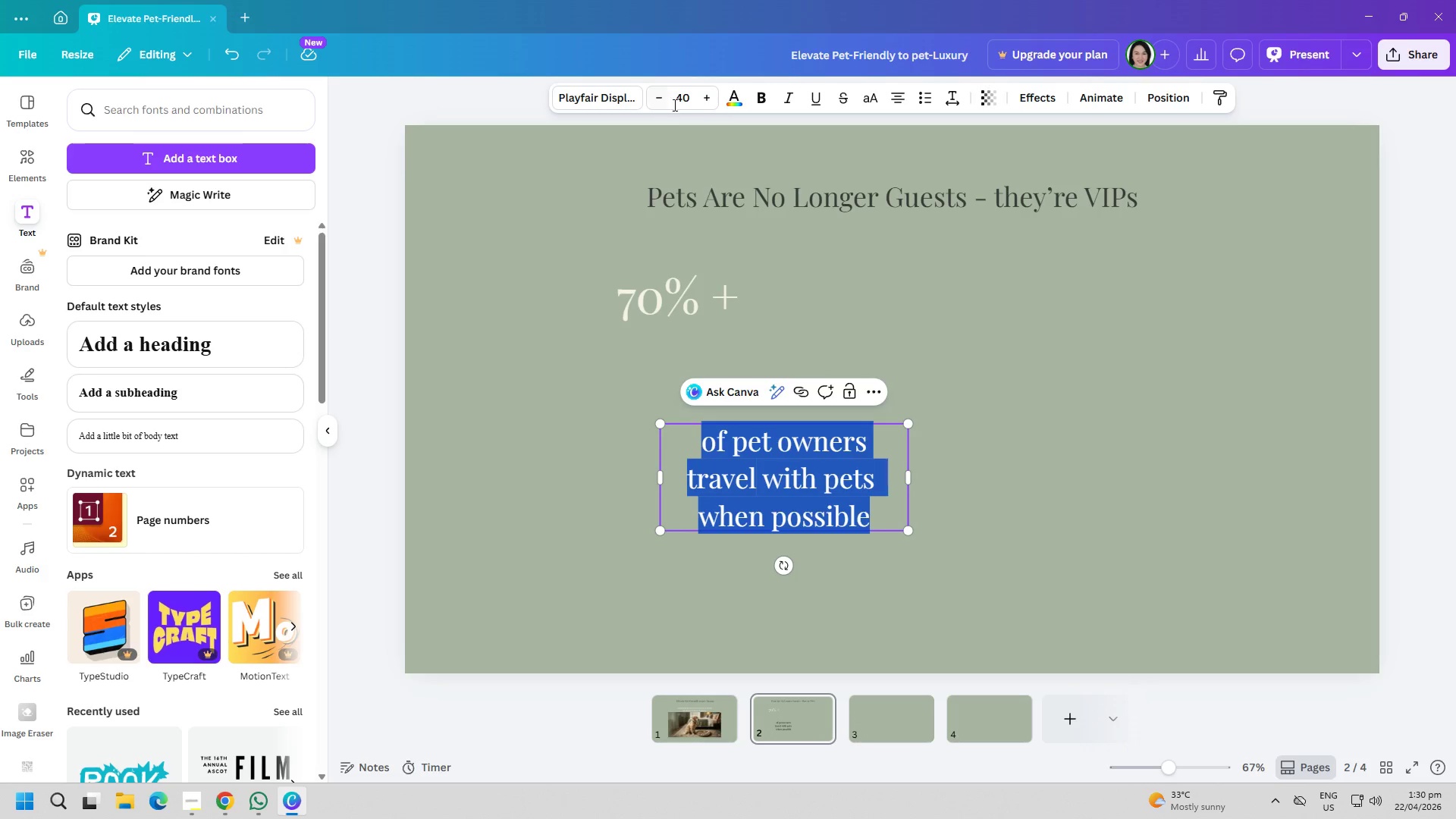 
left_click([719, 98])
 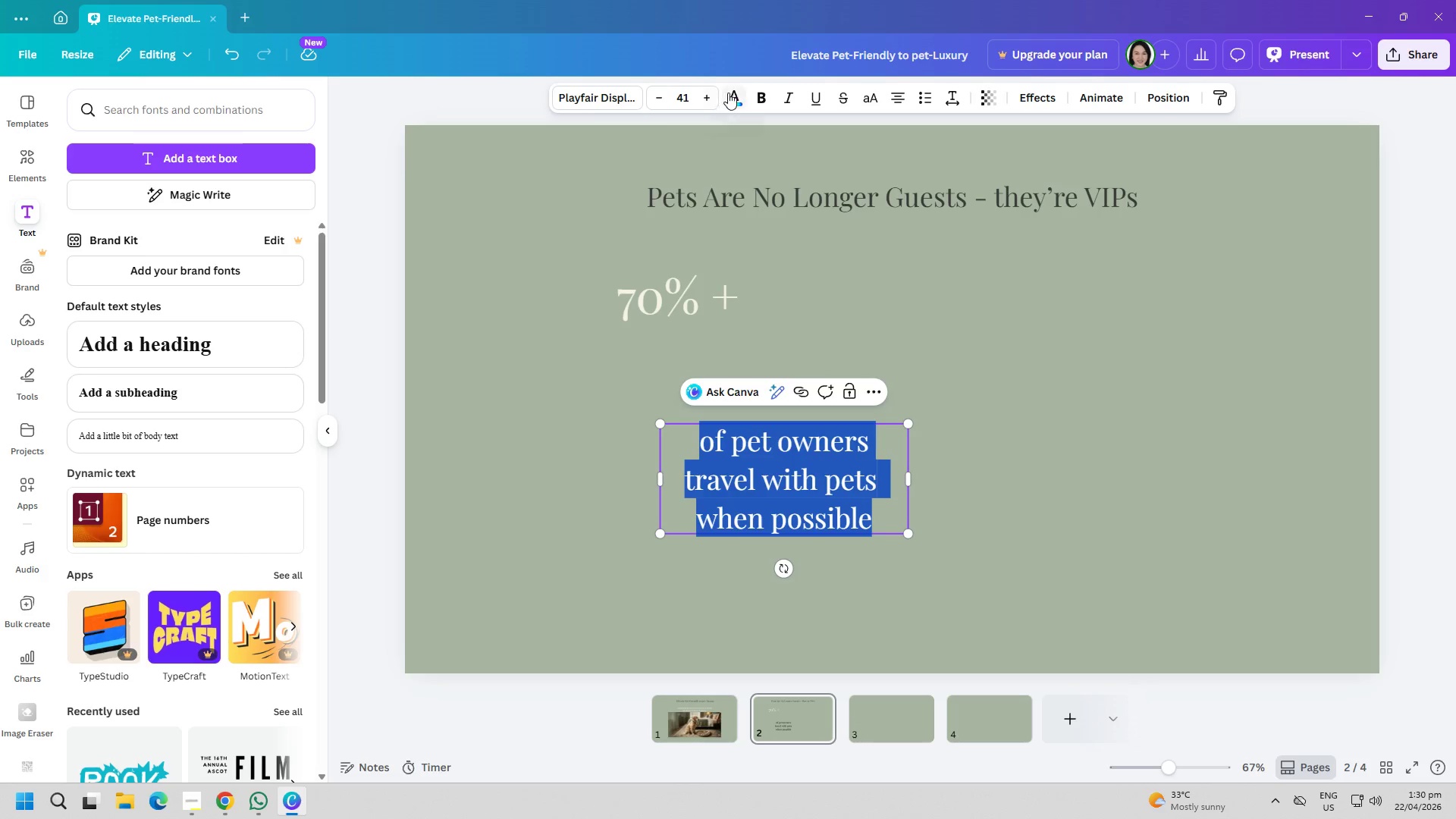 
left_click([728, 93])
 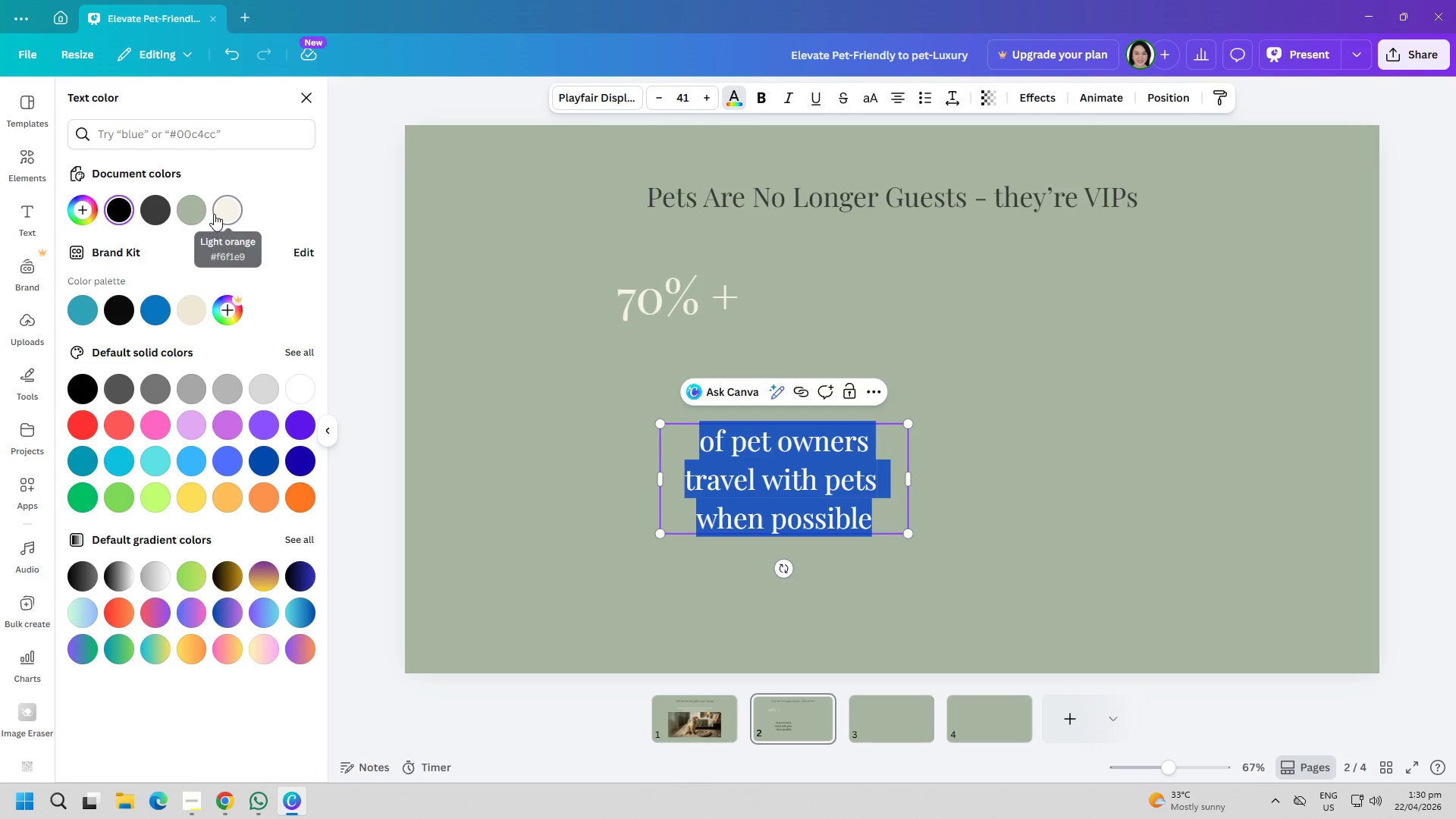 
double_click([494, 467])
 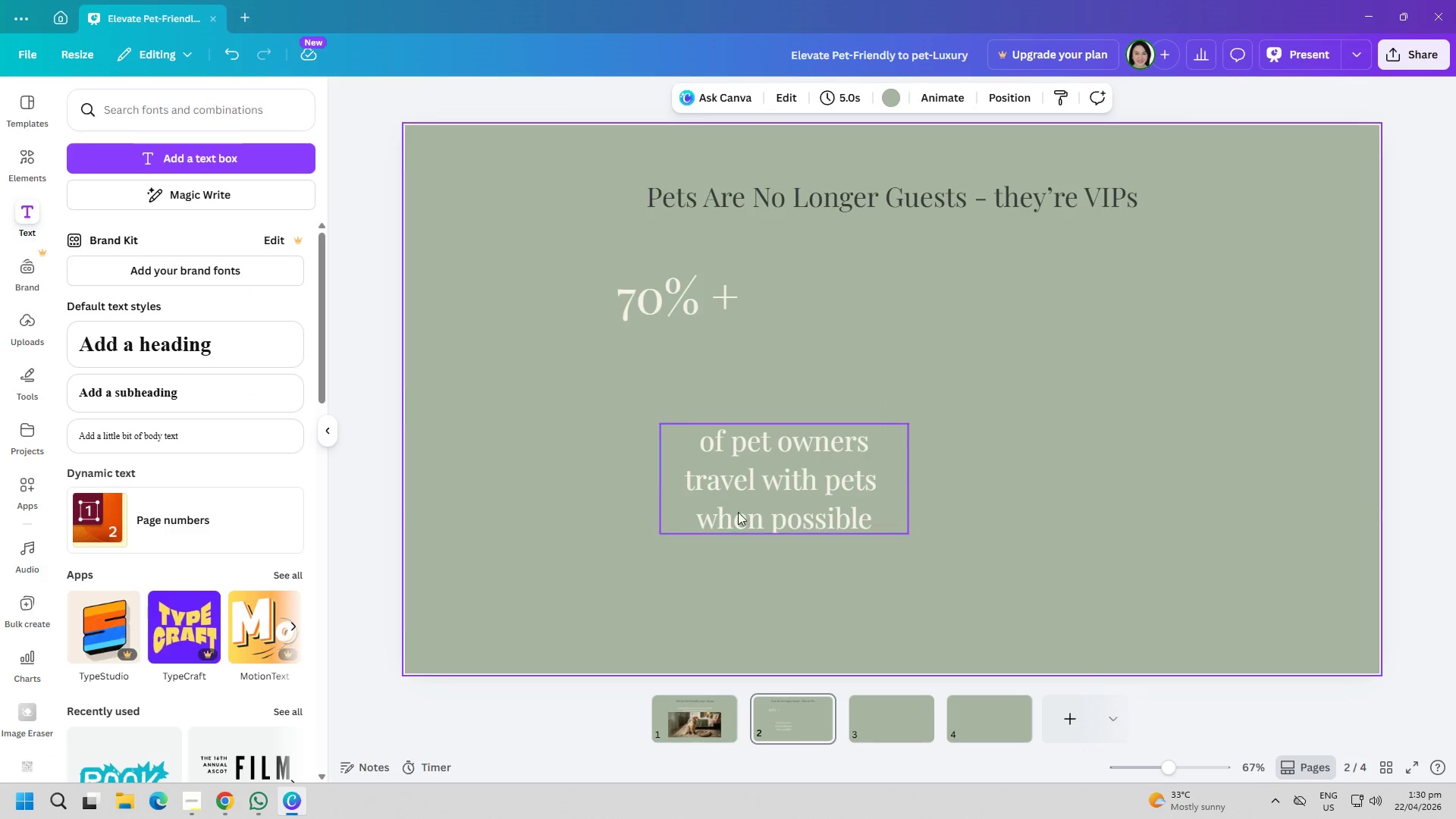 
left_click_drag(start_coordinate=[742, 510], to_coordinate=[670, 466])
 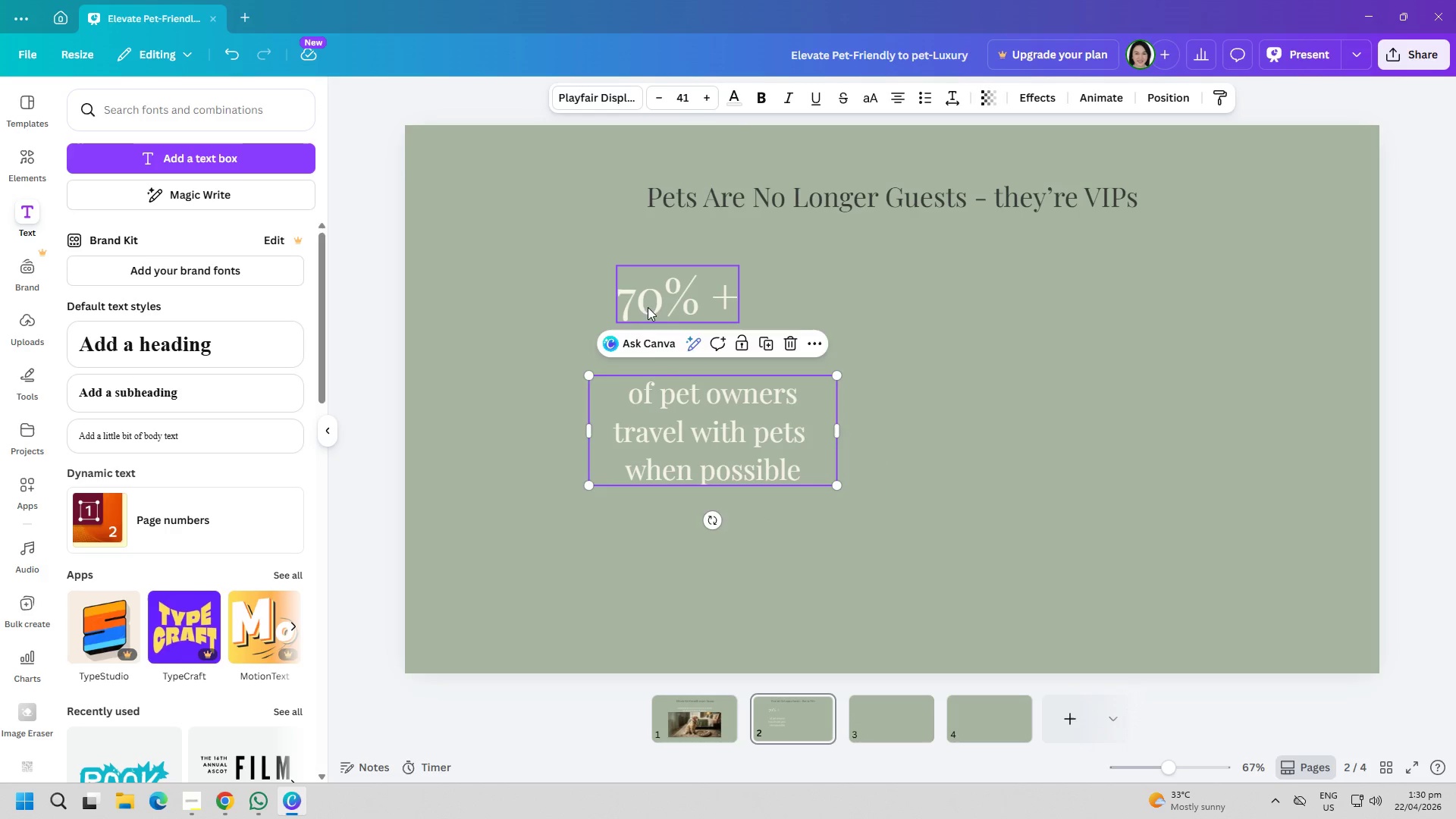 
left_click_drag(start_coordinate=[653, 303], to_coordinate=[694, 302])
 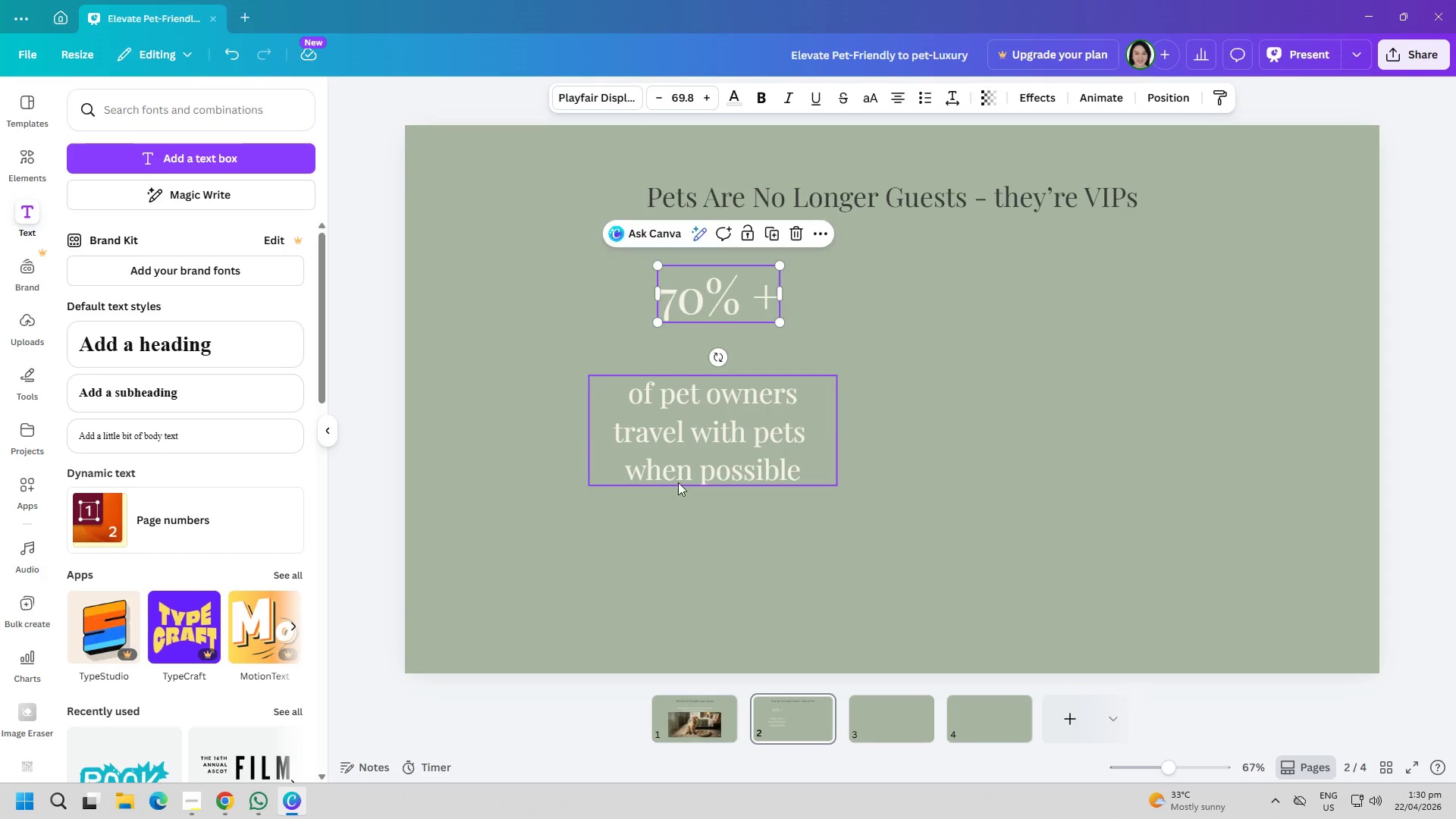 
left_click_drag(start_coordinate=[678, 482], to_coordinate=[680, 471])
 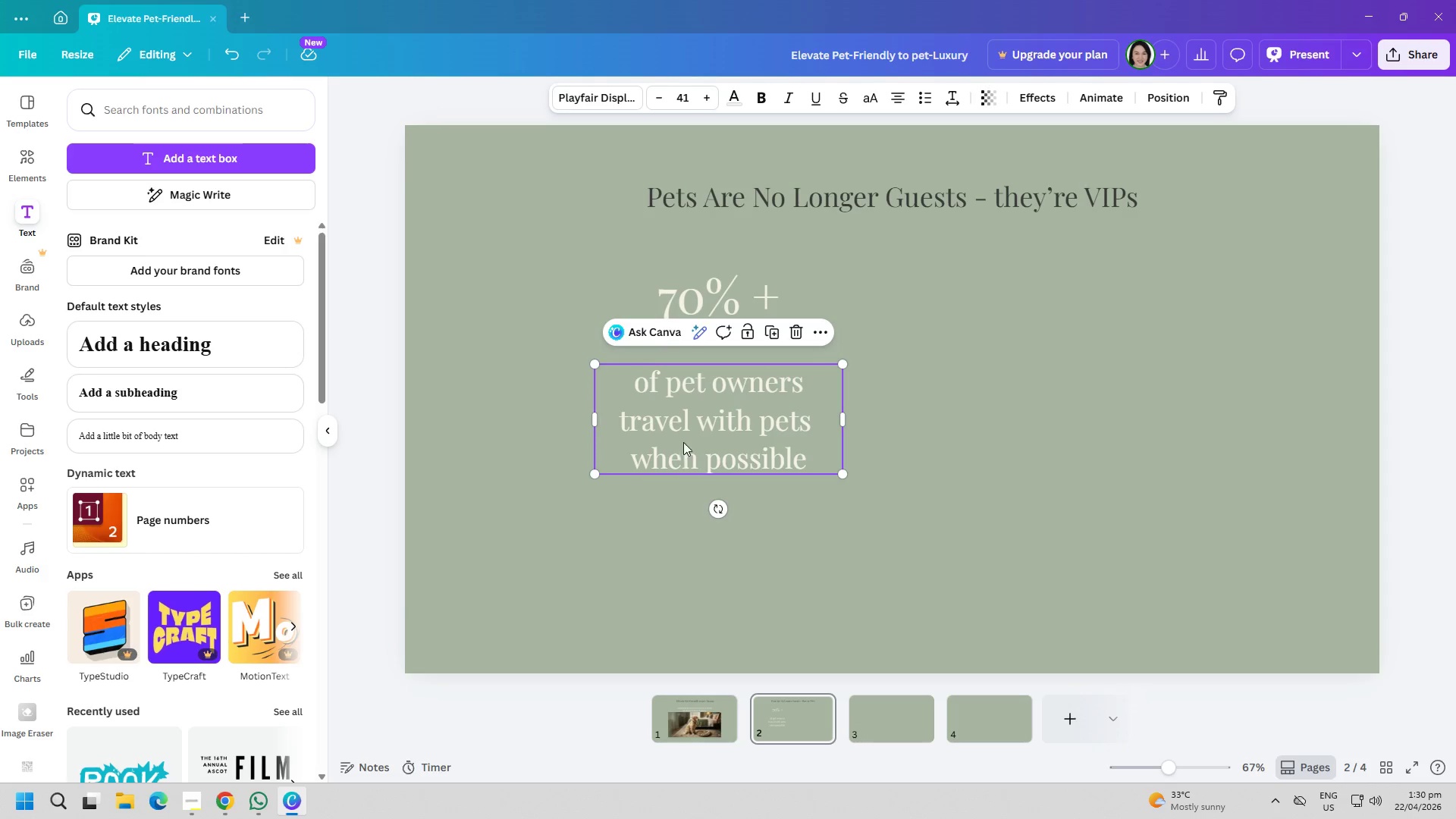 
left_click_drag(start_coordinate=[683, 442], to_coordinate=[680, 415])
 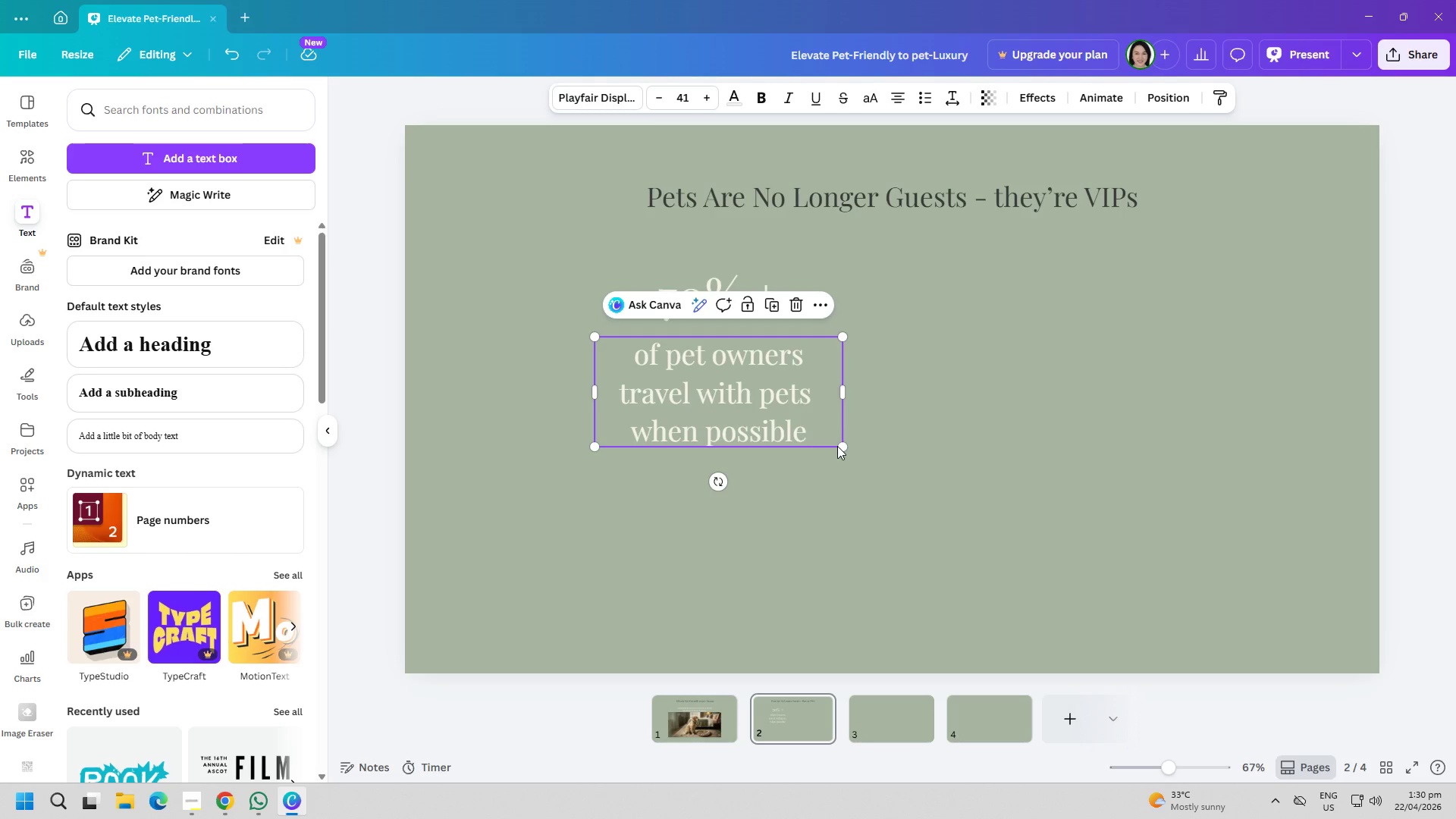 
left_click_drag(start_coordinate=[840, 446], to_coordinate=[778, 420])
 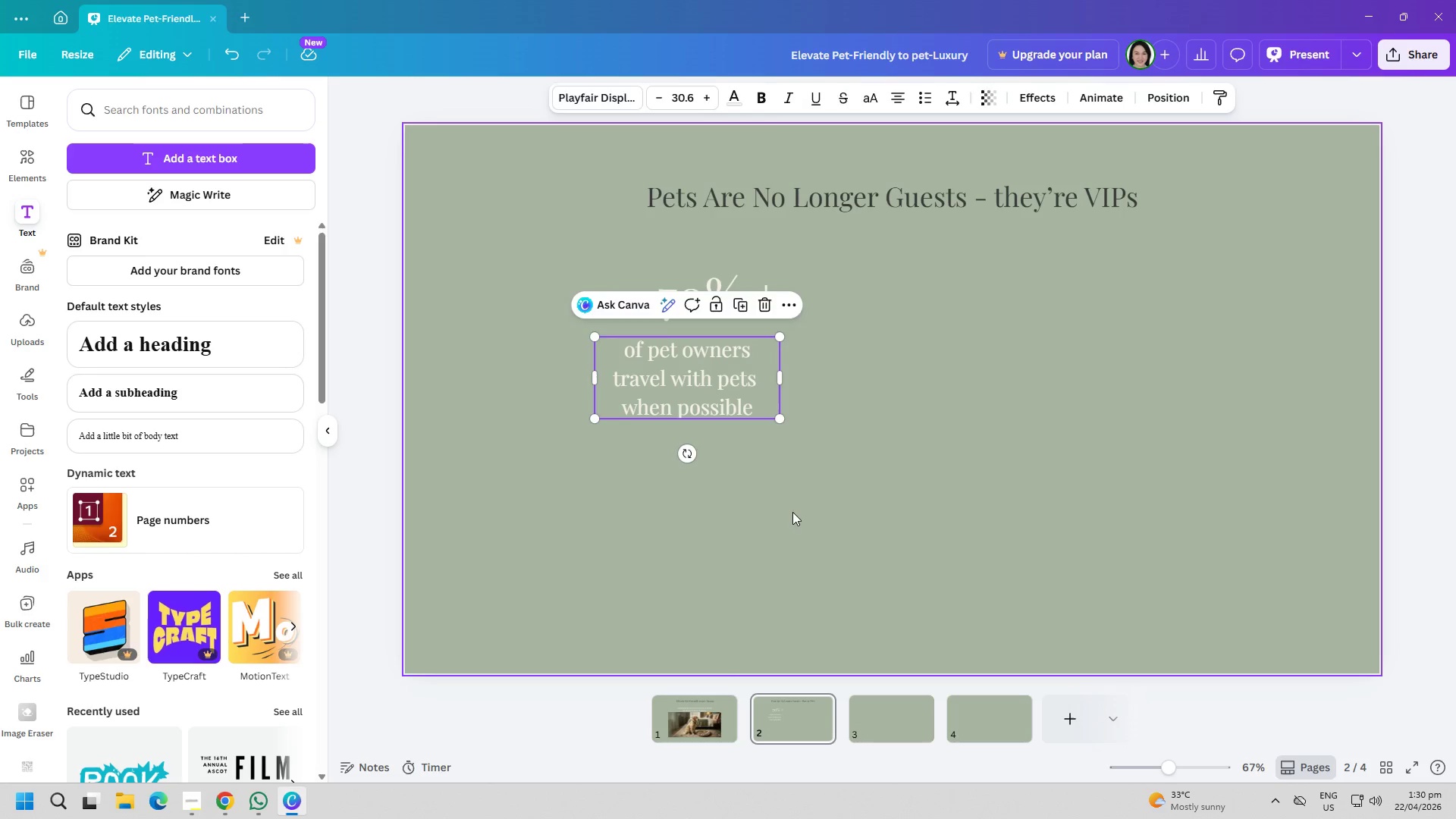 
left_click([792, 512])
 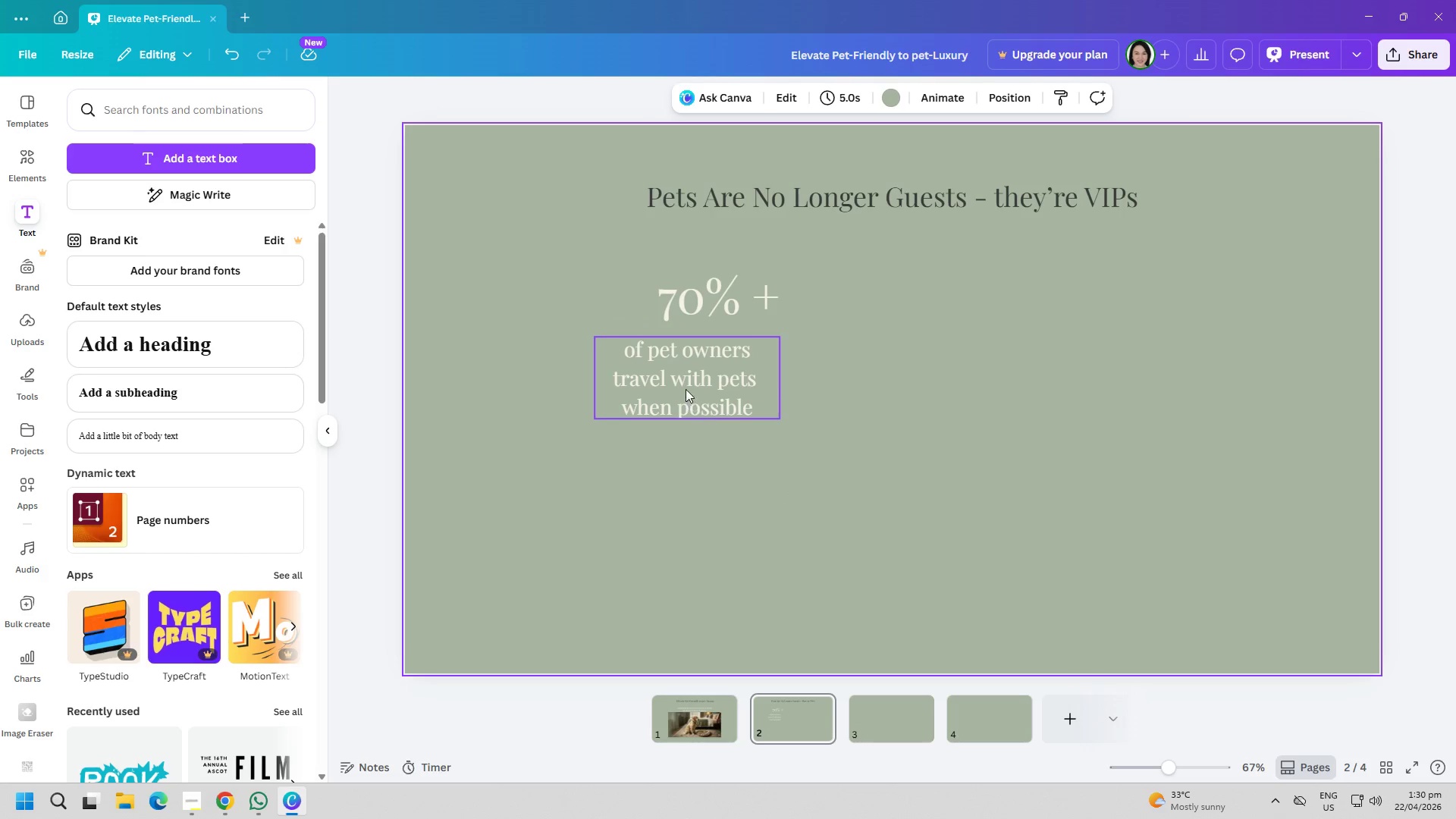 
left_click_drag(start_coordinate=[686, 386], to_coordinate=[717, 379])
 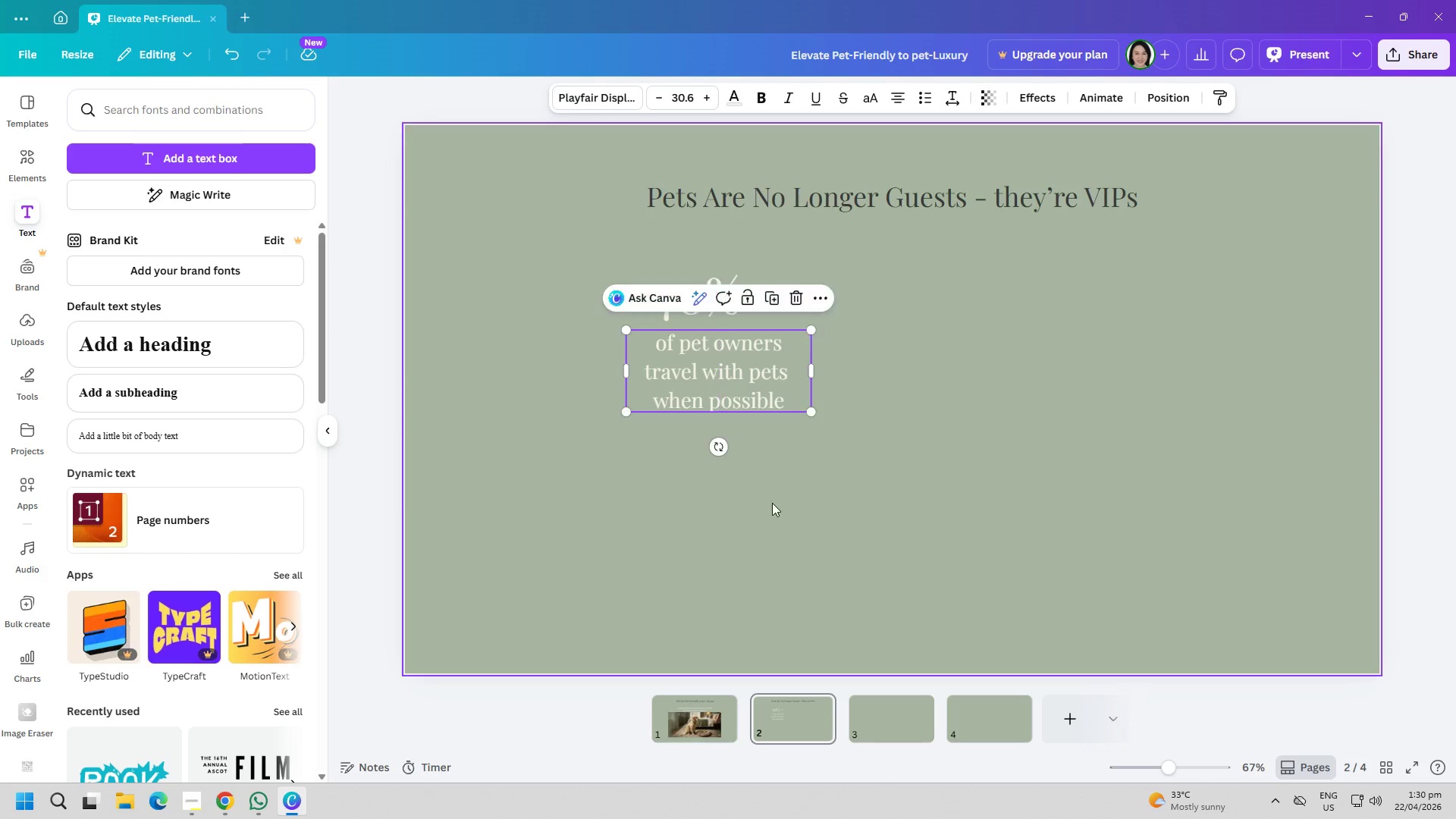 
left_click([777, 508])
 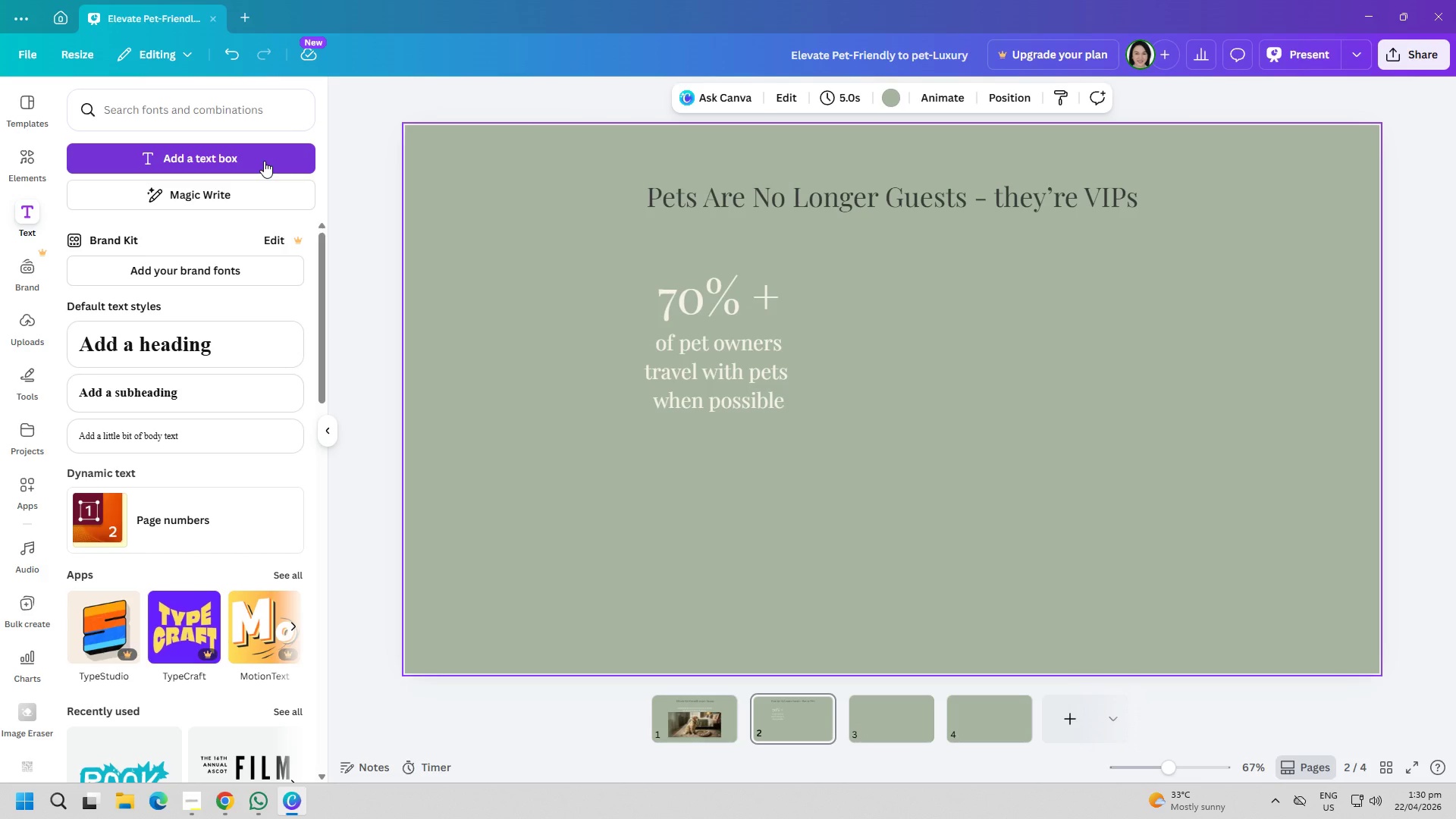 
left_click([264, 161])
 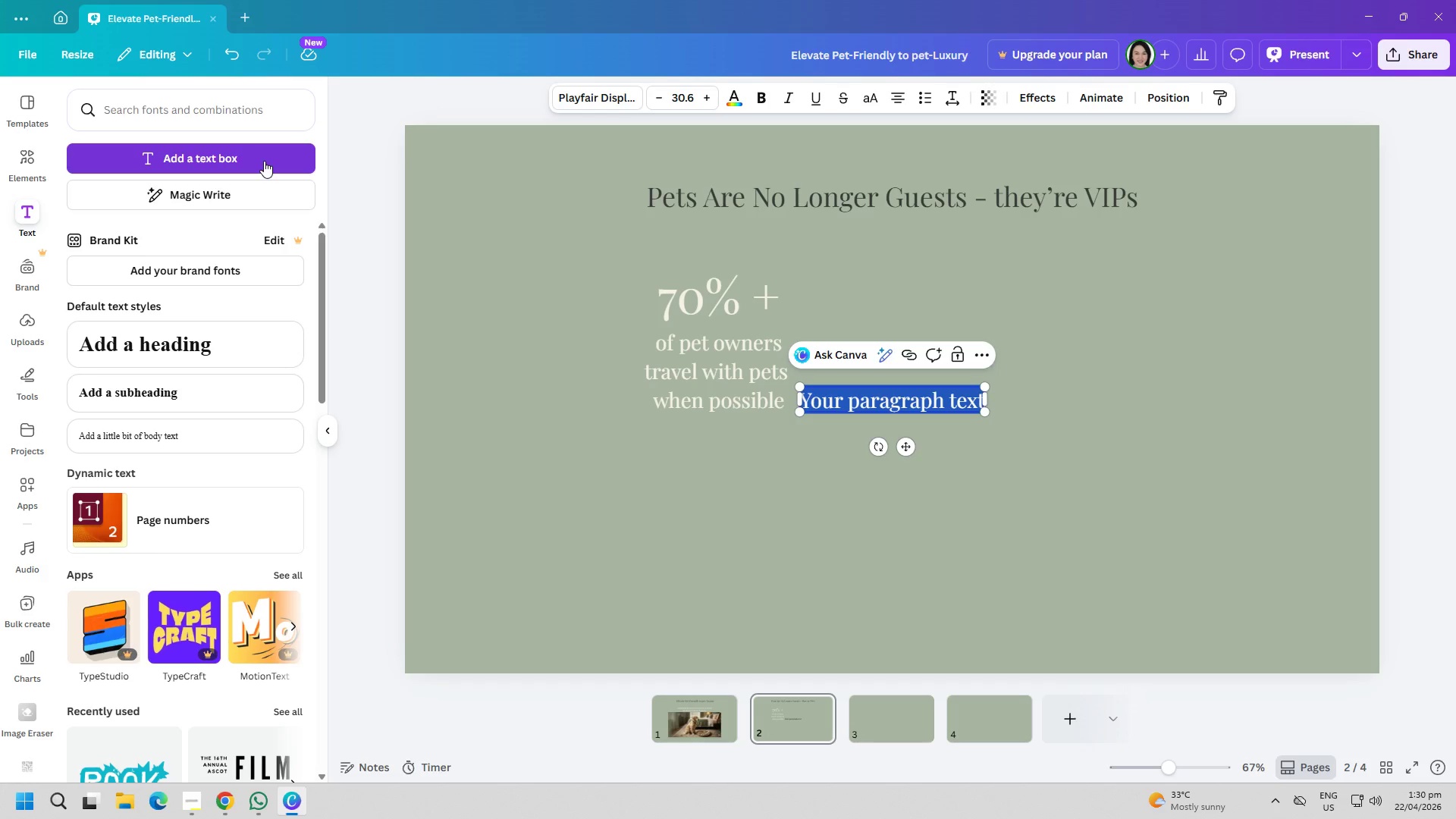 
type(Luxury travelers)
 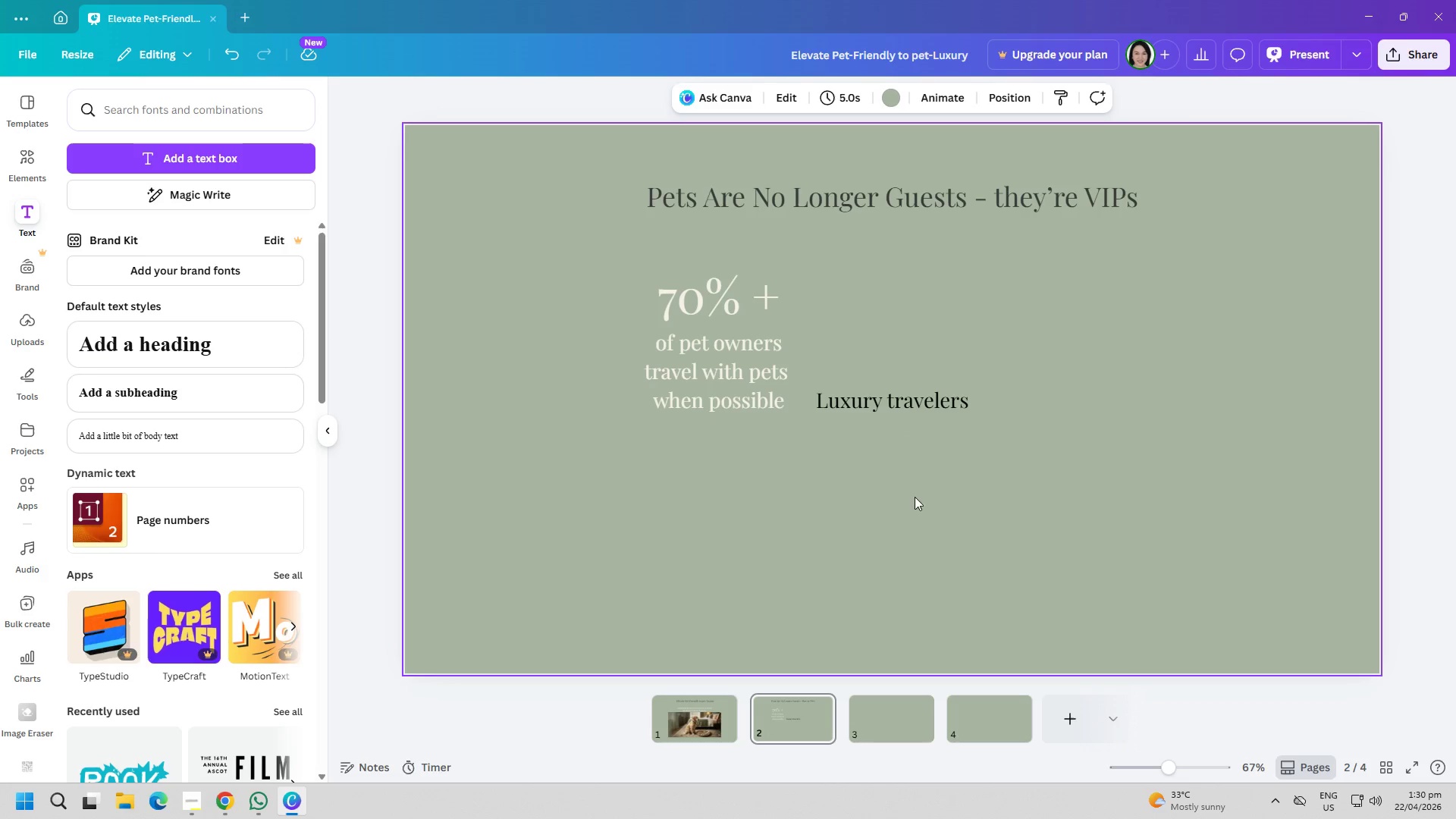 
left_click_drag(start_coordinate=[892, 408], to_coordinate=[657, 476])
 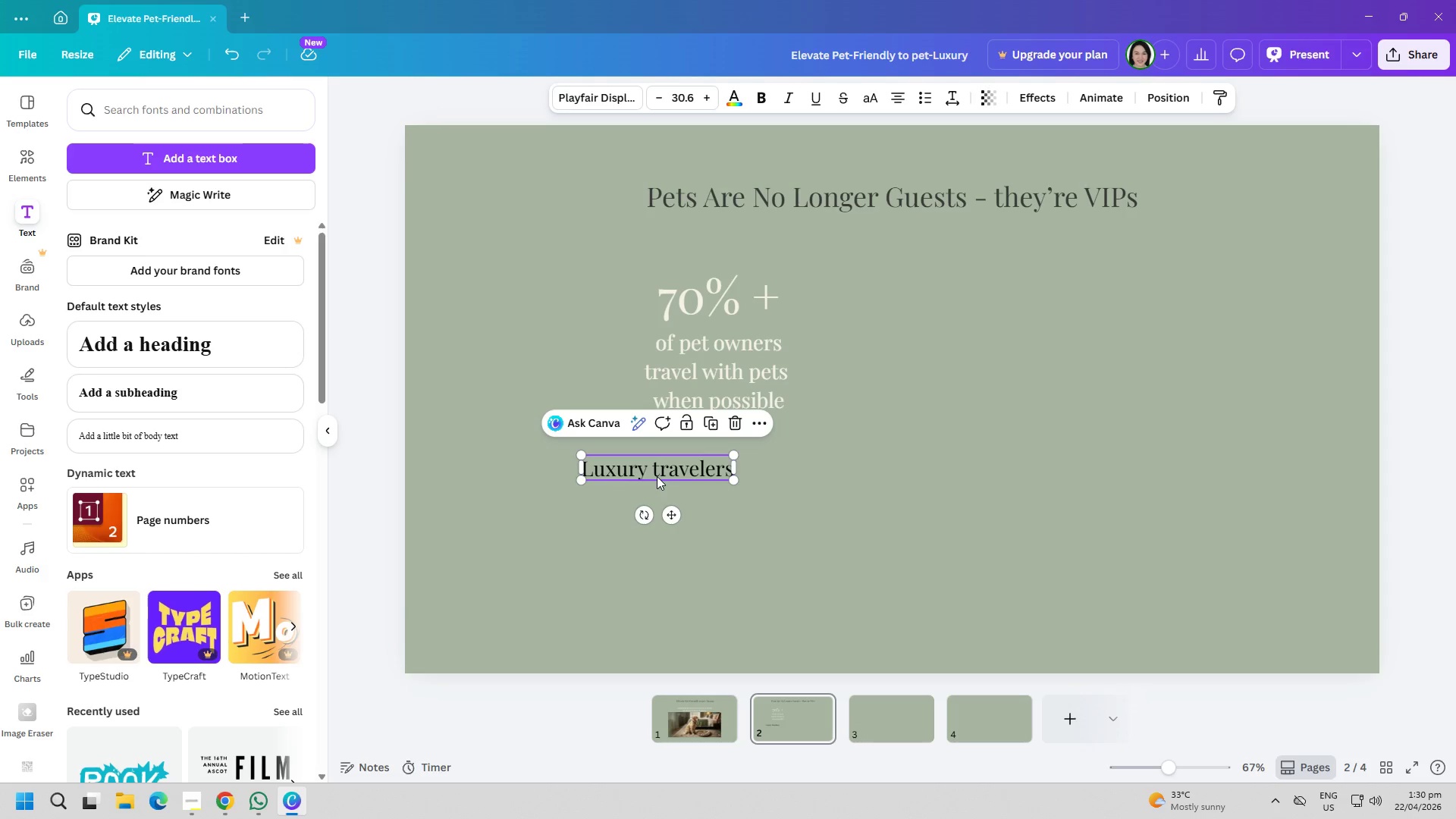 
left_click([657, 476])
 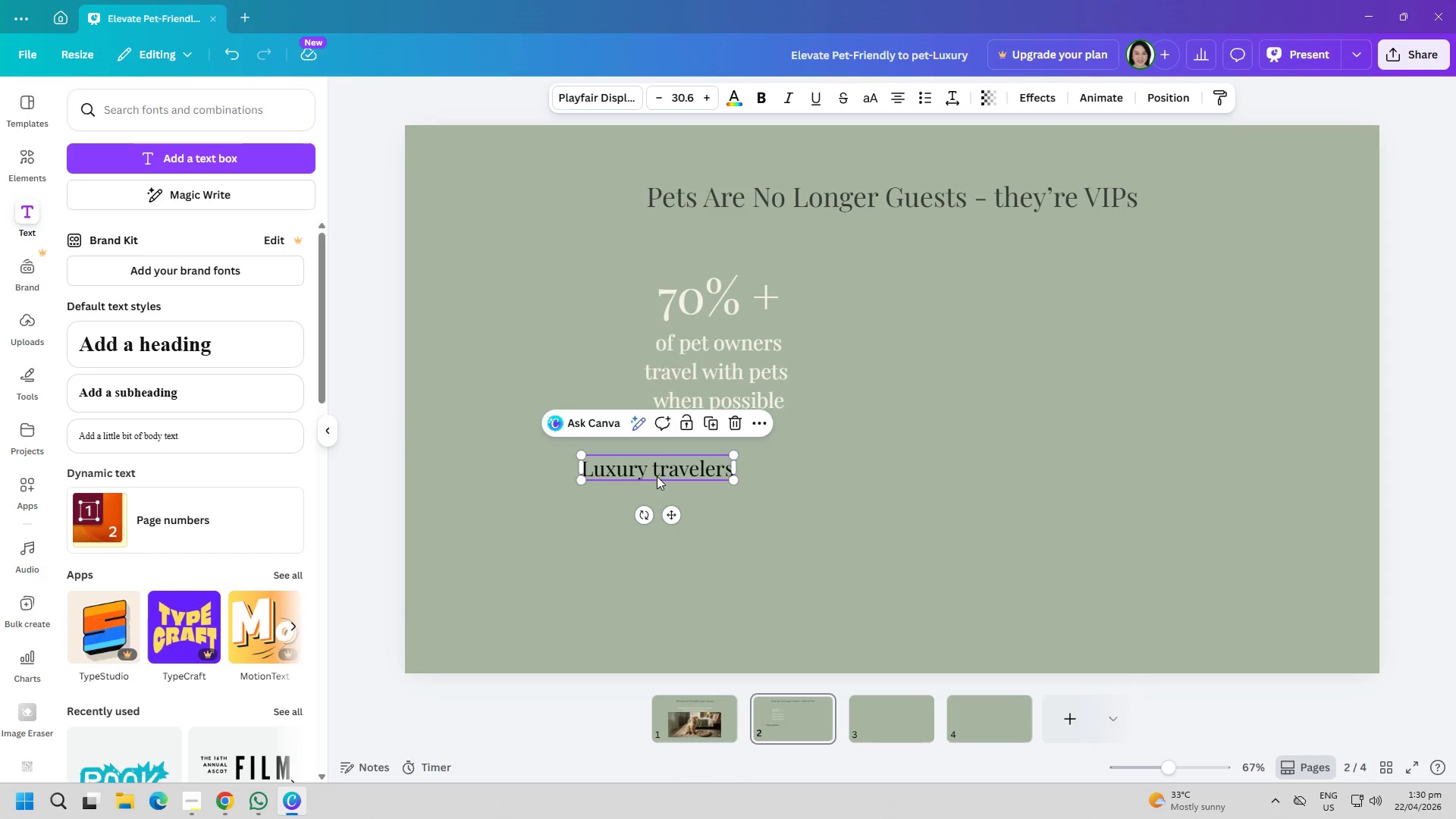 
key(Control+ControlLeft)
 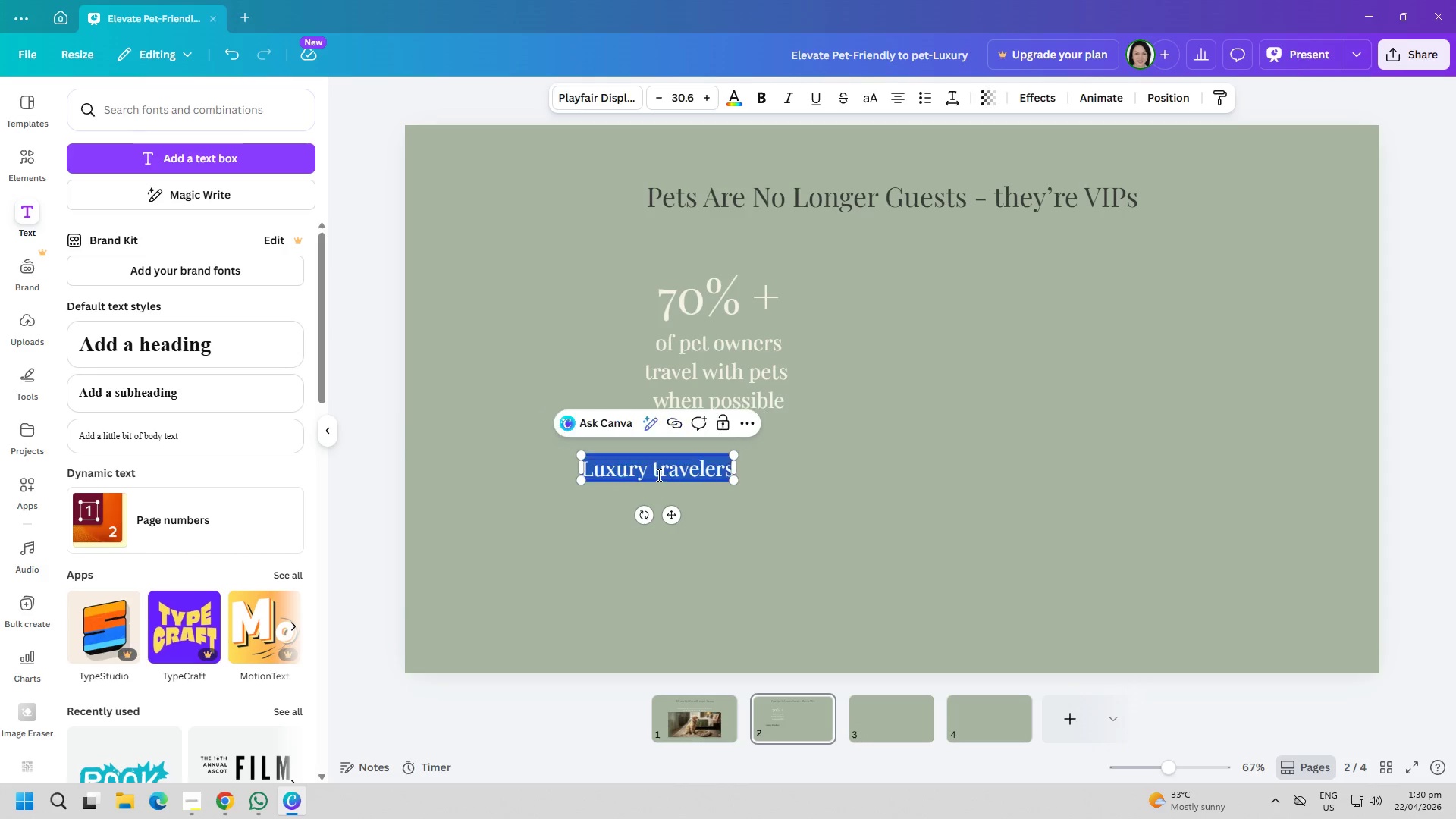 
key(Control+A)
 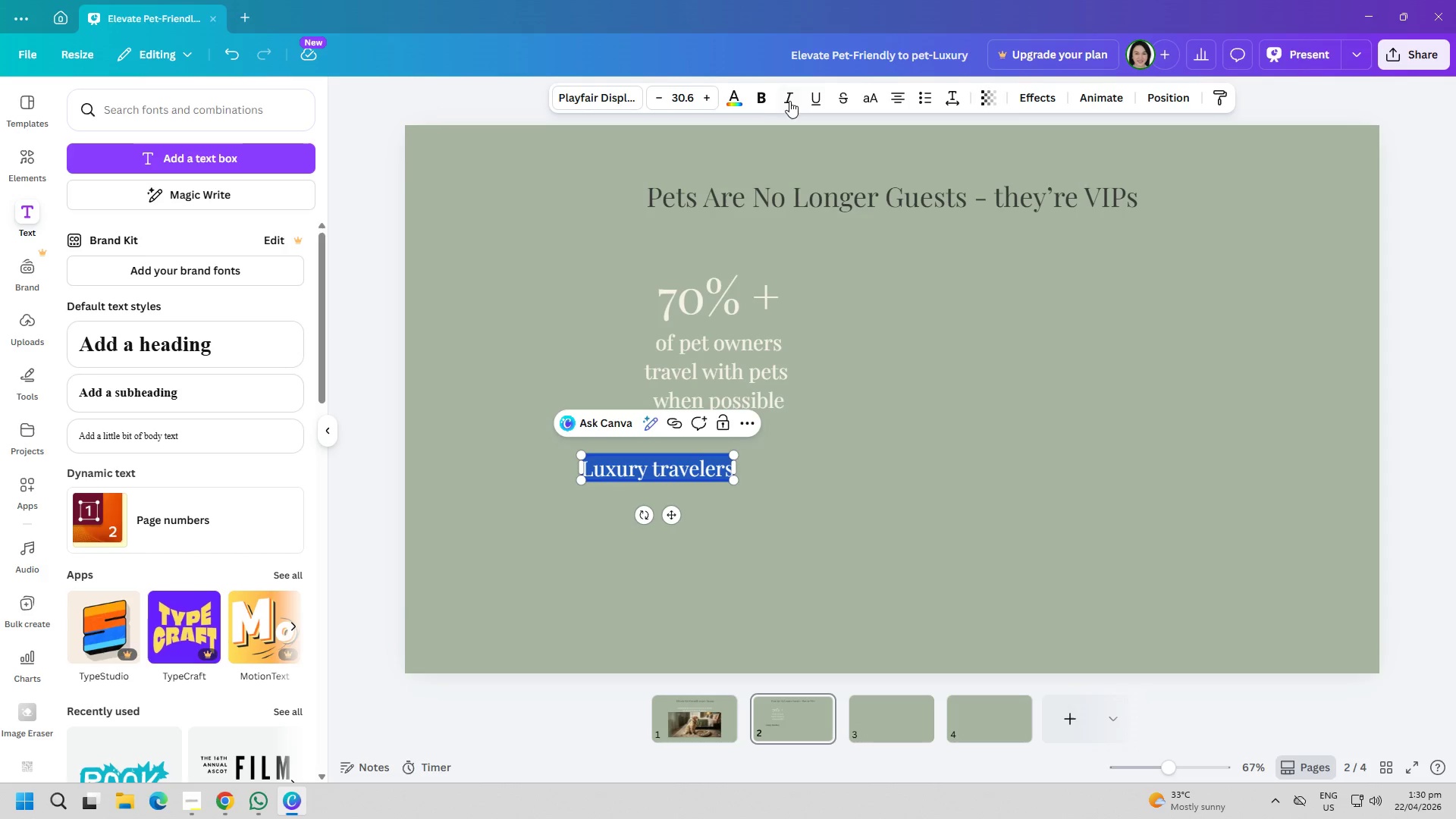 
left_click([769, 91])
 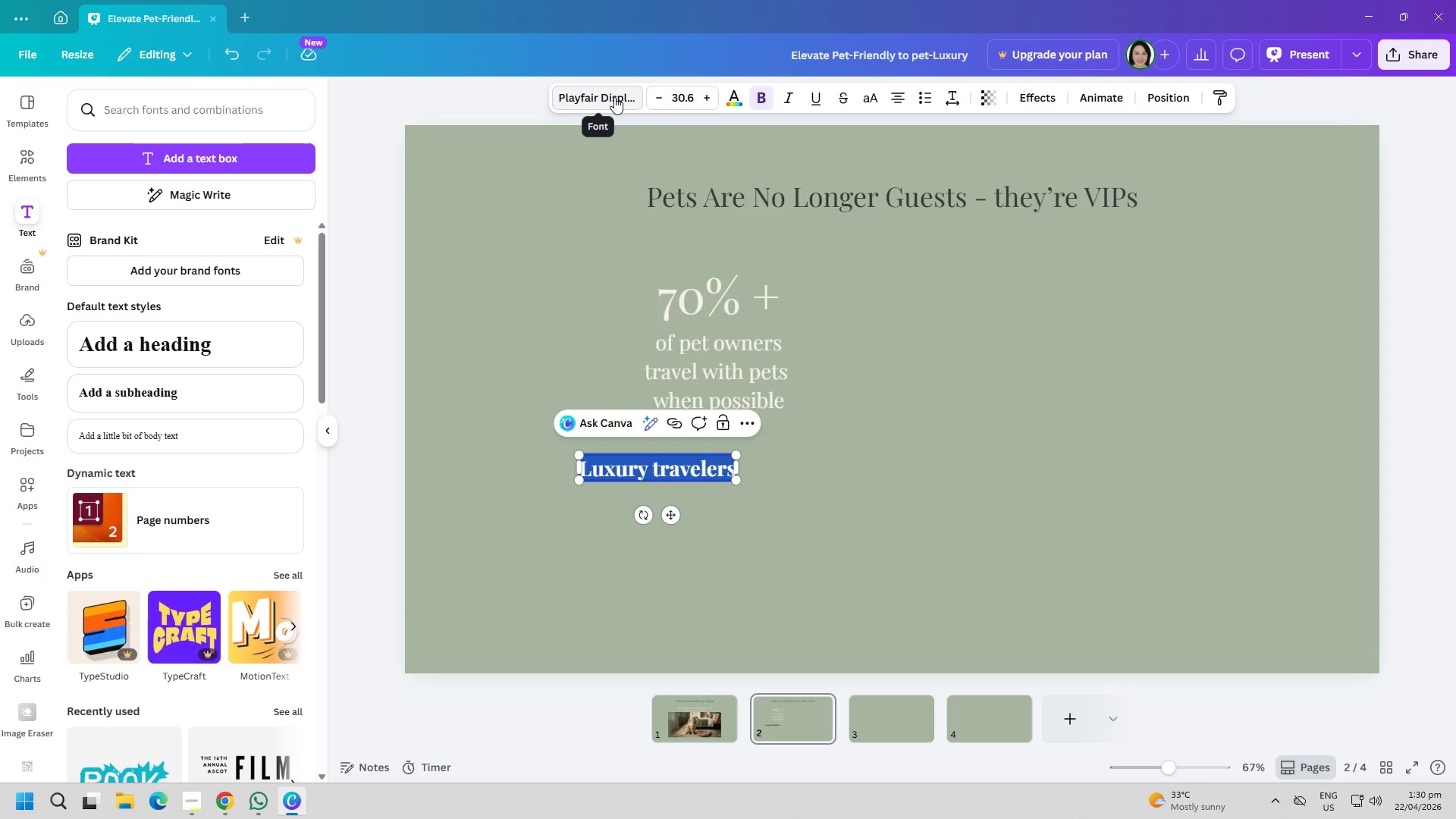 
left_click([614, 97])
 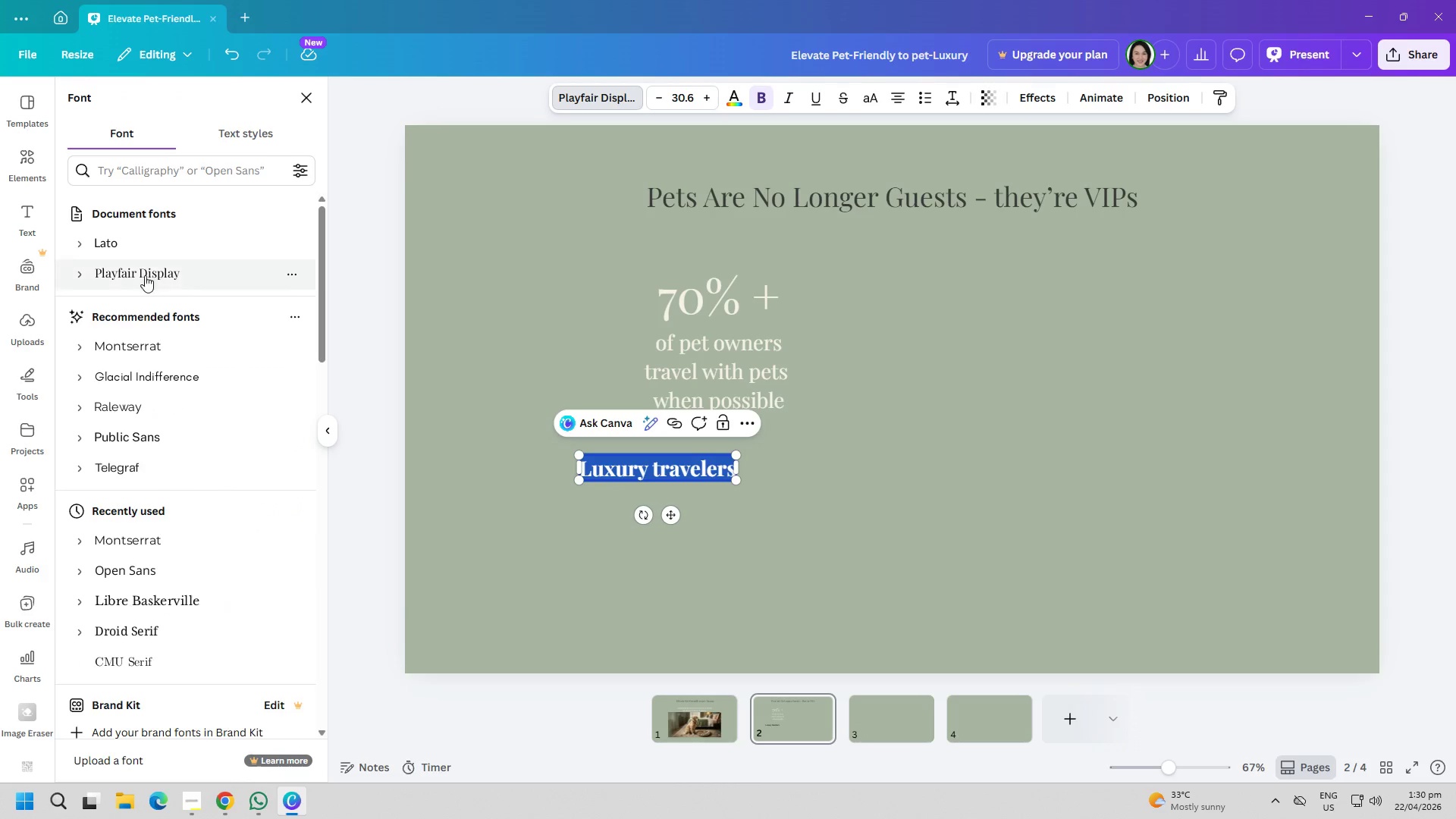 
left_click([138, 243])
 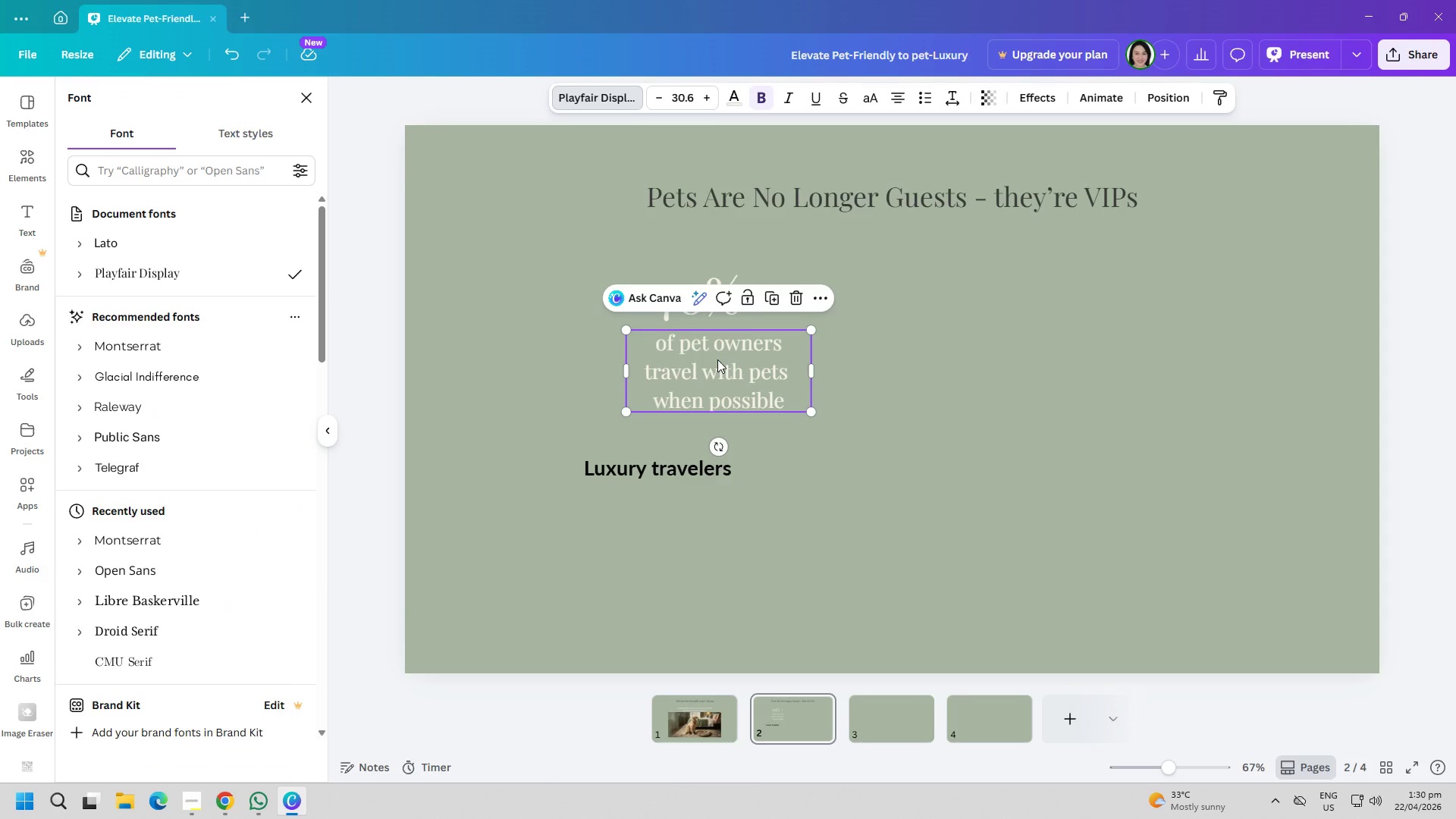 
double_click([717, 359])
 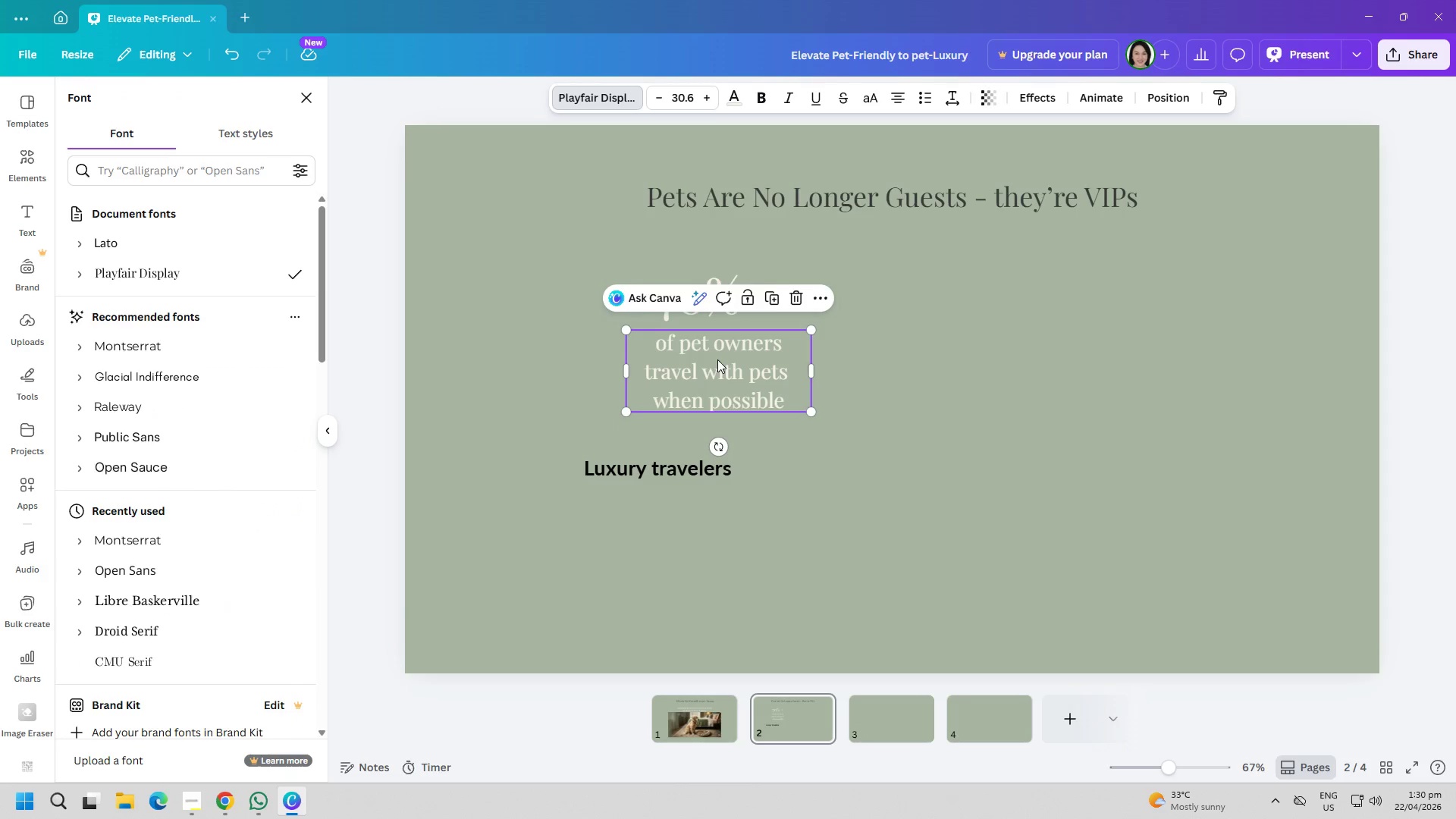 
key(Control+ControlLeft)
 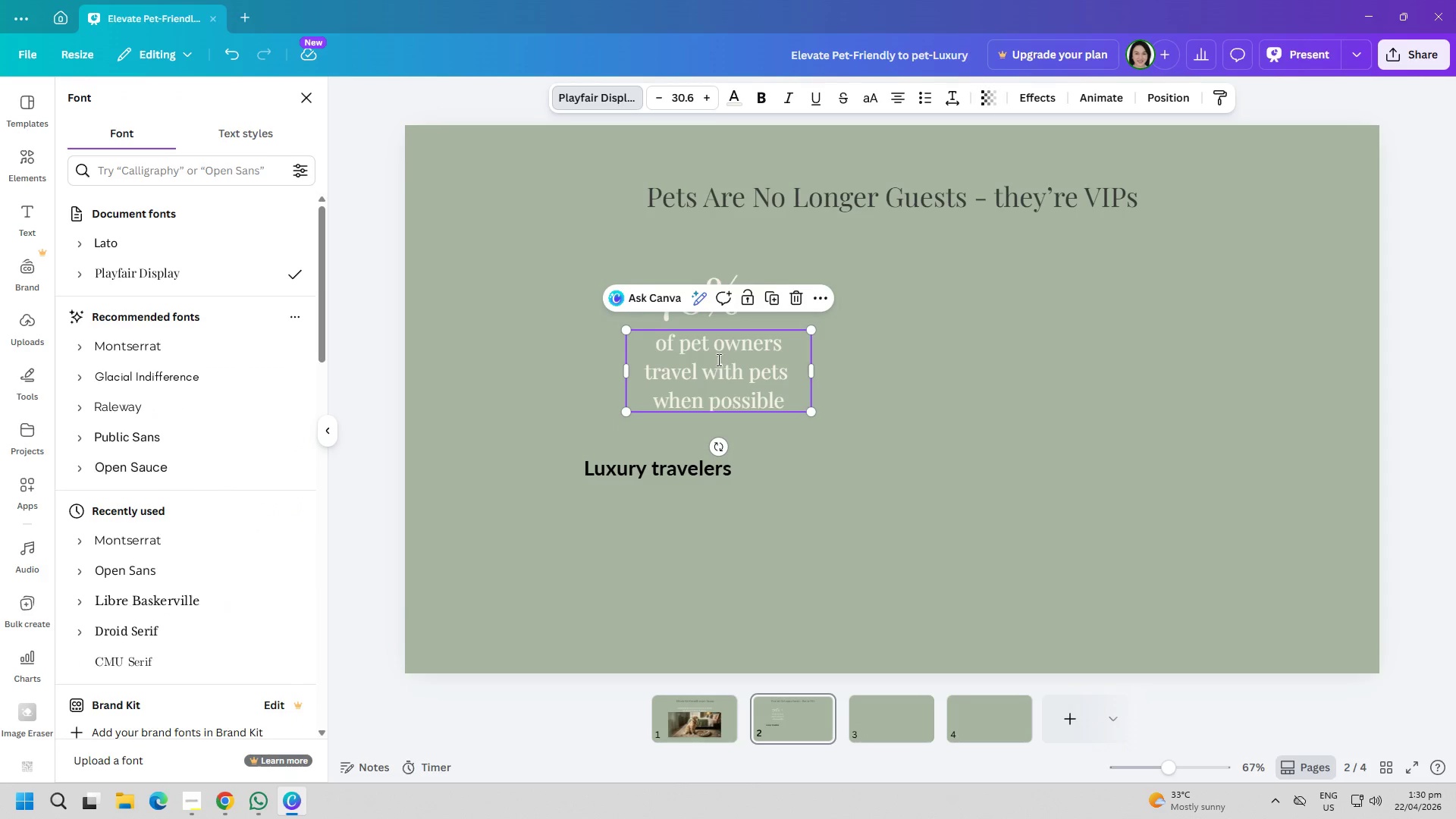 
key(Control+A)
 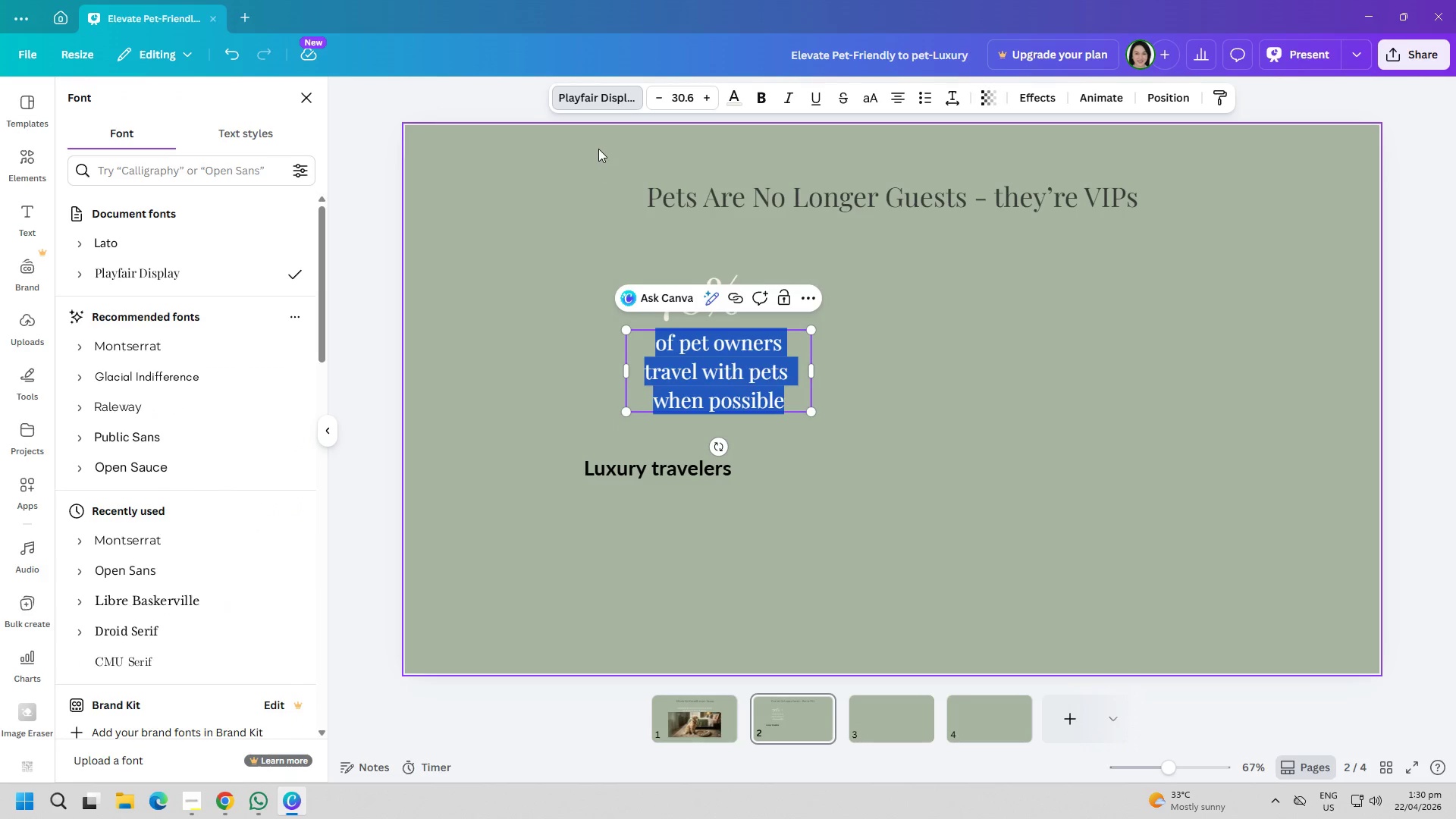 
left_click([595, 106])
 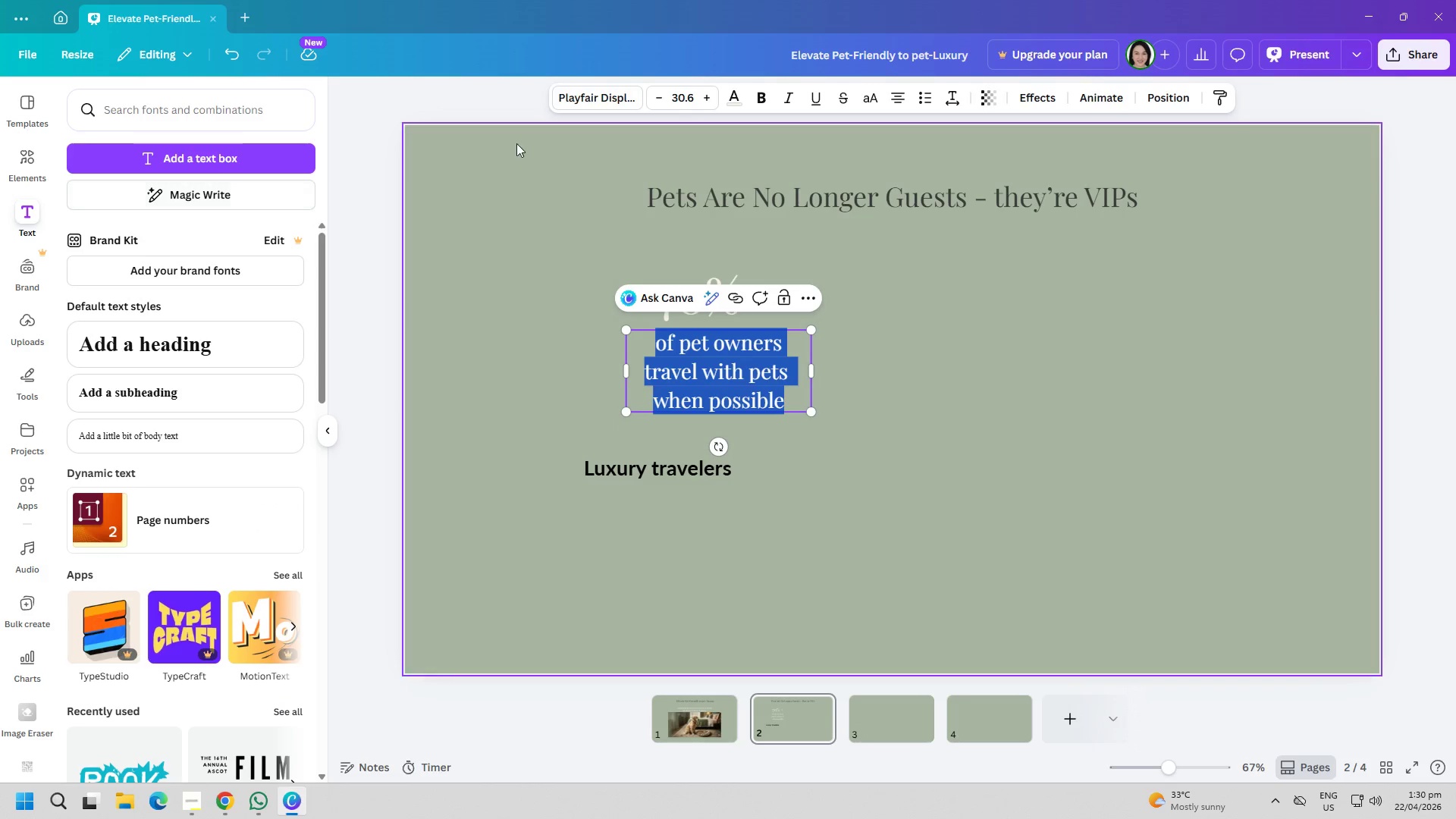 
left_click([589, 98])
 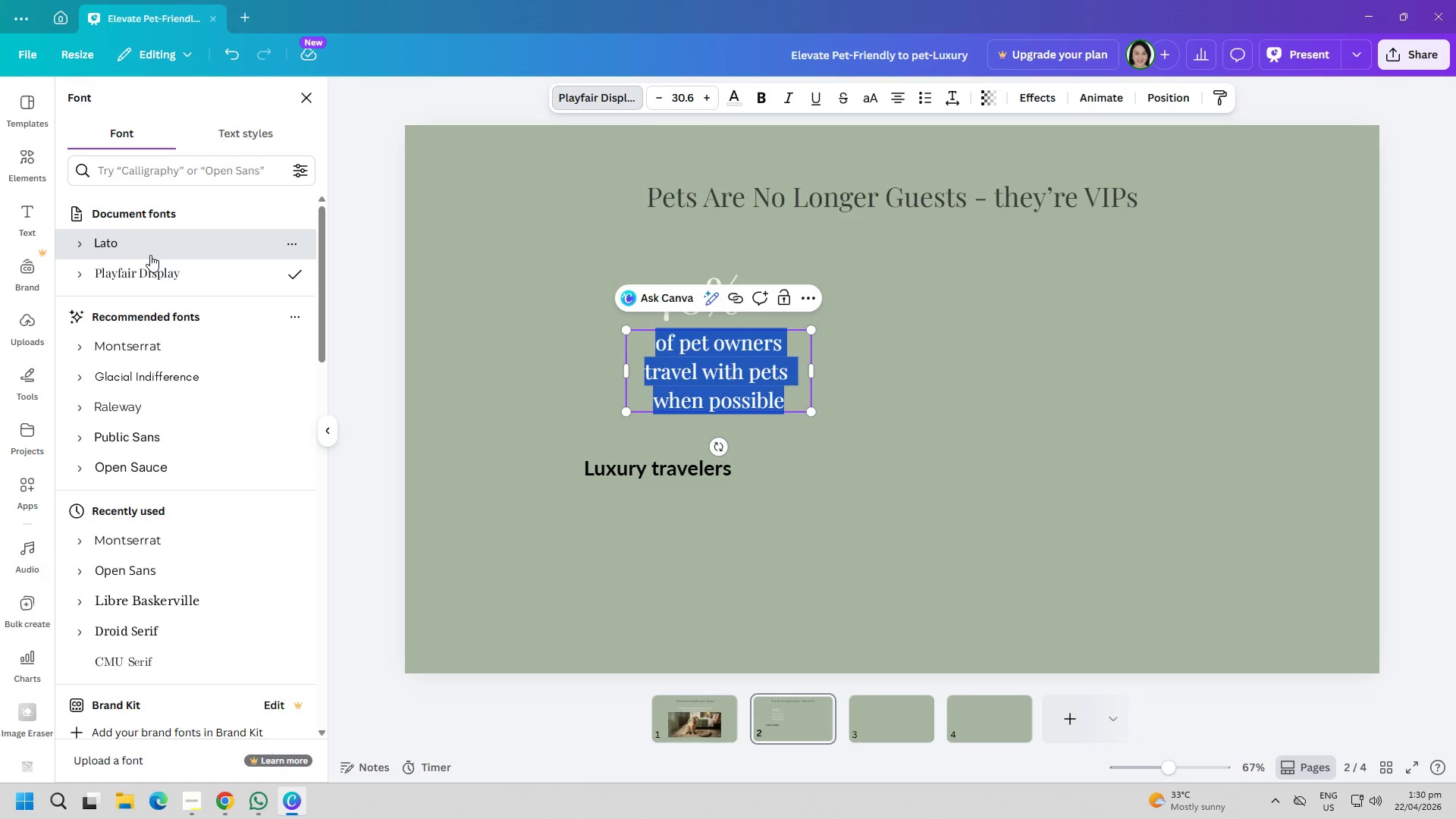 
double_click([492, 391])
 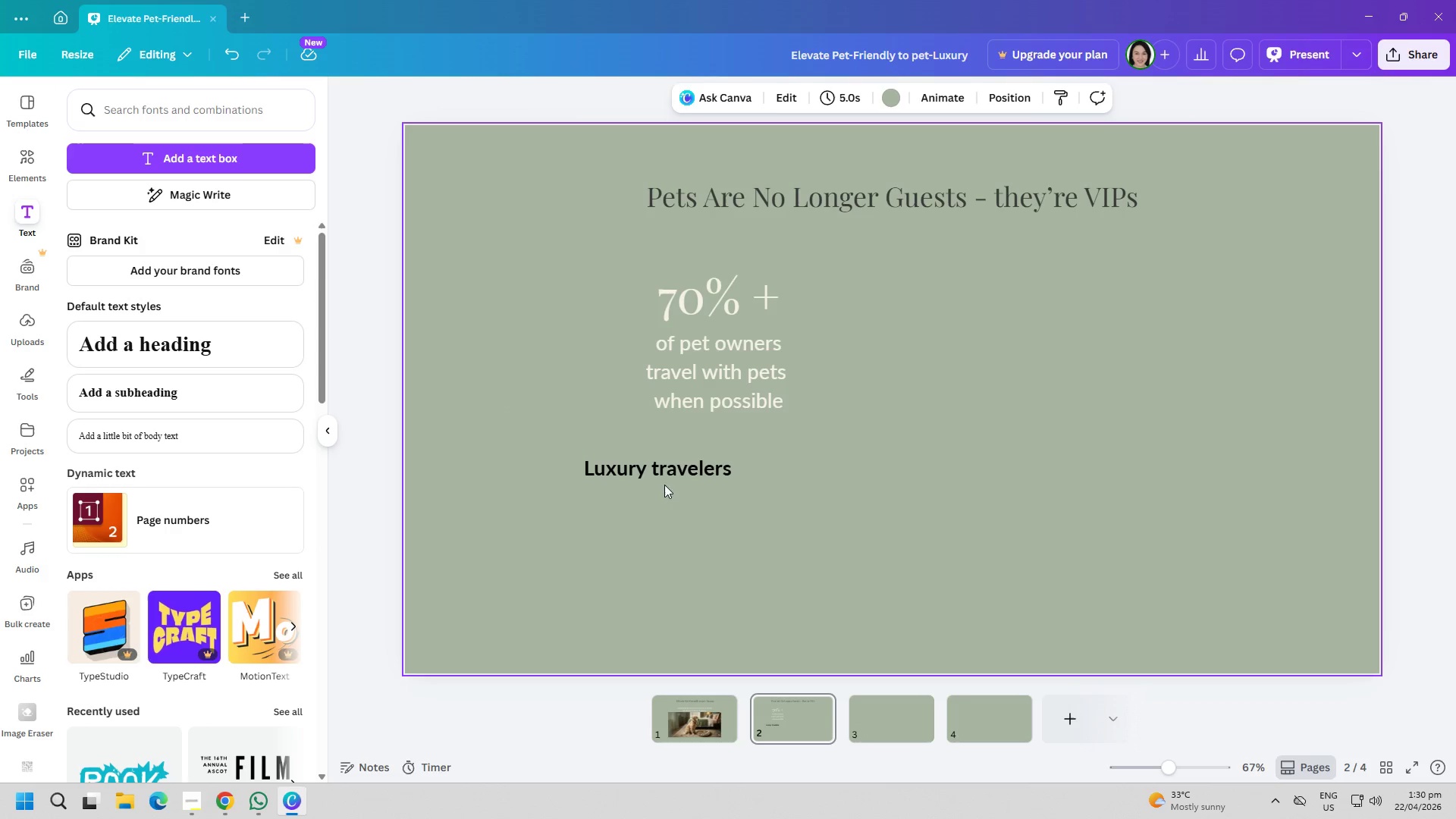 
left_click([673, 476])
 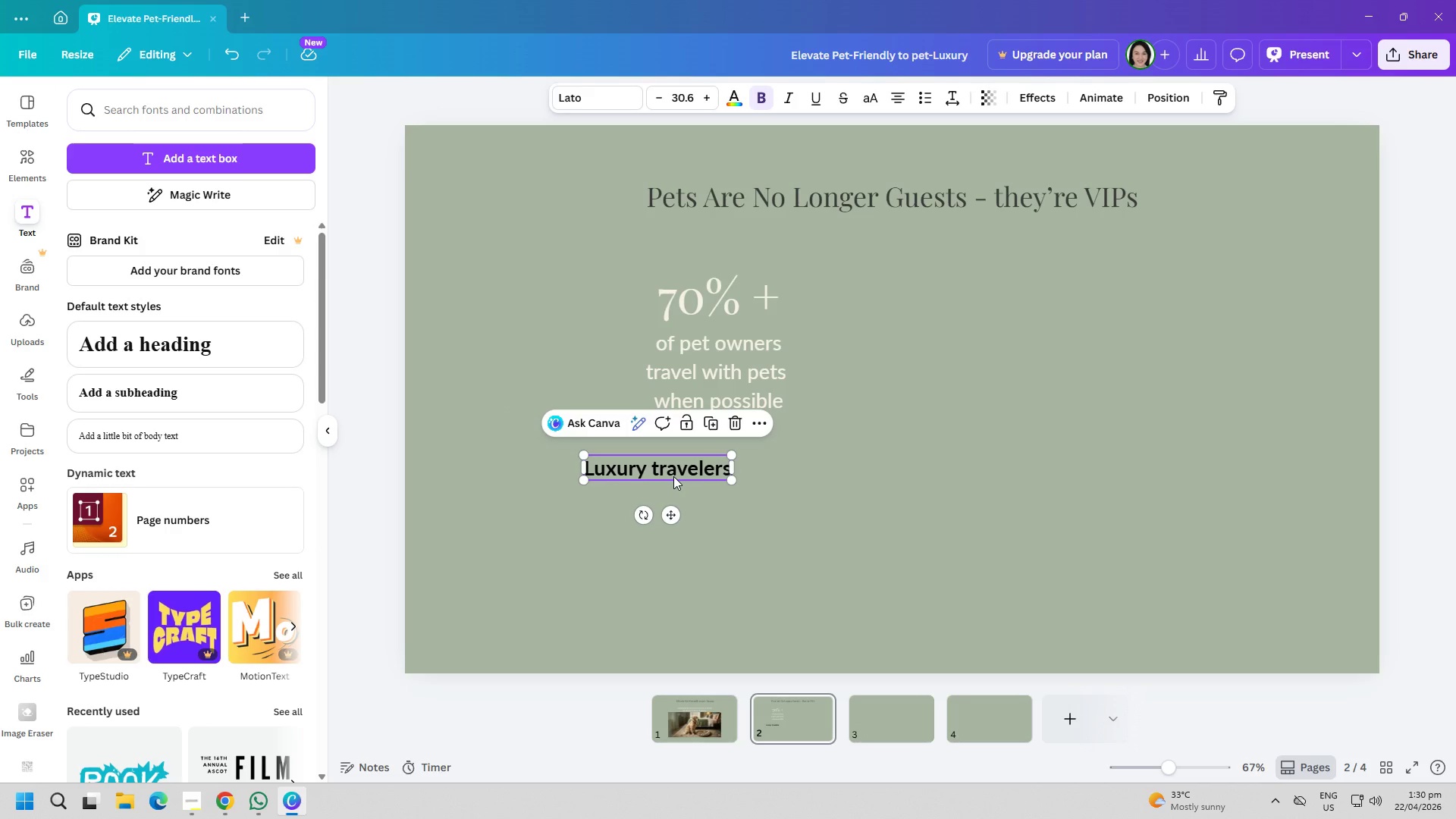 
double_click([673, 476])
 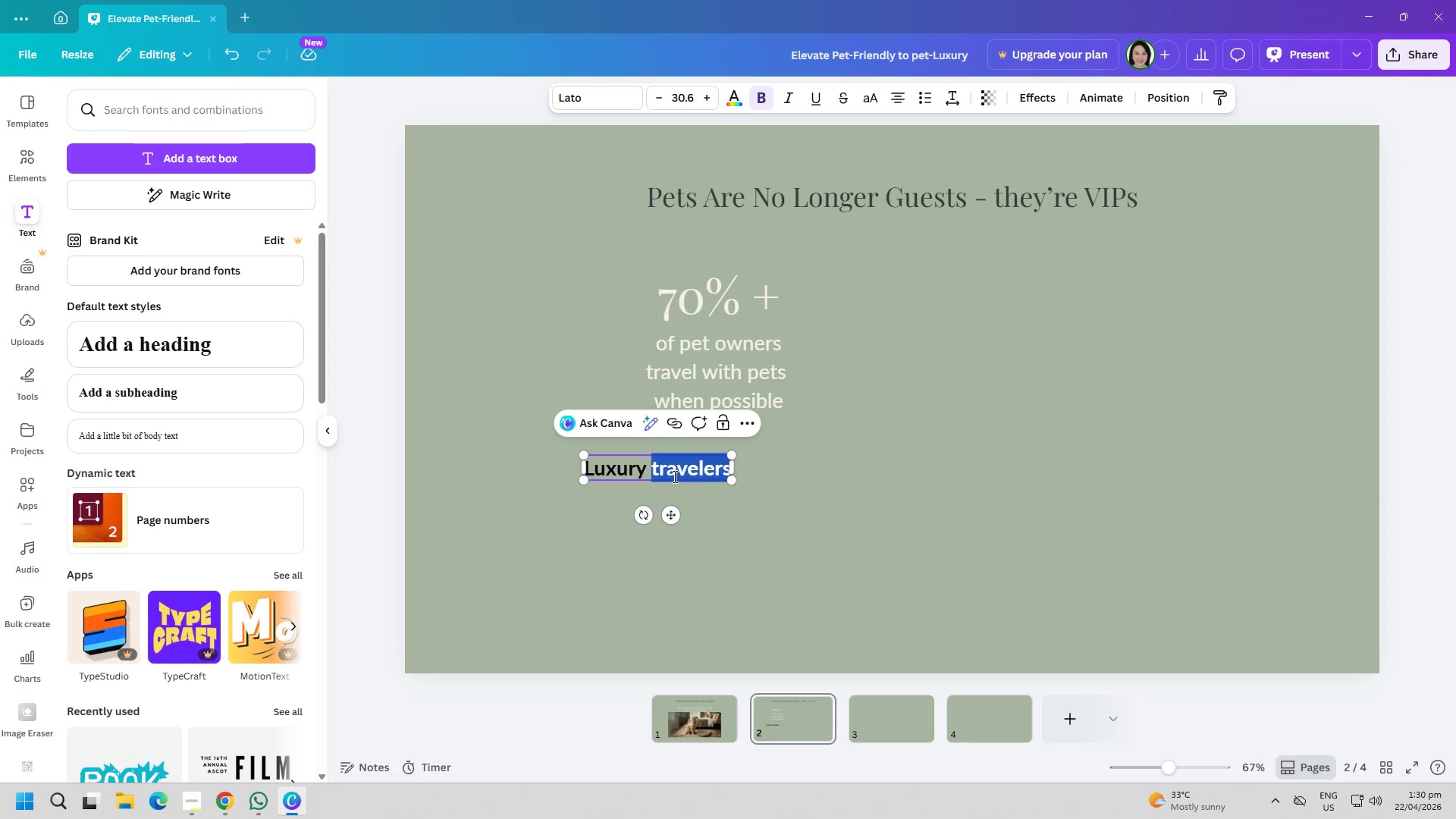 
triple_click([673, 476])
 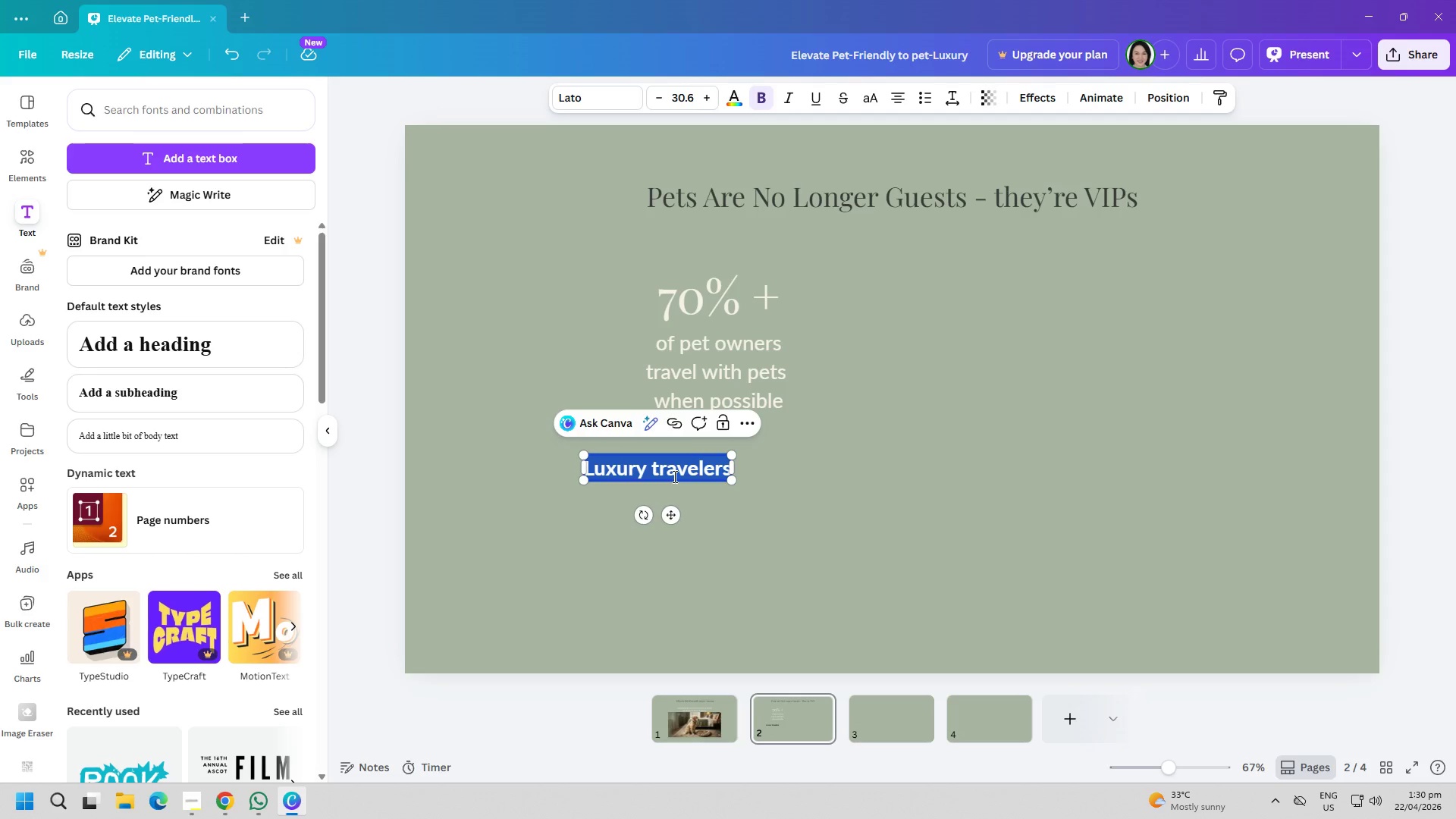 
key(Control+ControlLeft)
 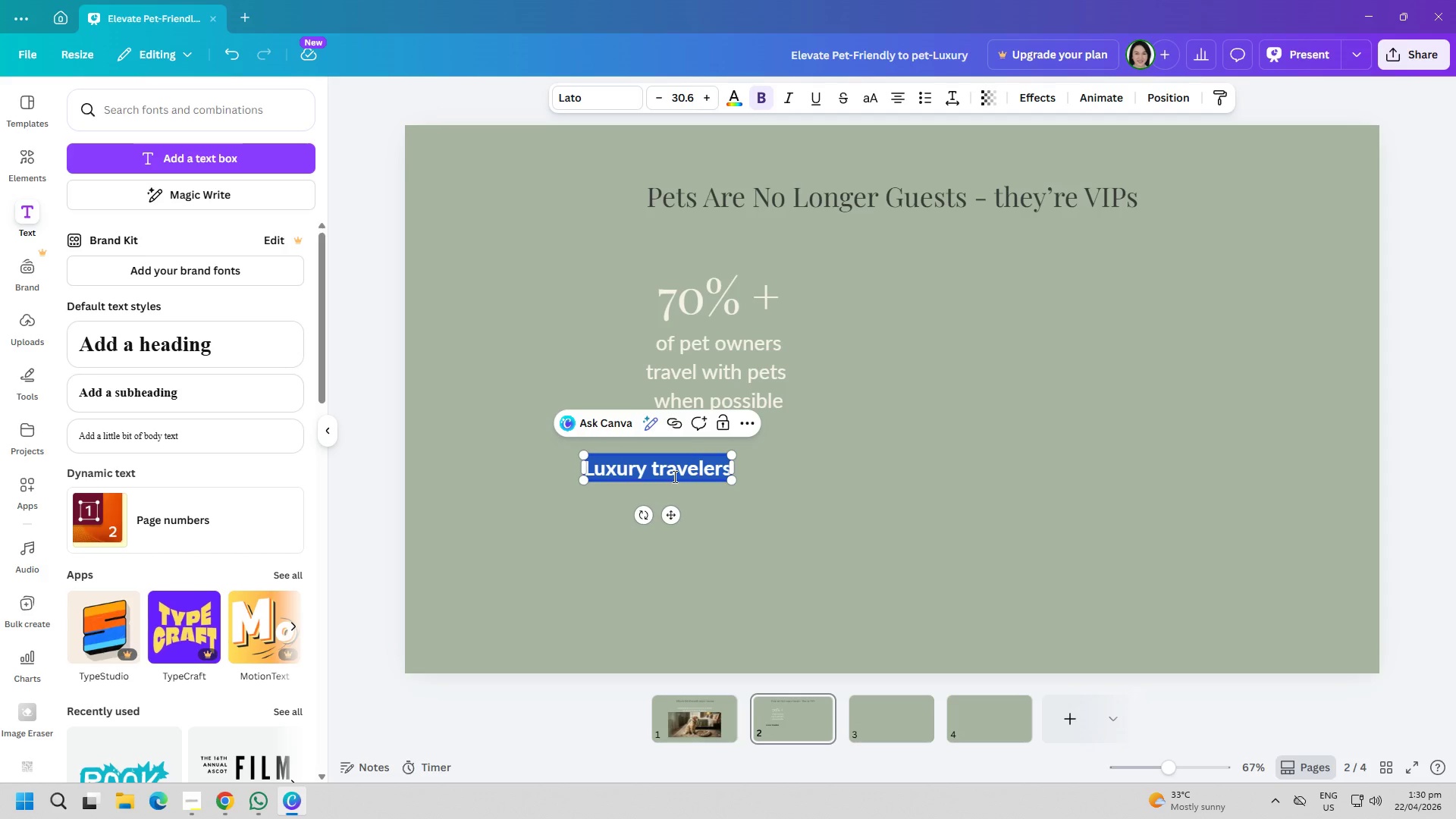 
key(Control+A)
 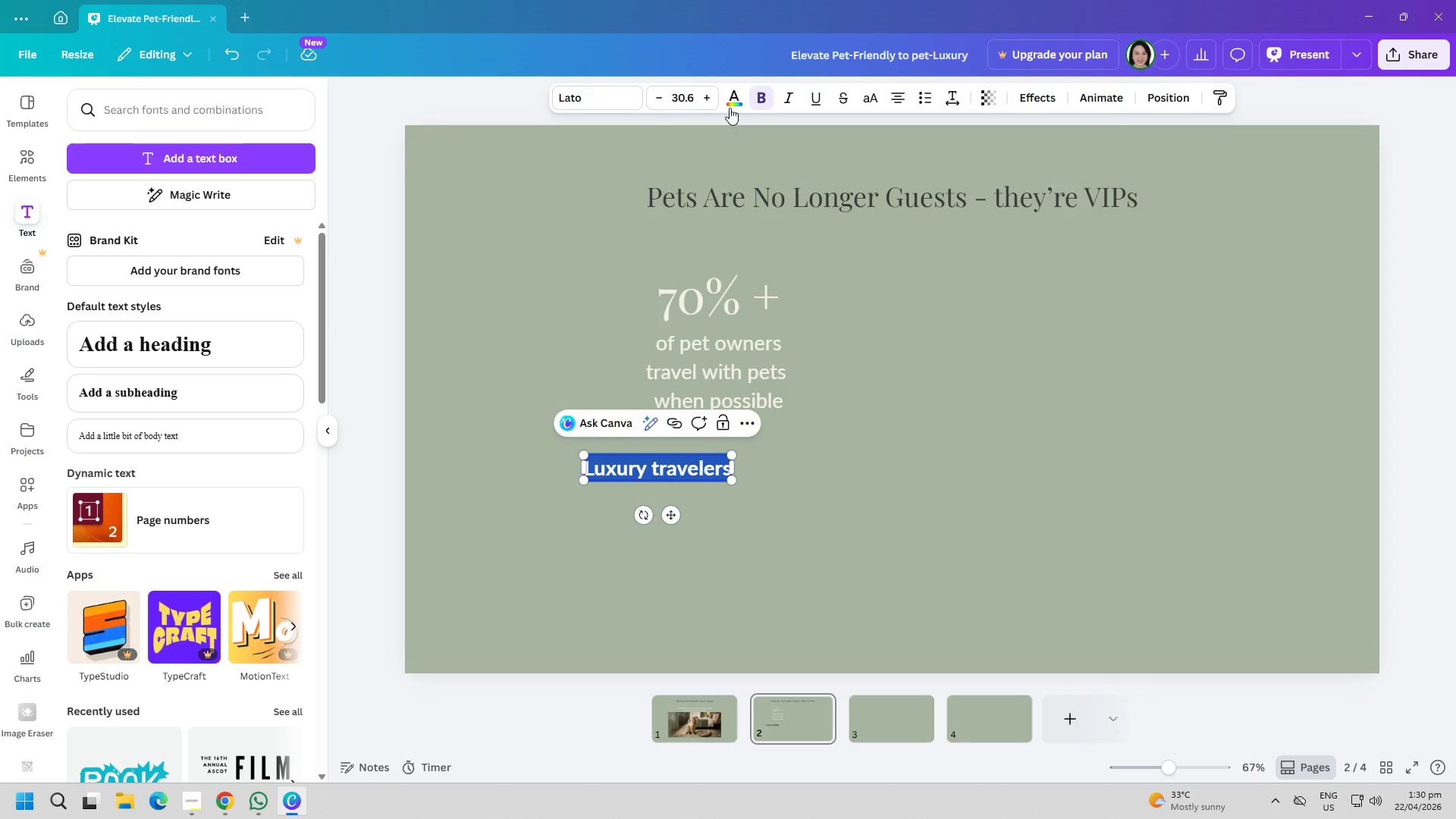 
left_click([731, 99])
 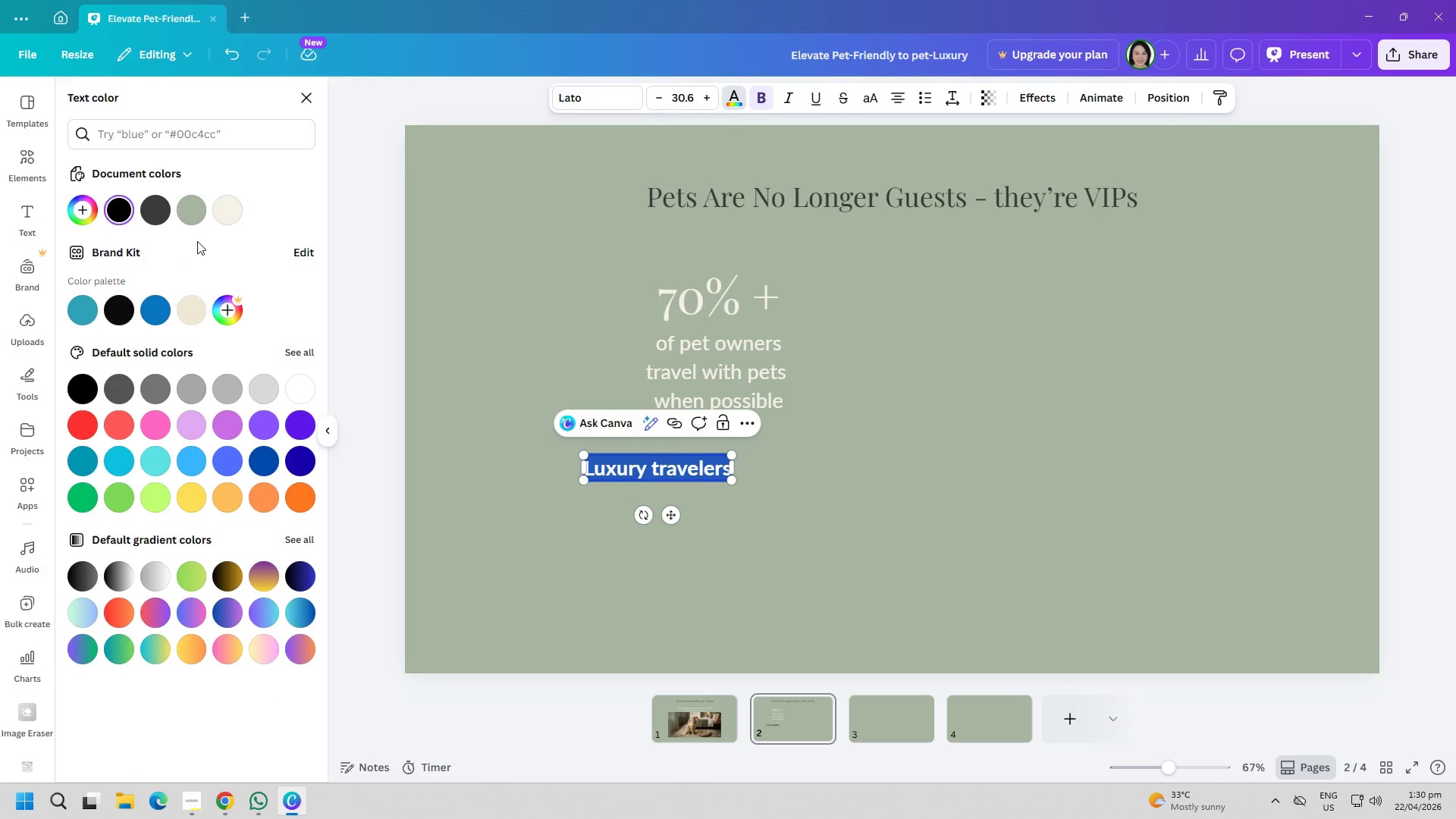 
left_click([224, 214])
 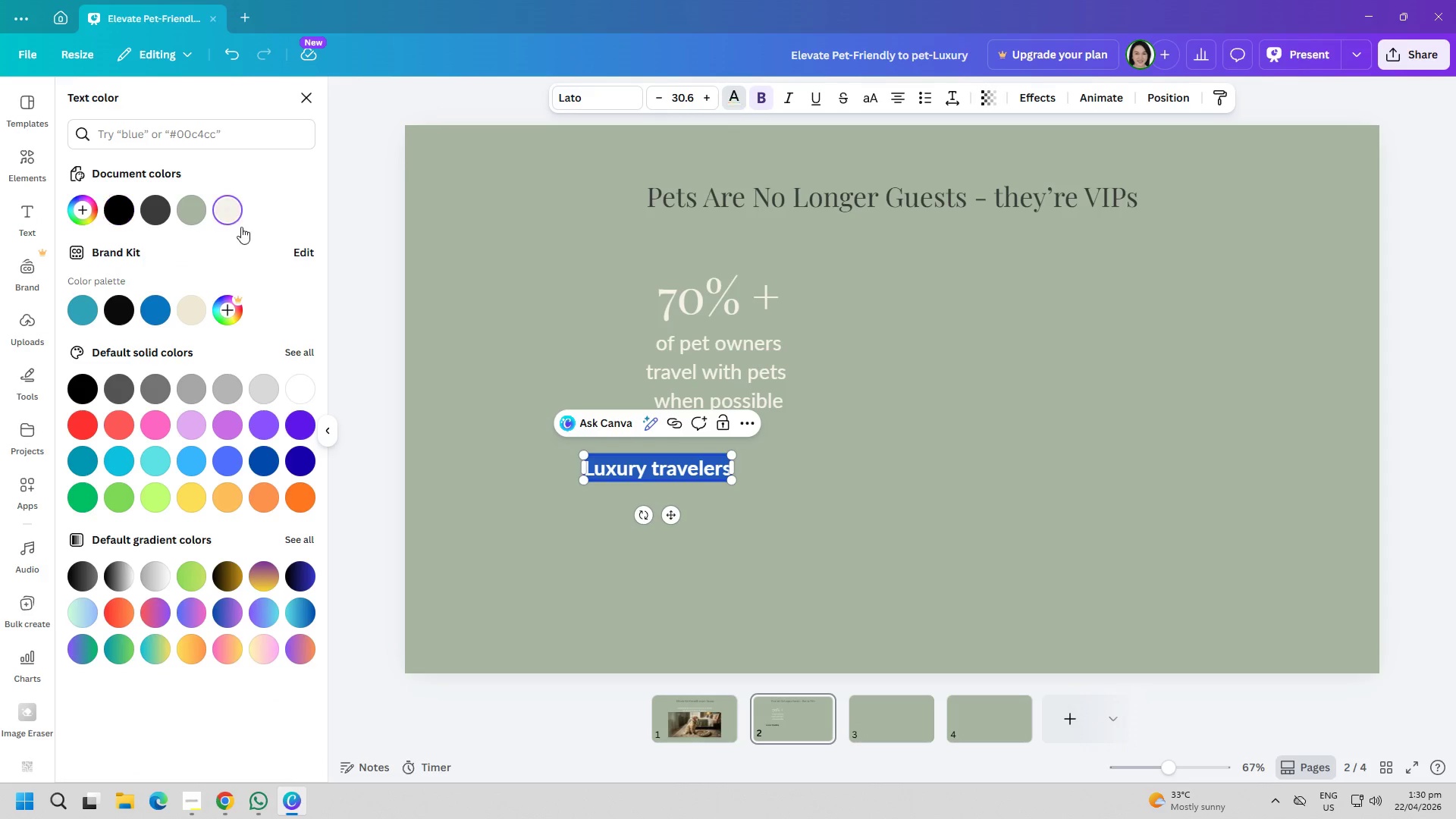 
left_click_drag(start_coordinate=[475, 447], to_coordinate=[482, 447])
 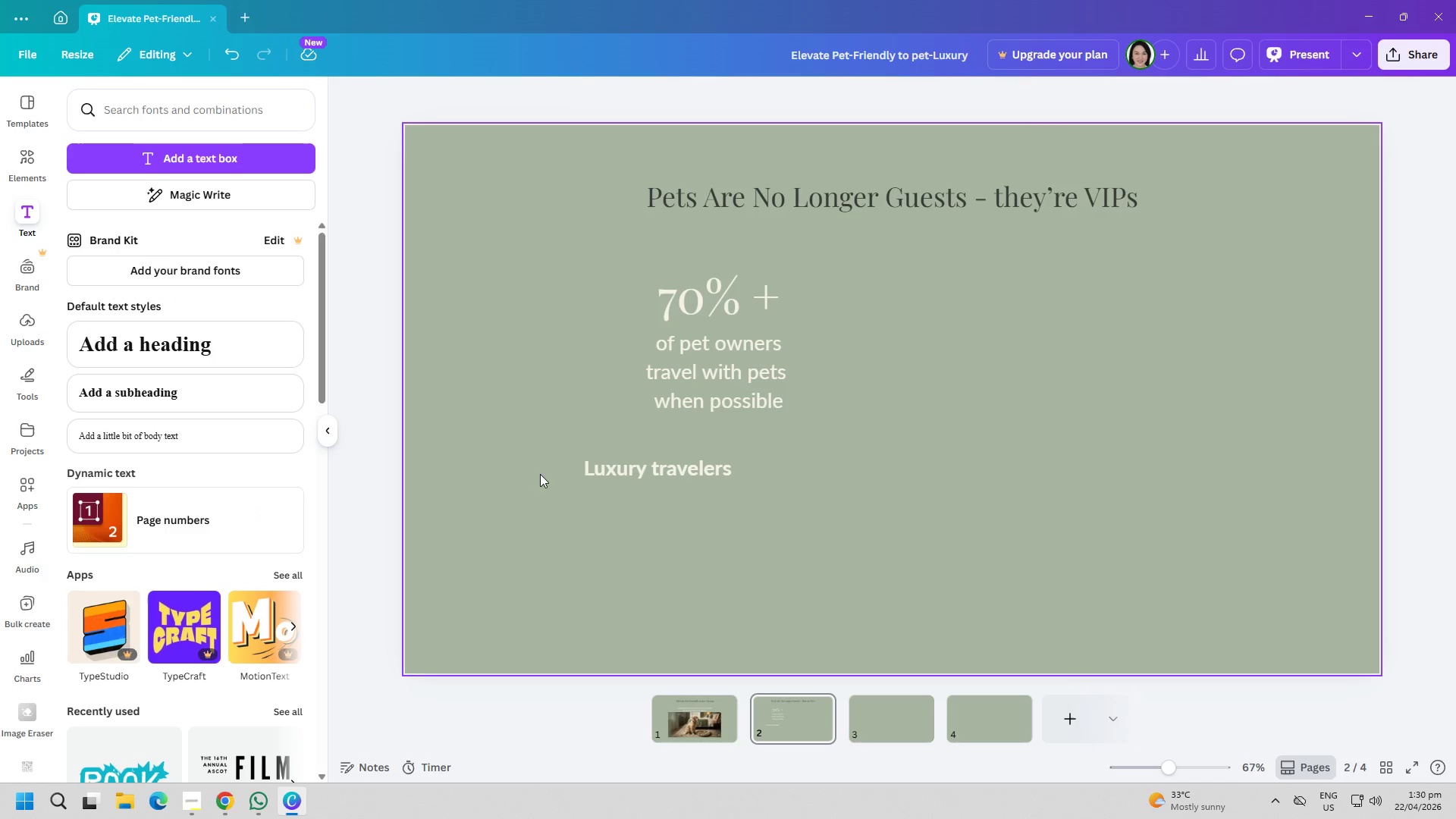 
left_click([182, 173])
 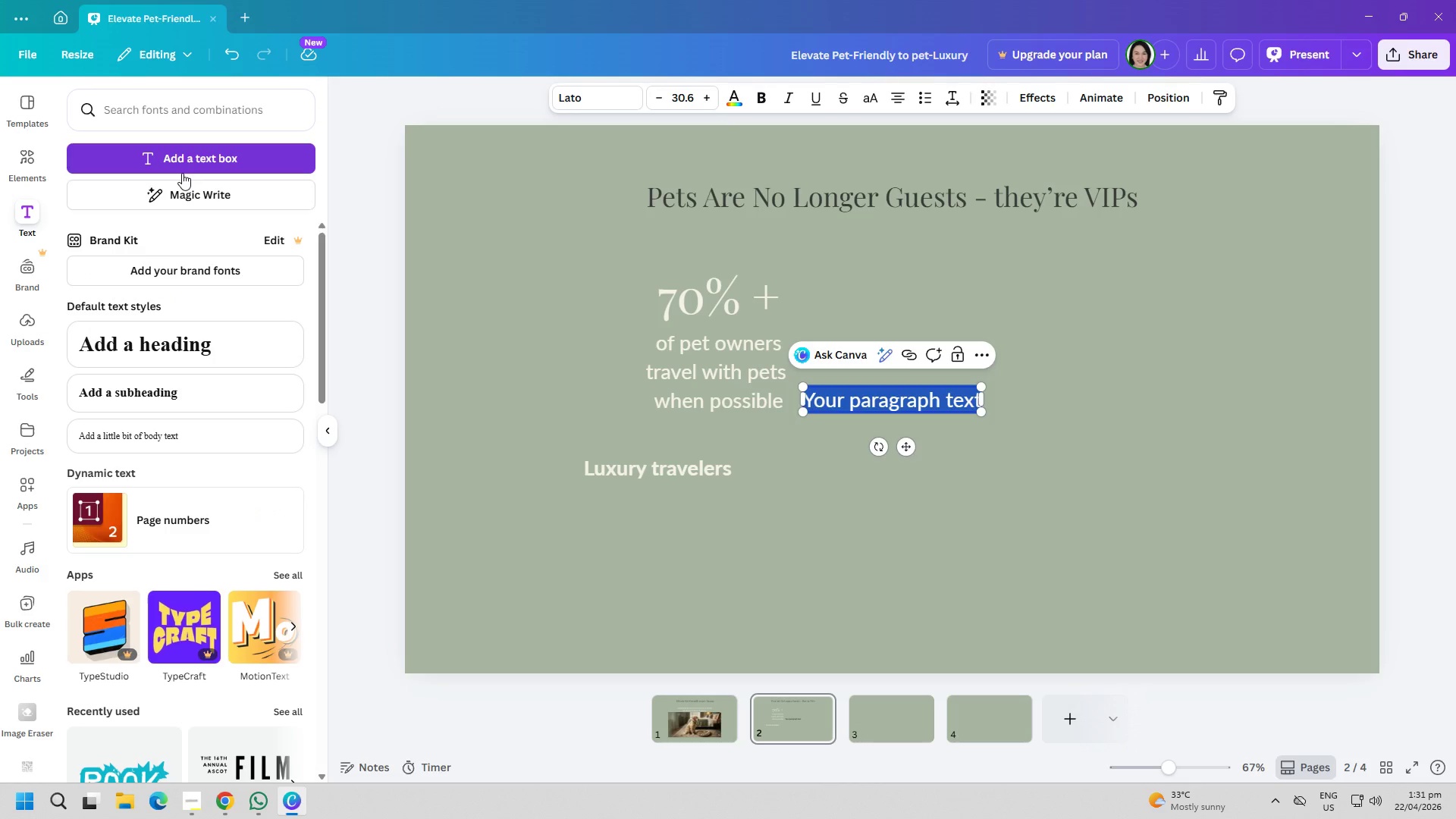 
type(increasei)
key(Backspace)
key(Backspace)
type(ingly seek shared)
 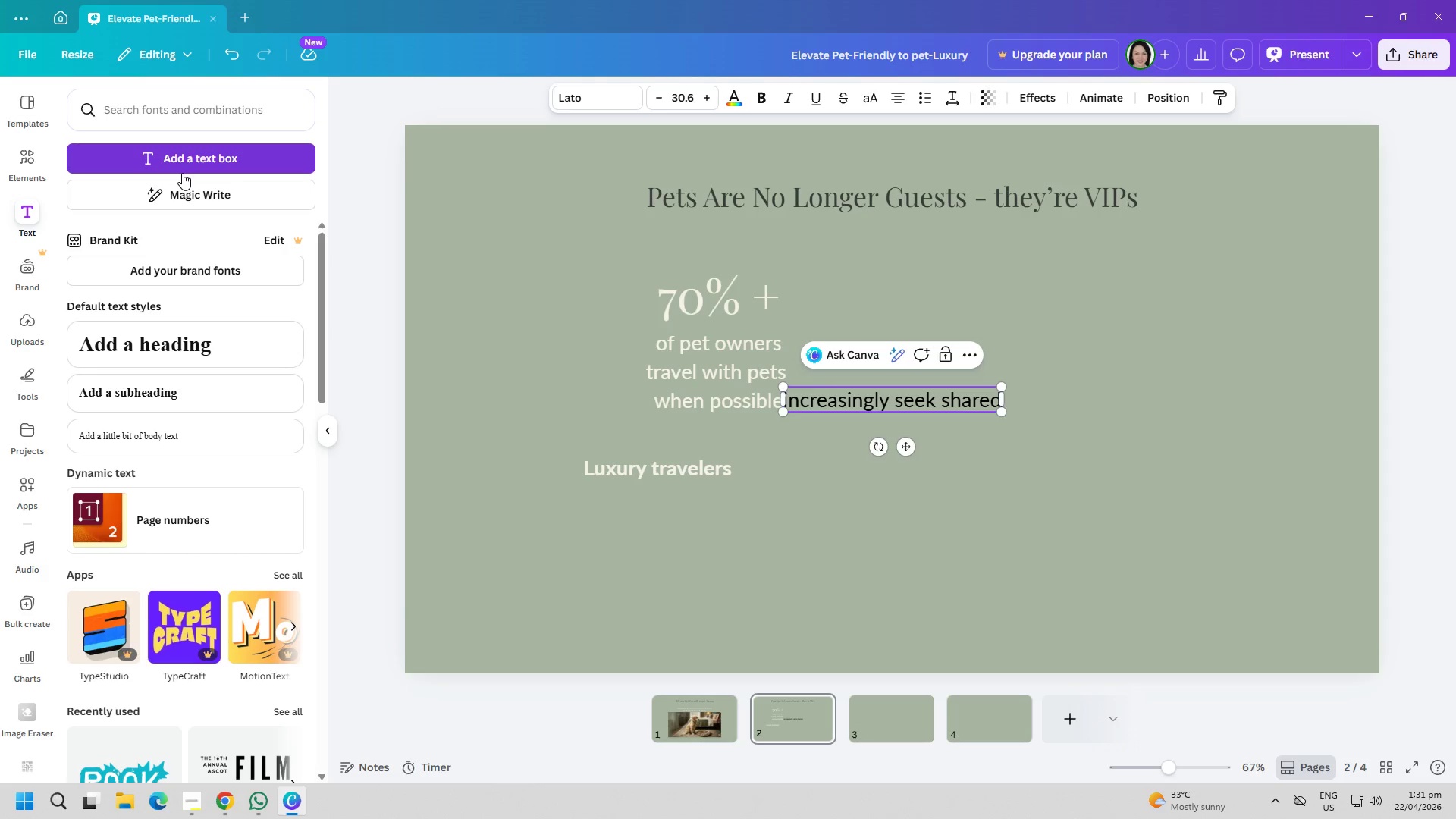 
key(Enter)
 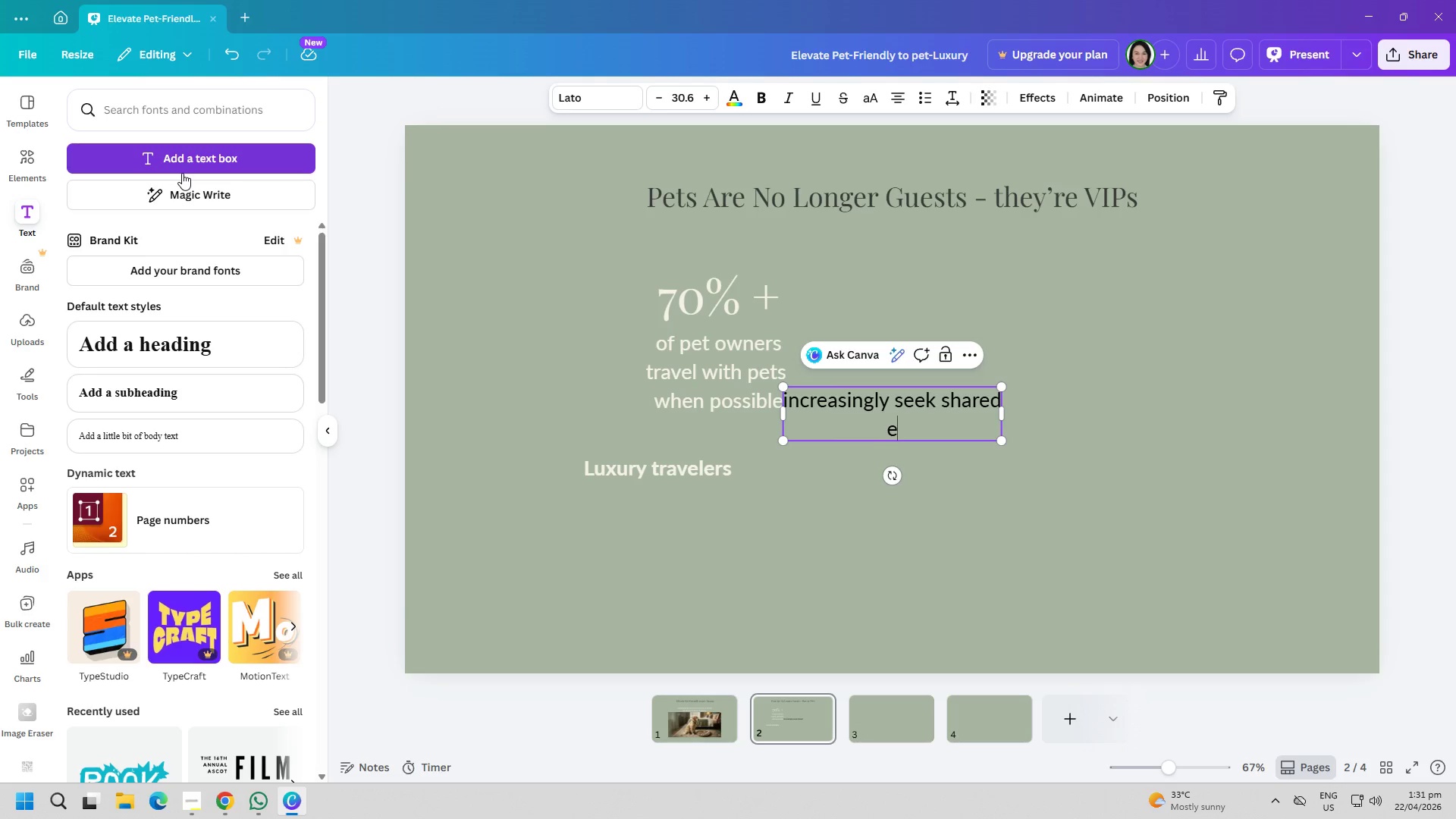 
type(experiences with pets)
 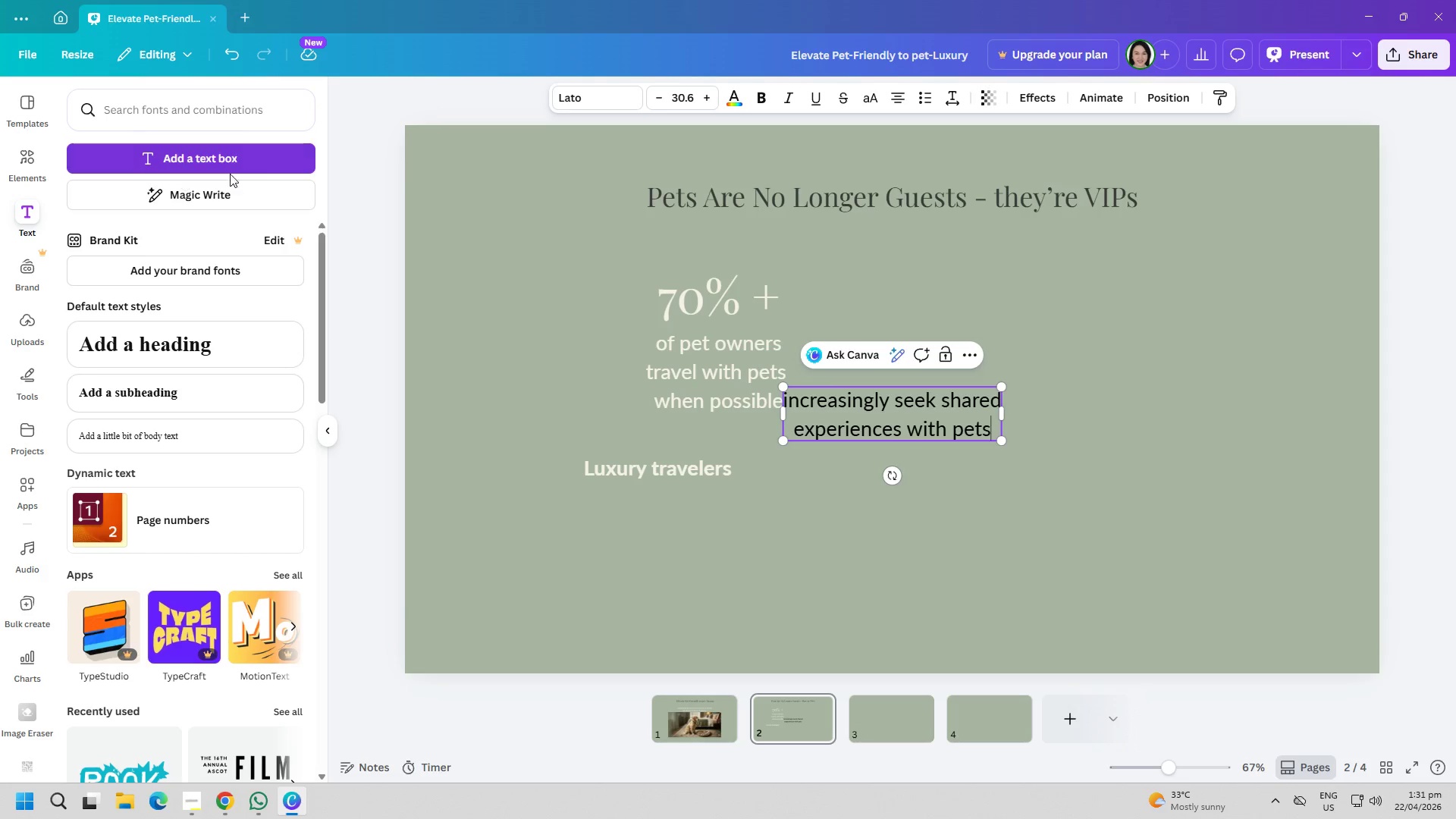 
key(Control+ControlLeft)
 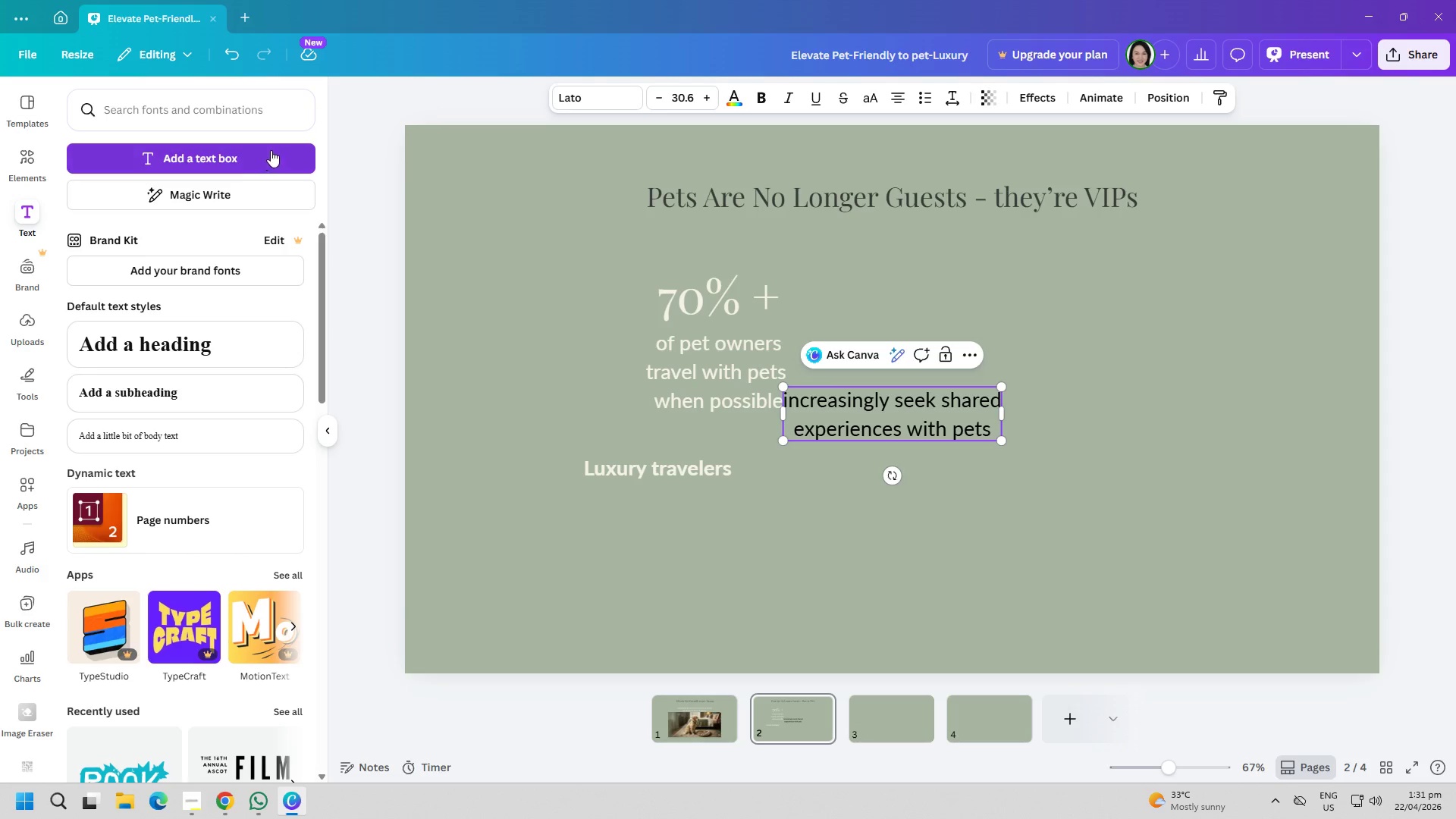 
key(Control+A)
 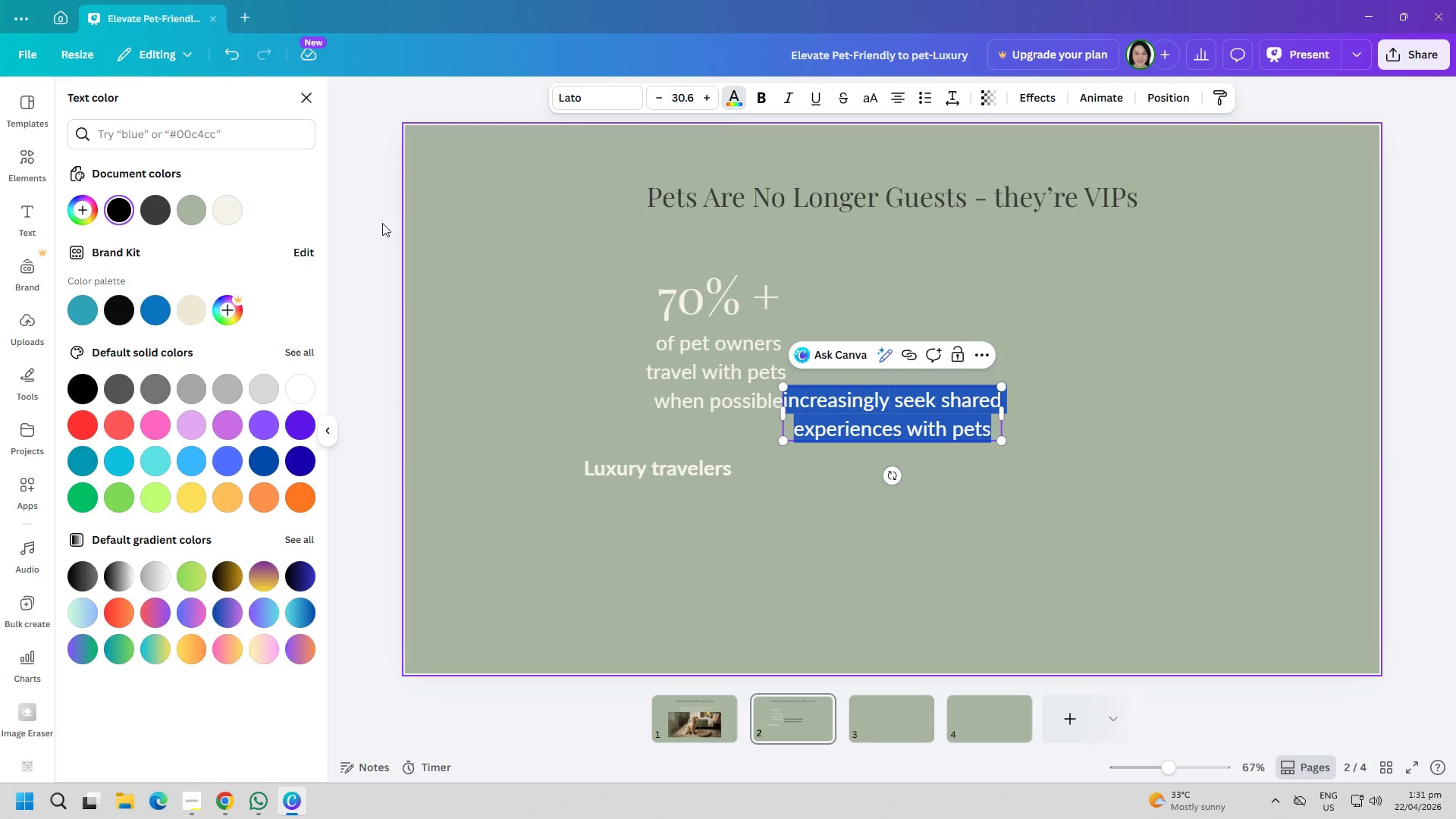 
left_click([223, 220])
 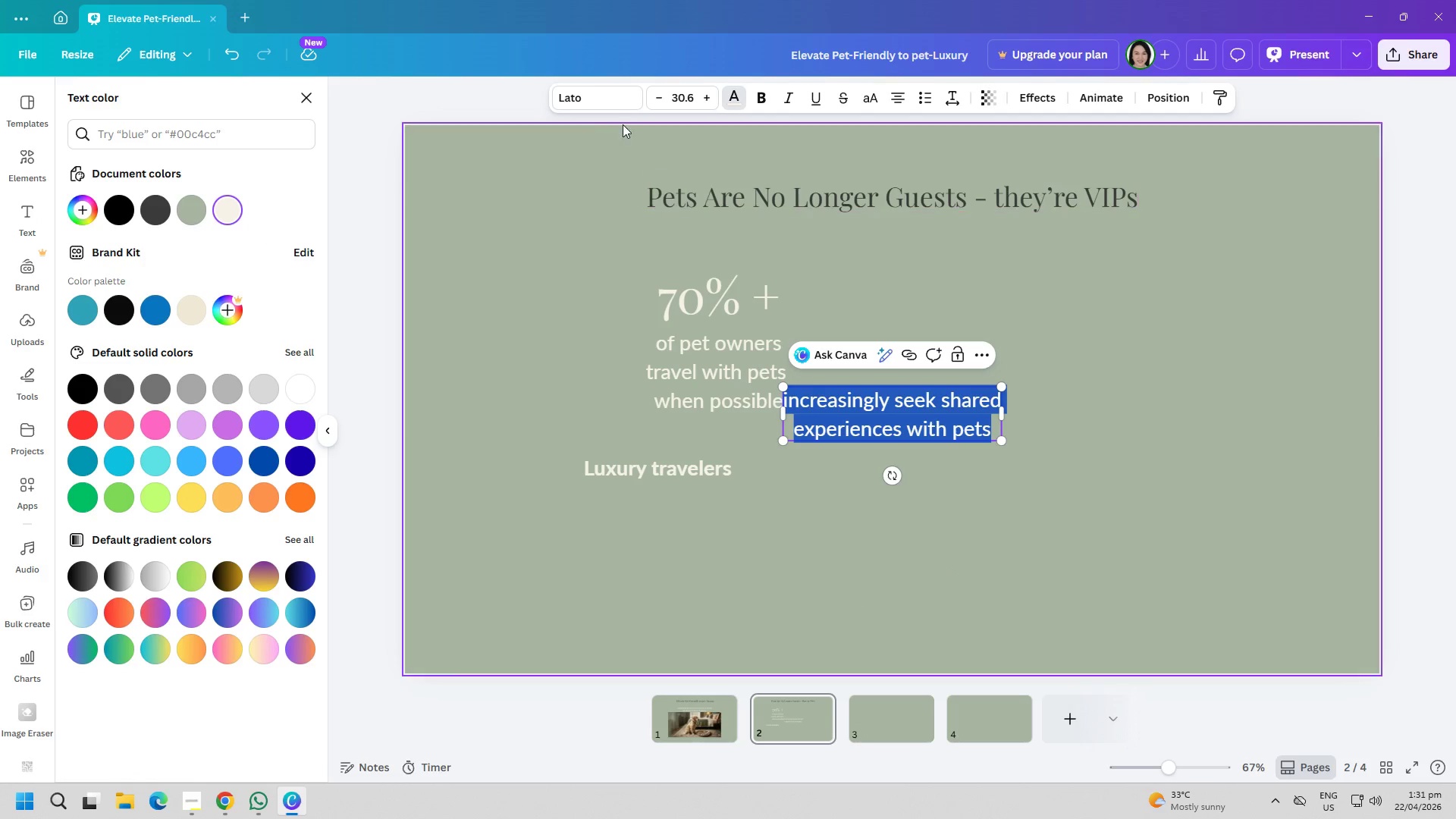 
double_click([651, 89])
 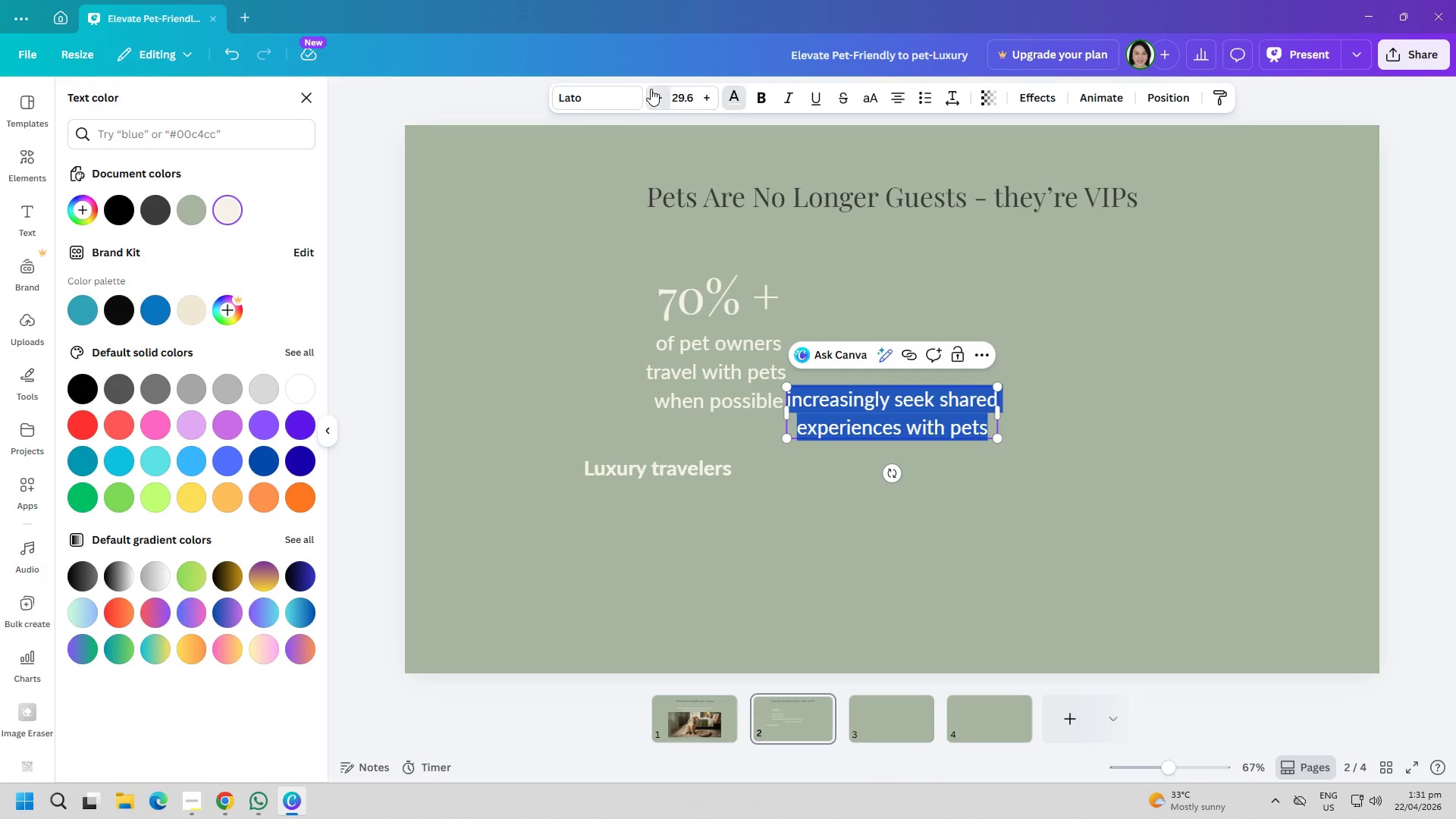 
triple_click([651, 89])
 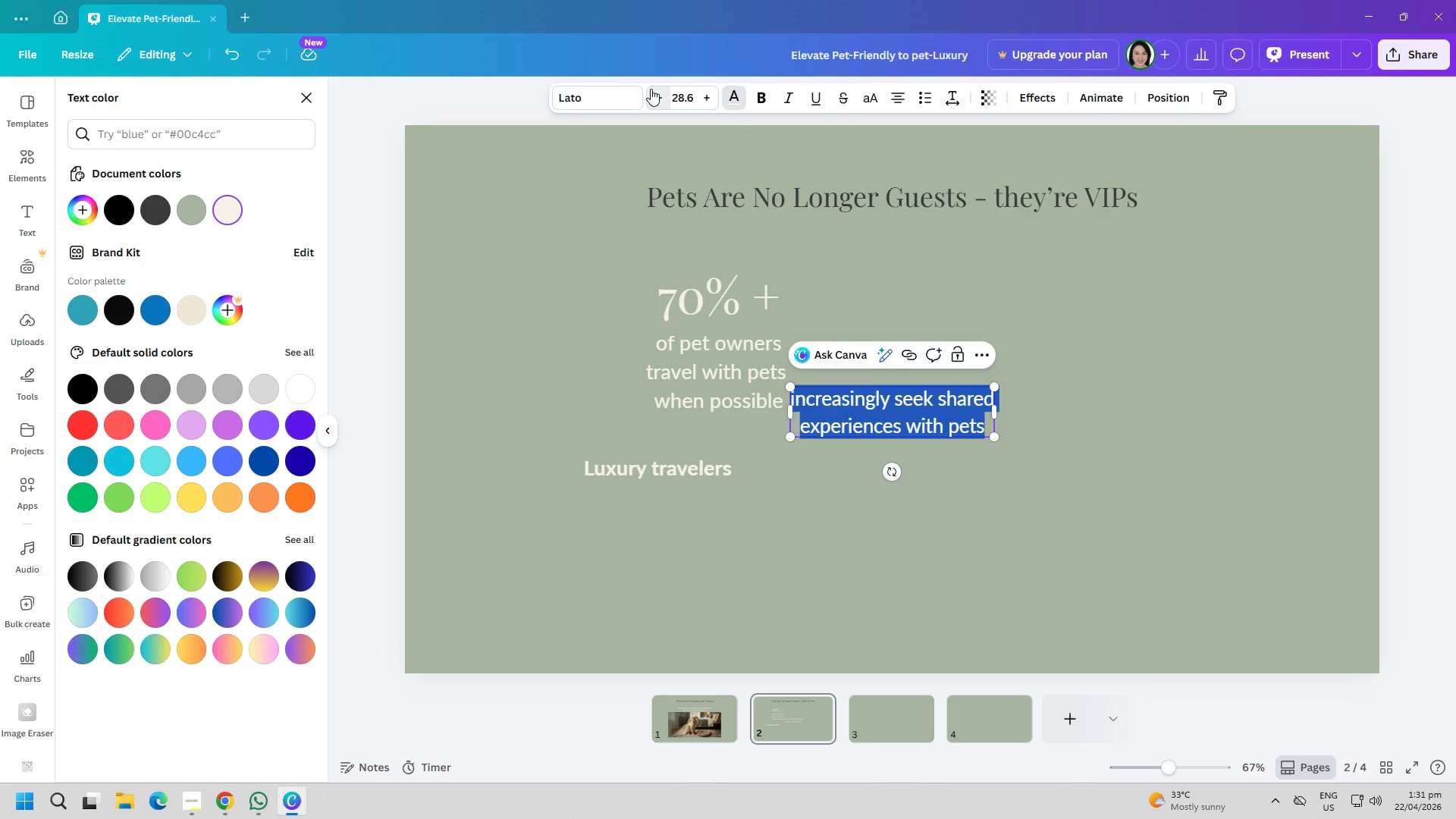 
triple_click([651, 89])
 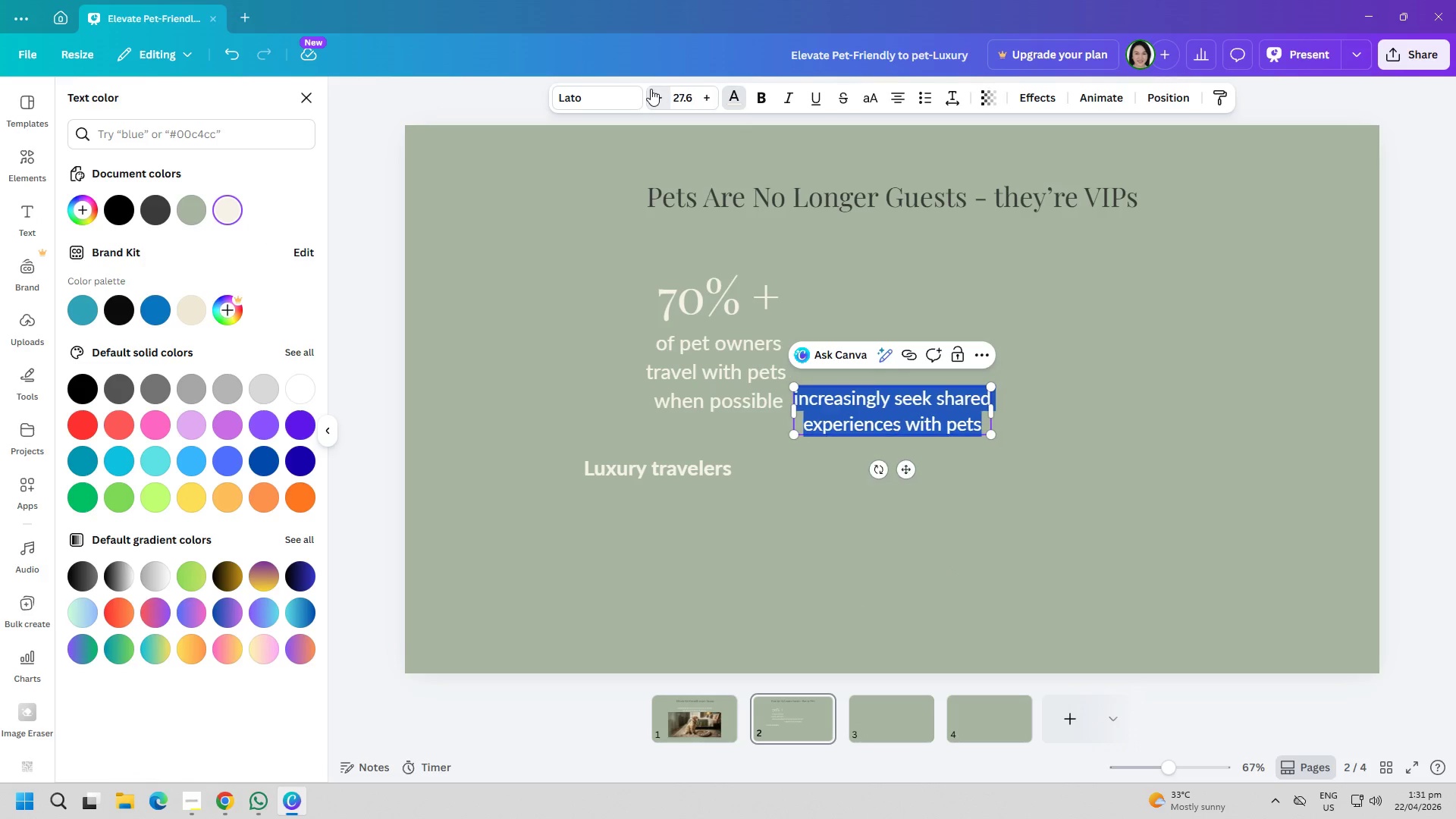 
triple_click([651, 89])
 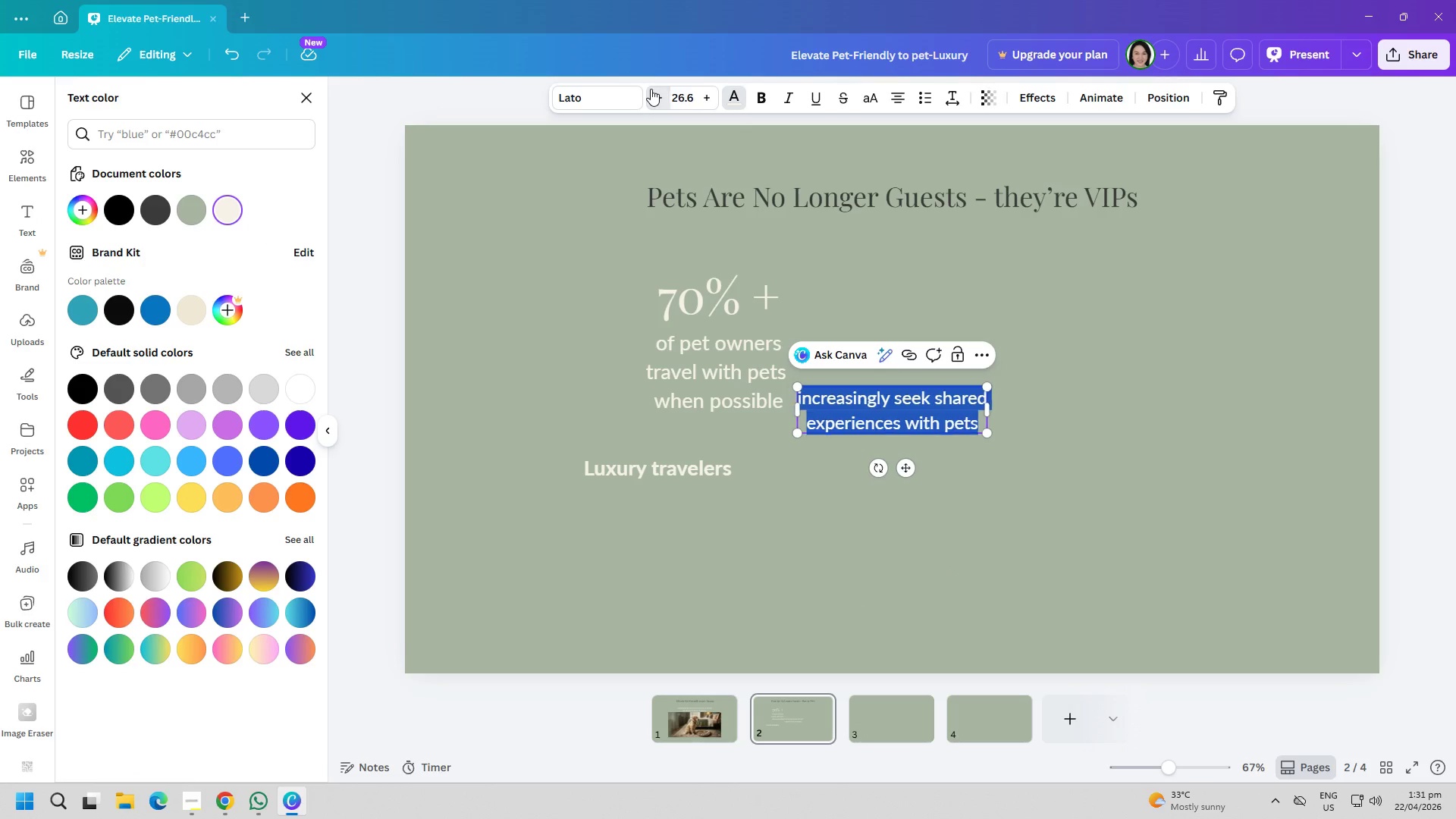 
triple_click([651, 89])
 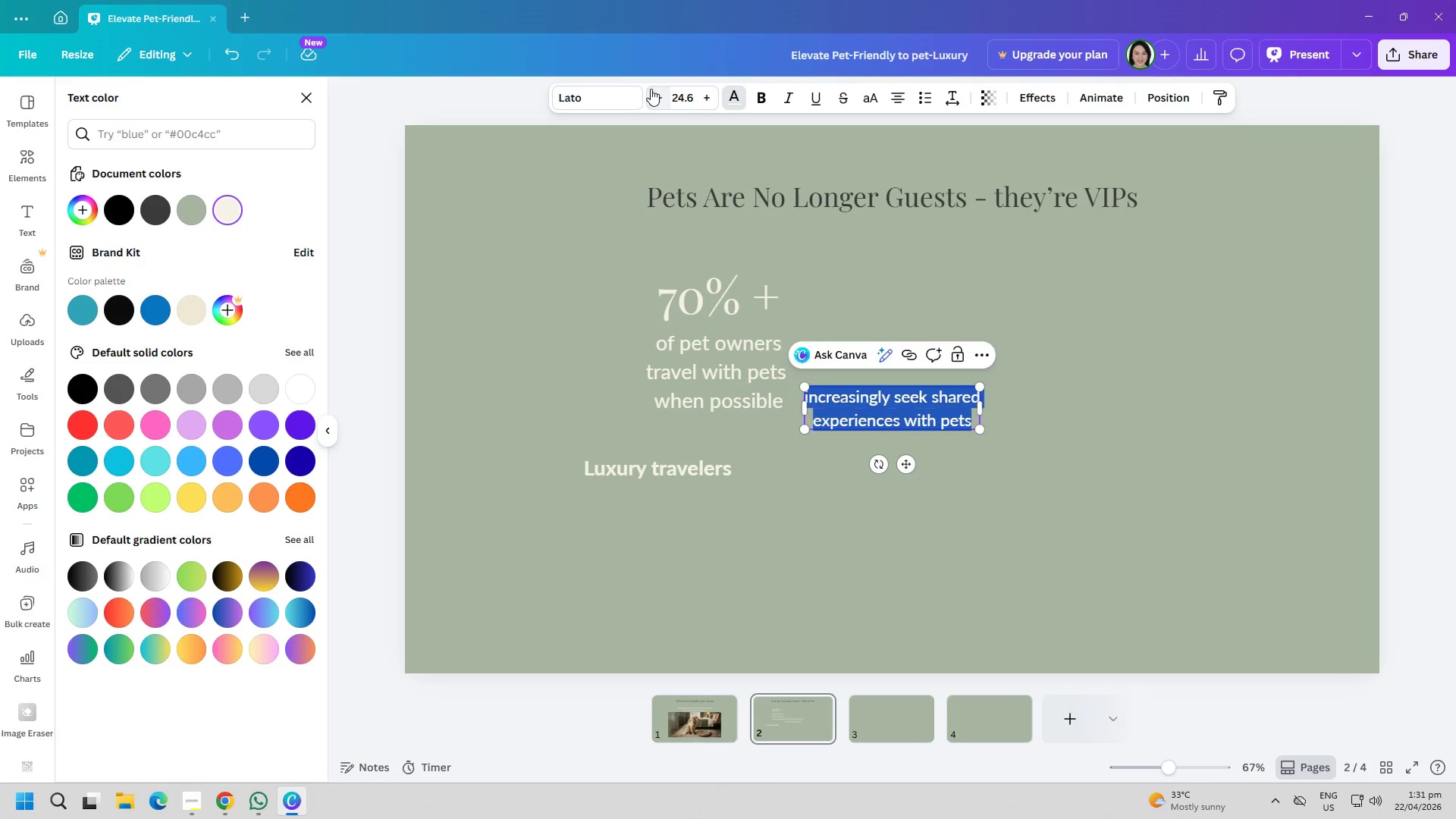 
triple_click([651, 89])
 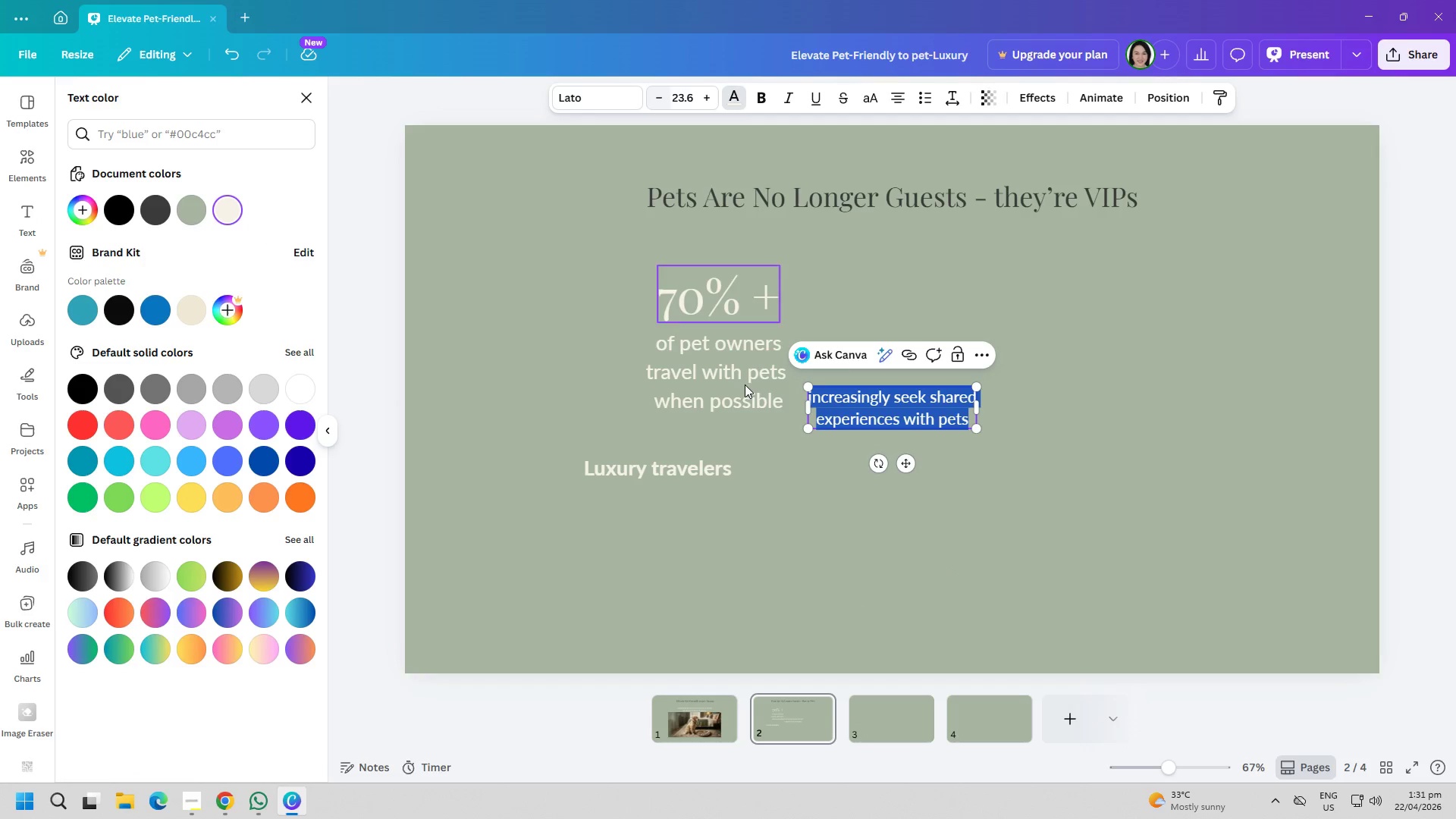 
left_click_drag(start_coordinate=[817, 508], to_coordinate=[821, 507])
 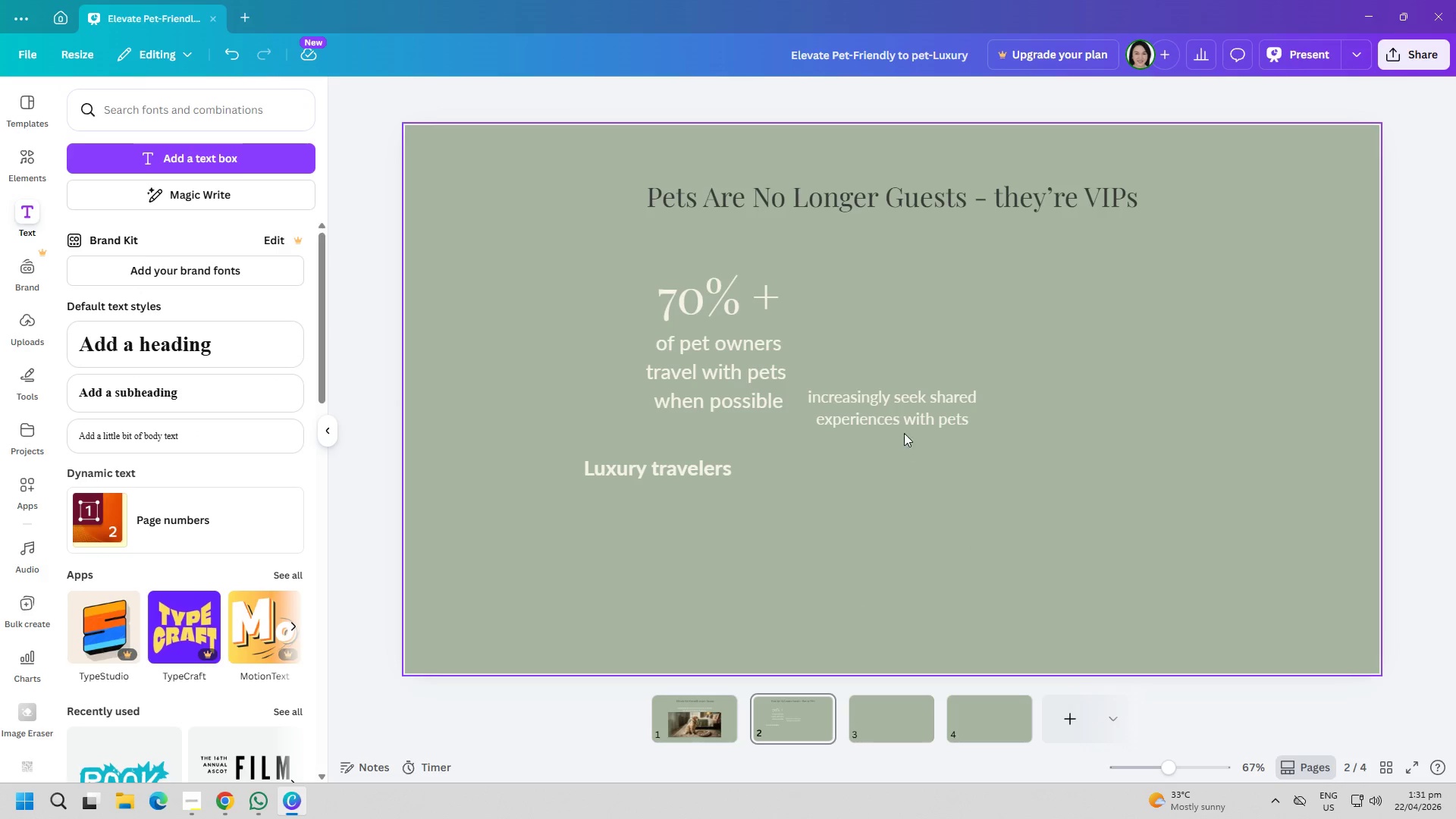 
left_click_drag(start_coordinate=[894, 416], to_coordinate=[672, 512])
 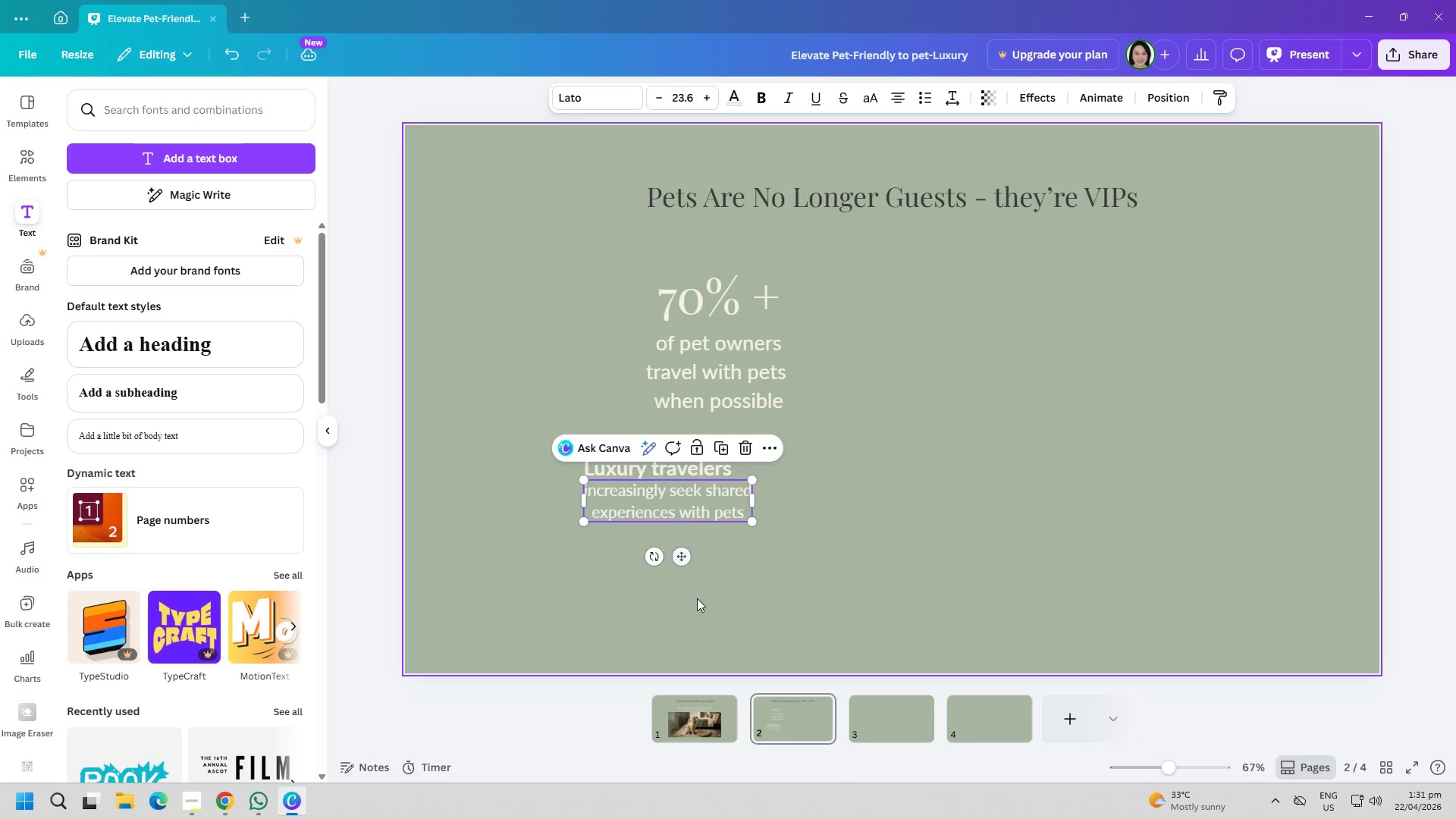 
left_click_drag(start_coordinate=[701, 603], to_coordinate=[702, 607])
 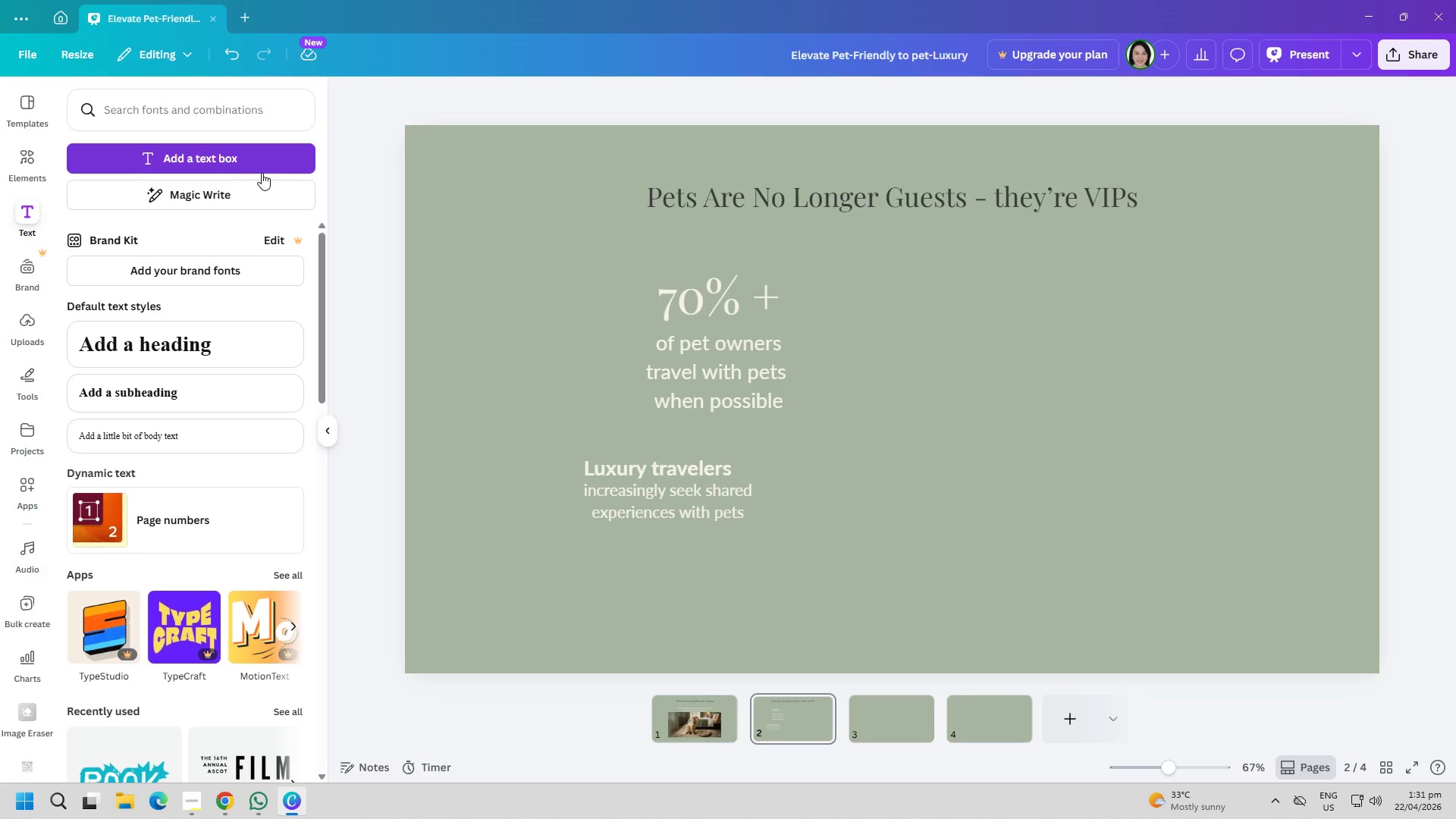 
left_click([287, 156])
 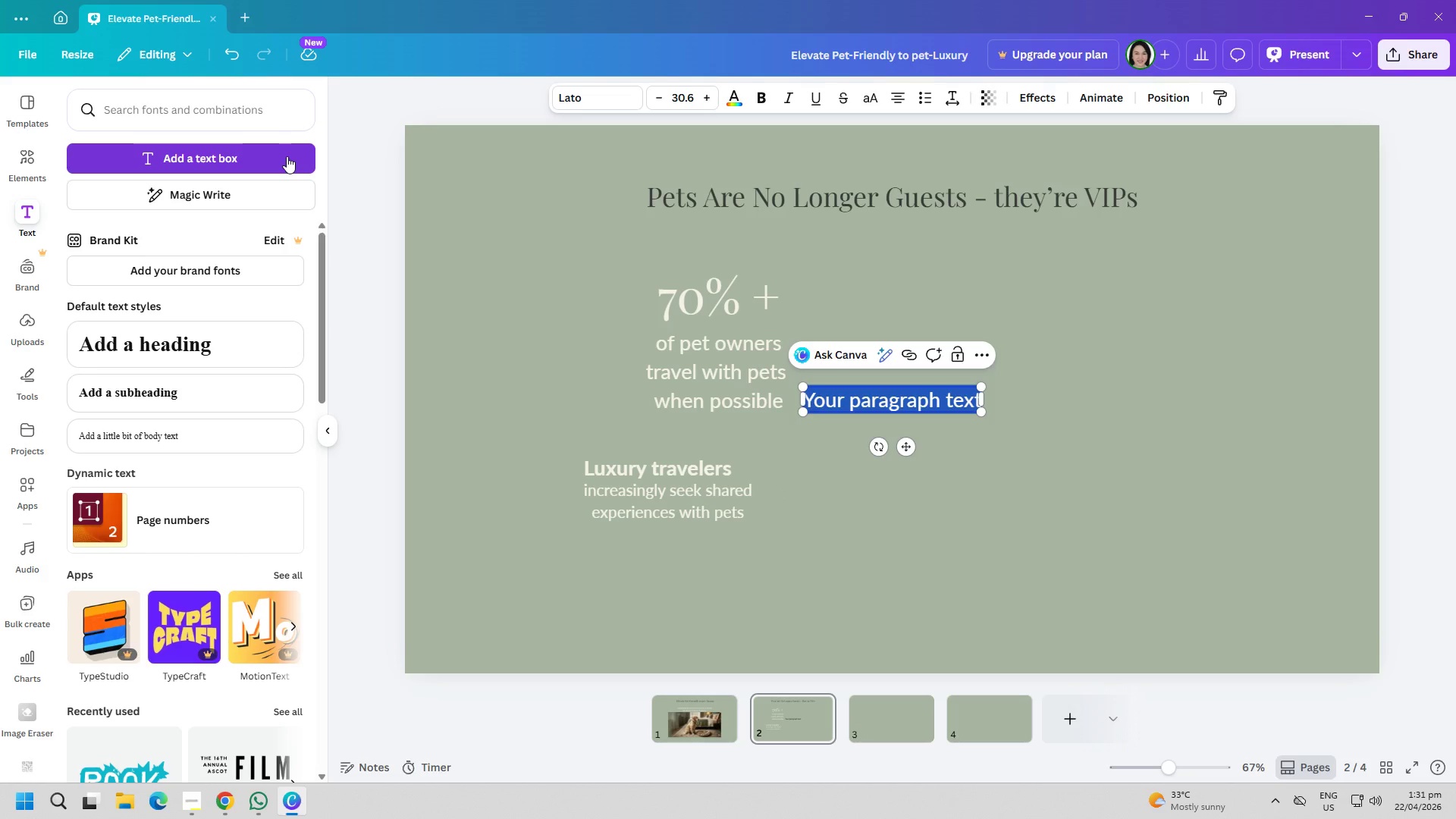 
type("p)
key(Backspace)
type(PE)
key(Backspace)
type(et-friendly" is now)
 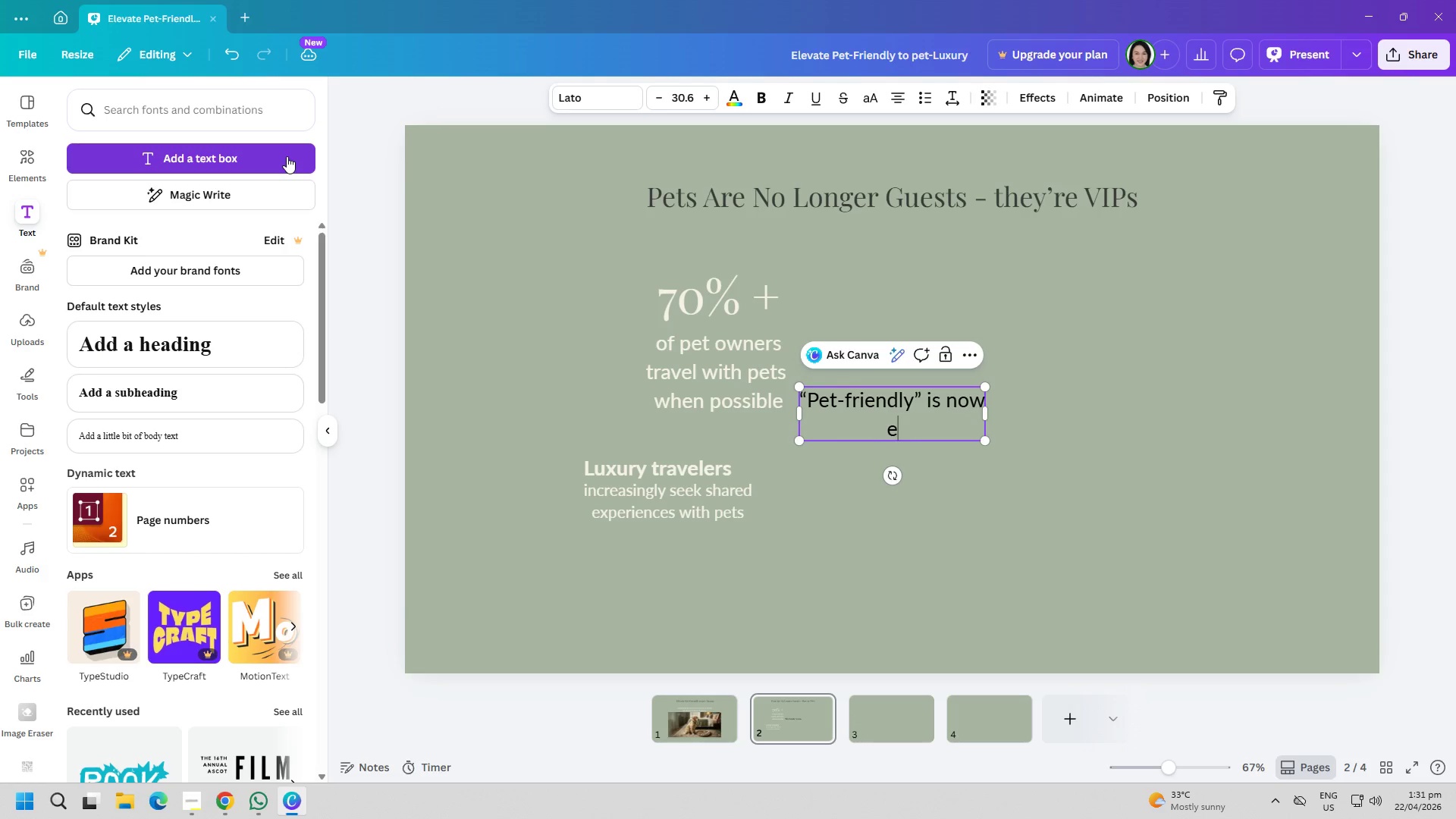 
 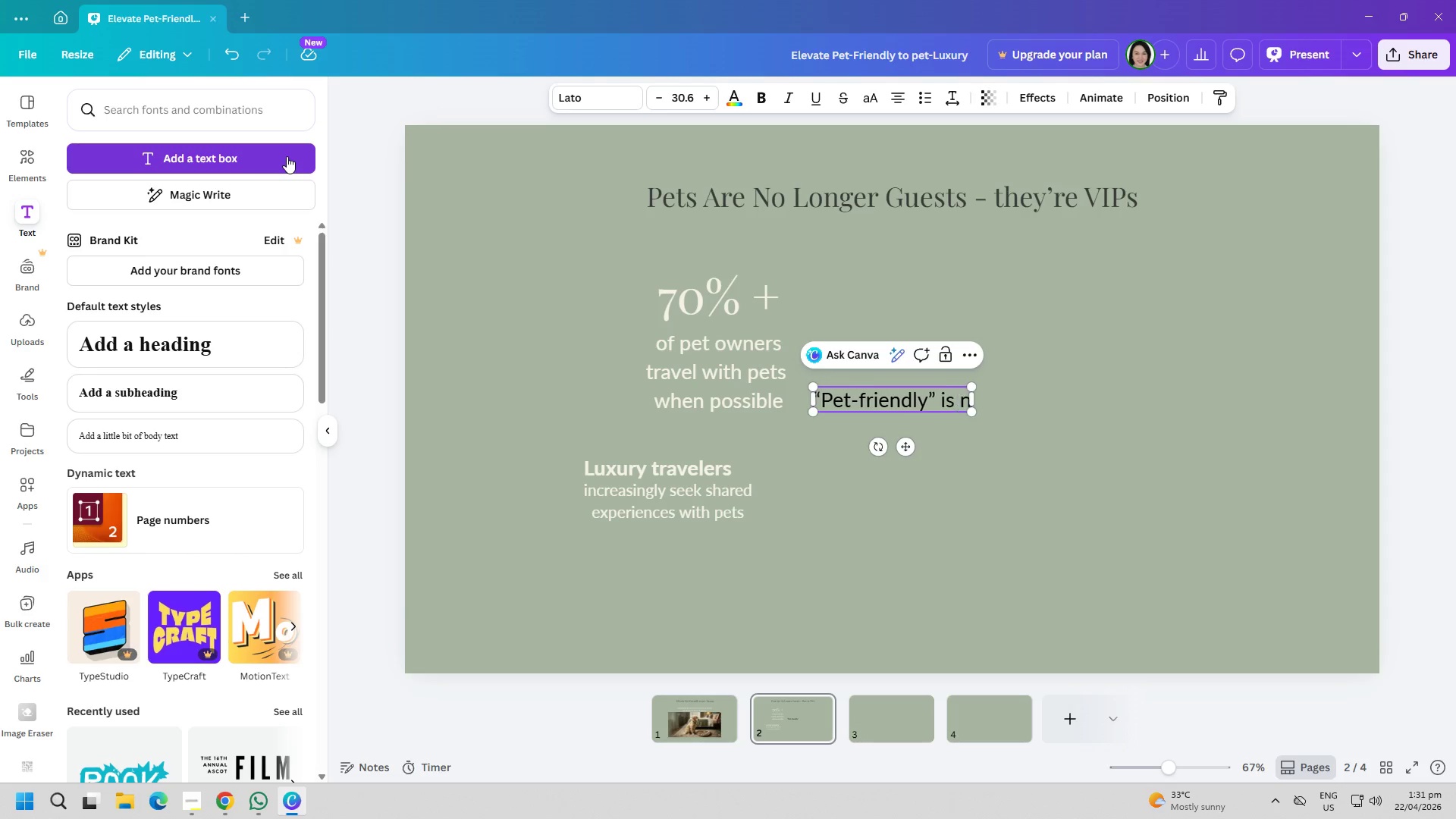 
key(Enter)
 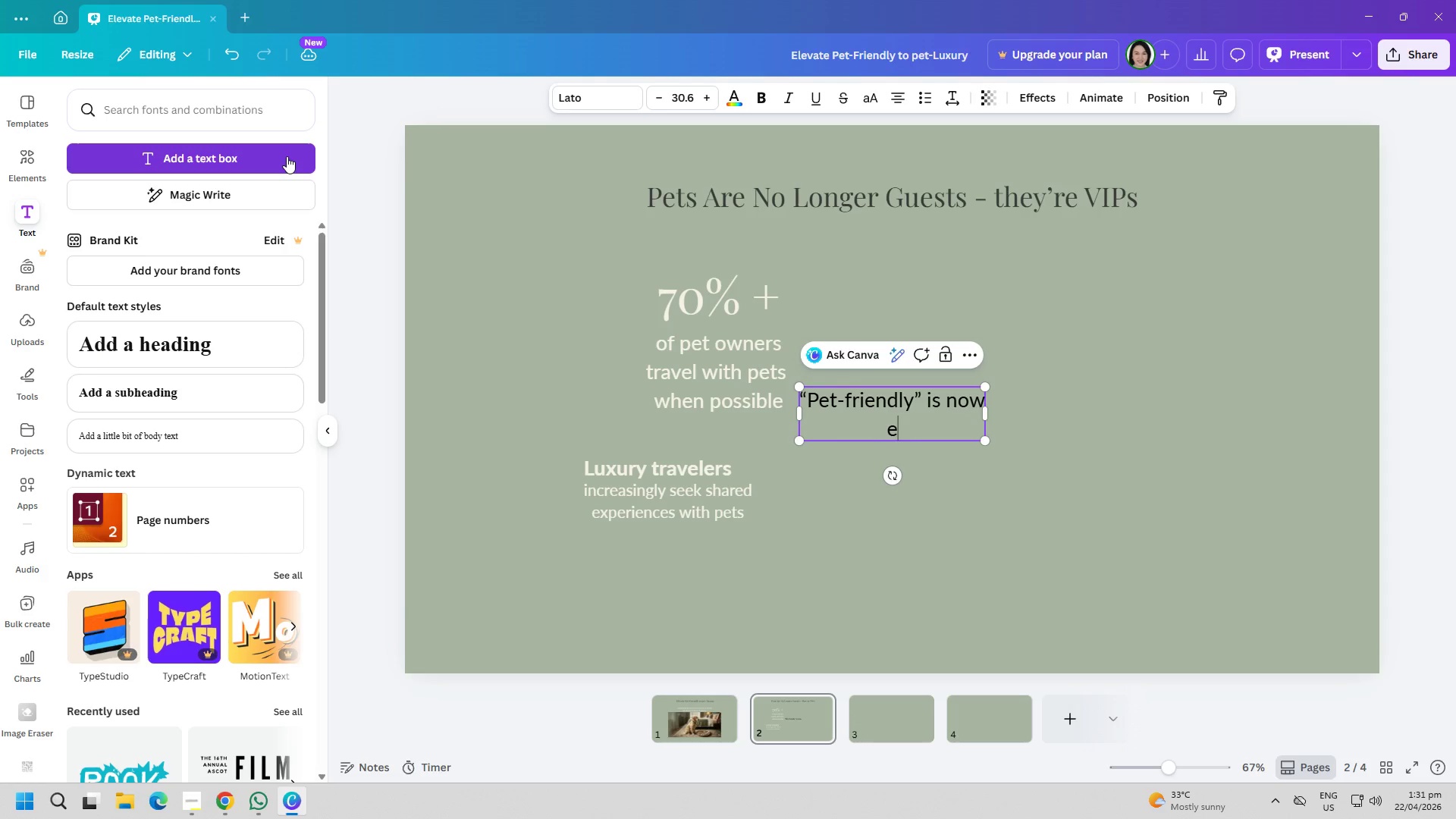 
type(expectec)
key(Backspace)
type(d- )
key(Backspace)
type(not fi)
key(Backspace)
key(Backspace)
type(differentiating)
 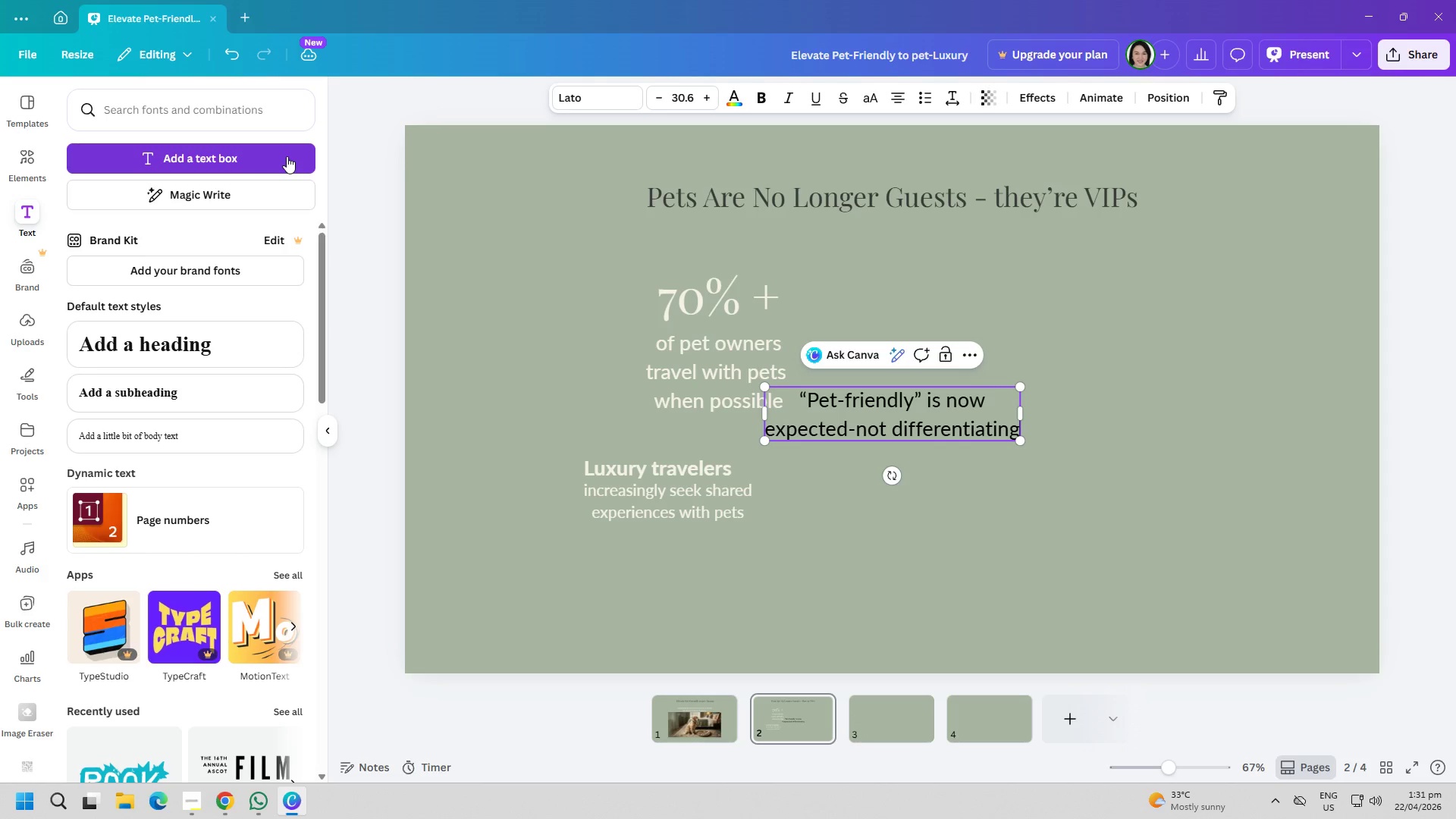 
key(Control+ControlLeft)
 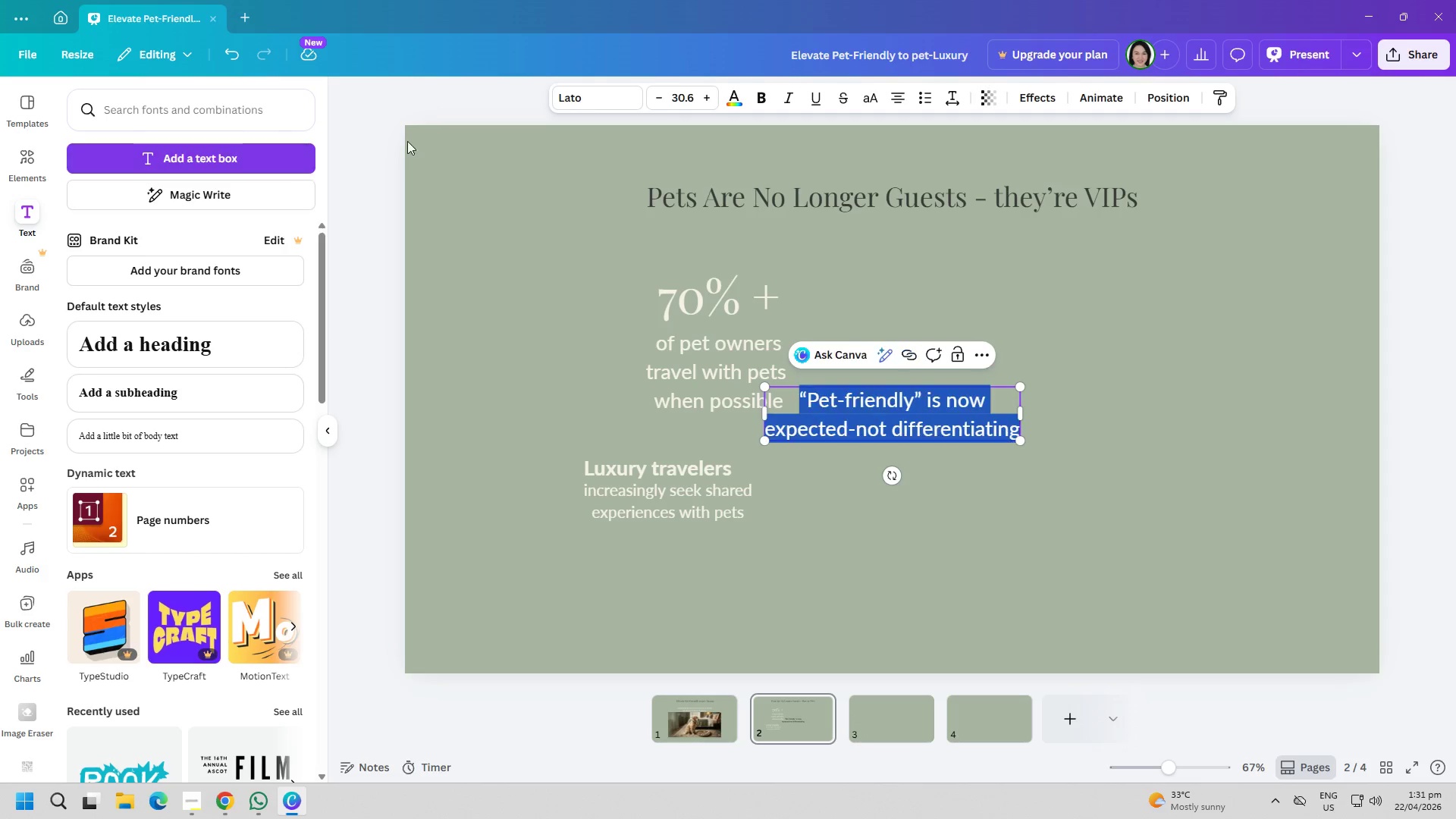 
key(Control+A)
 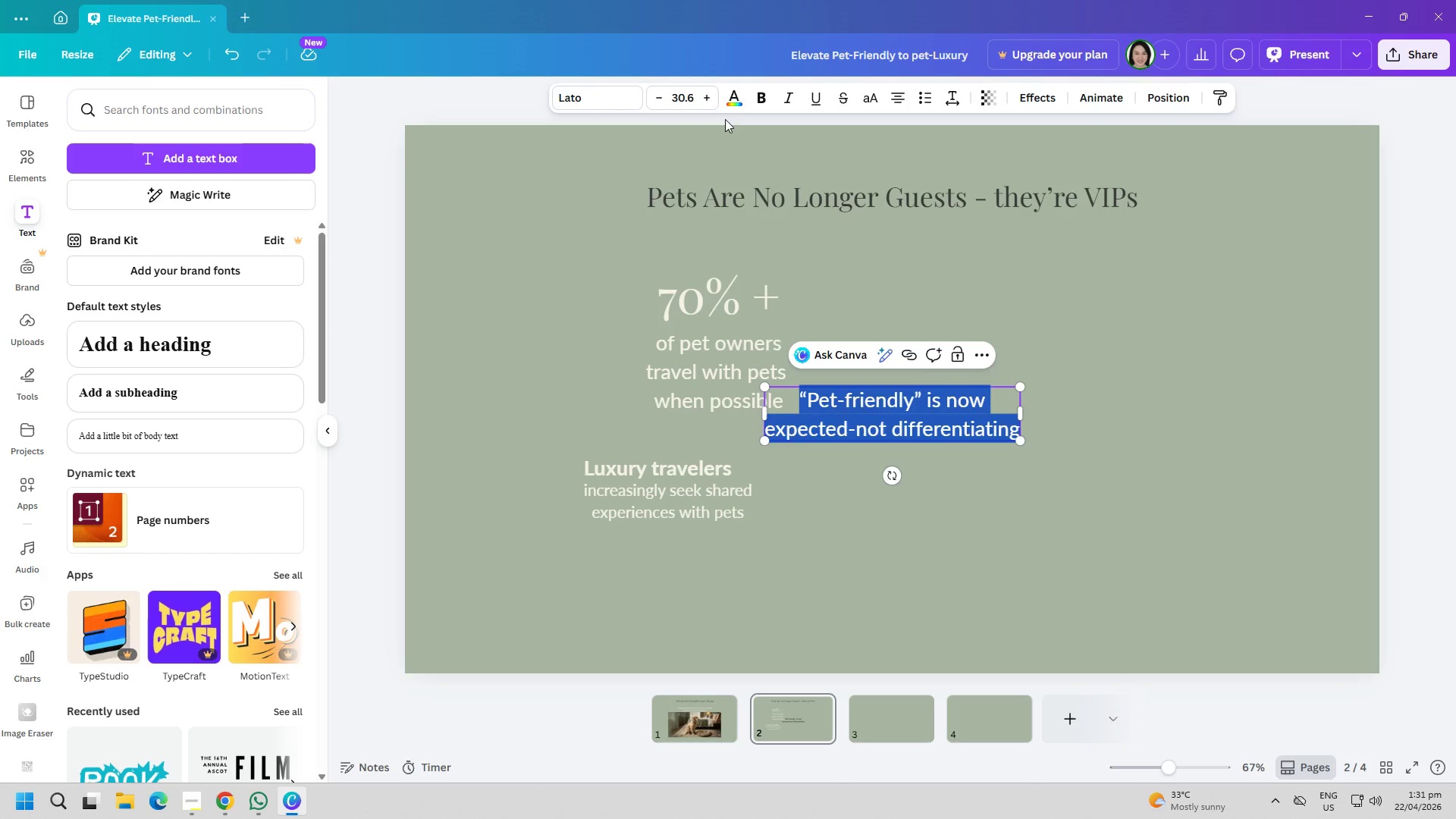 
left_click([731, 100])
 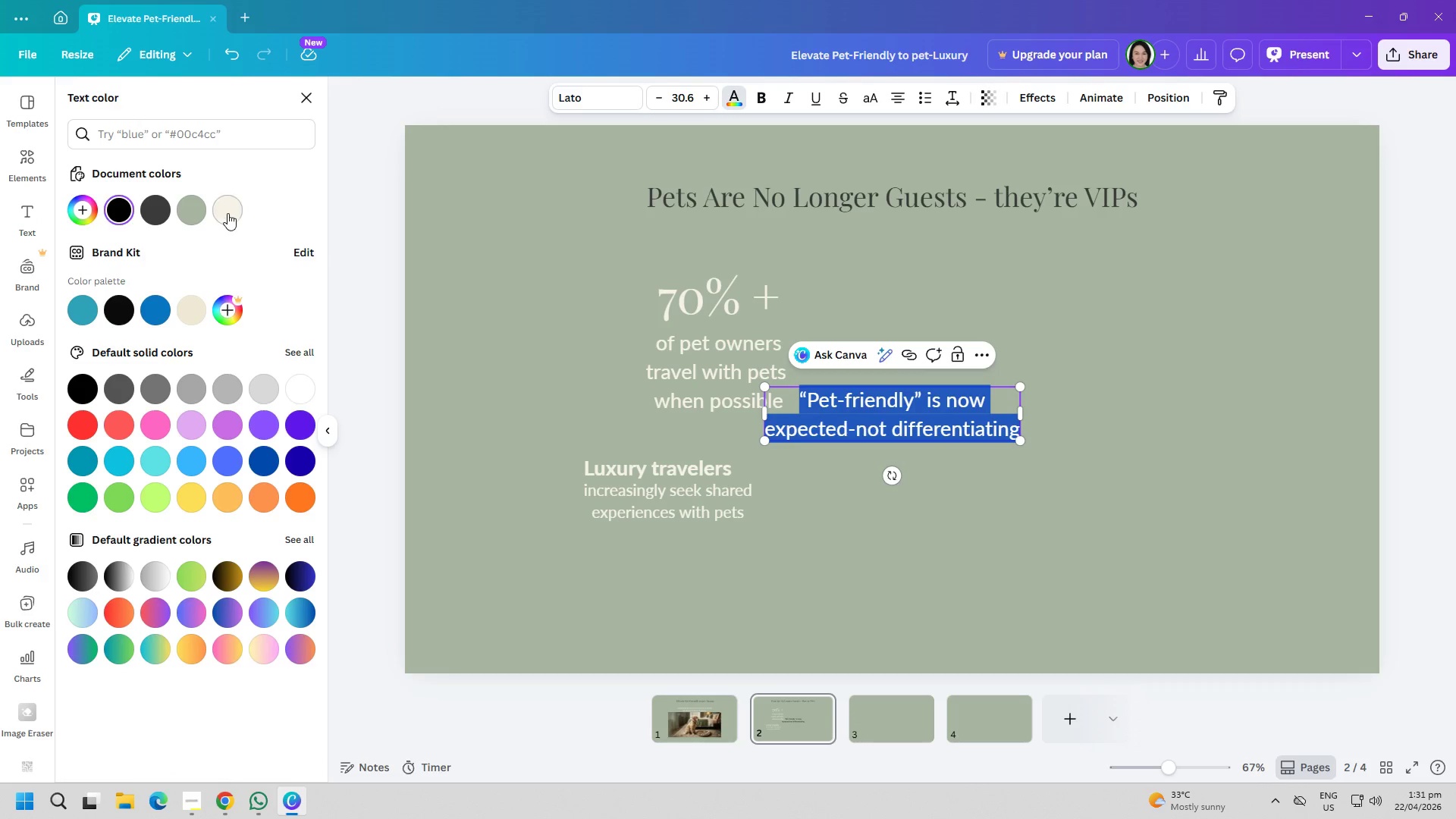 
double_click([902, 560])
 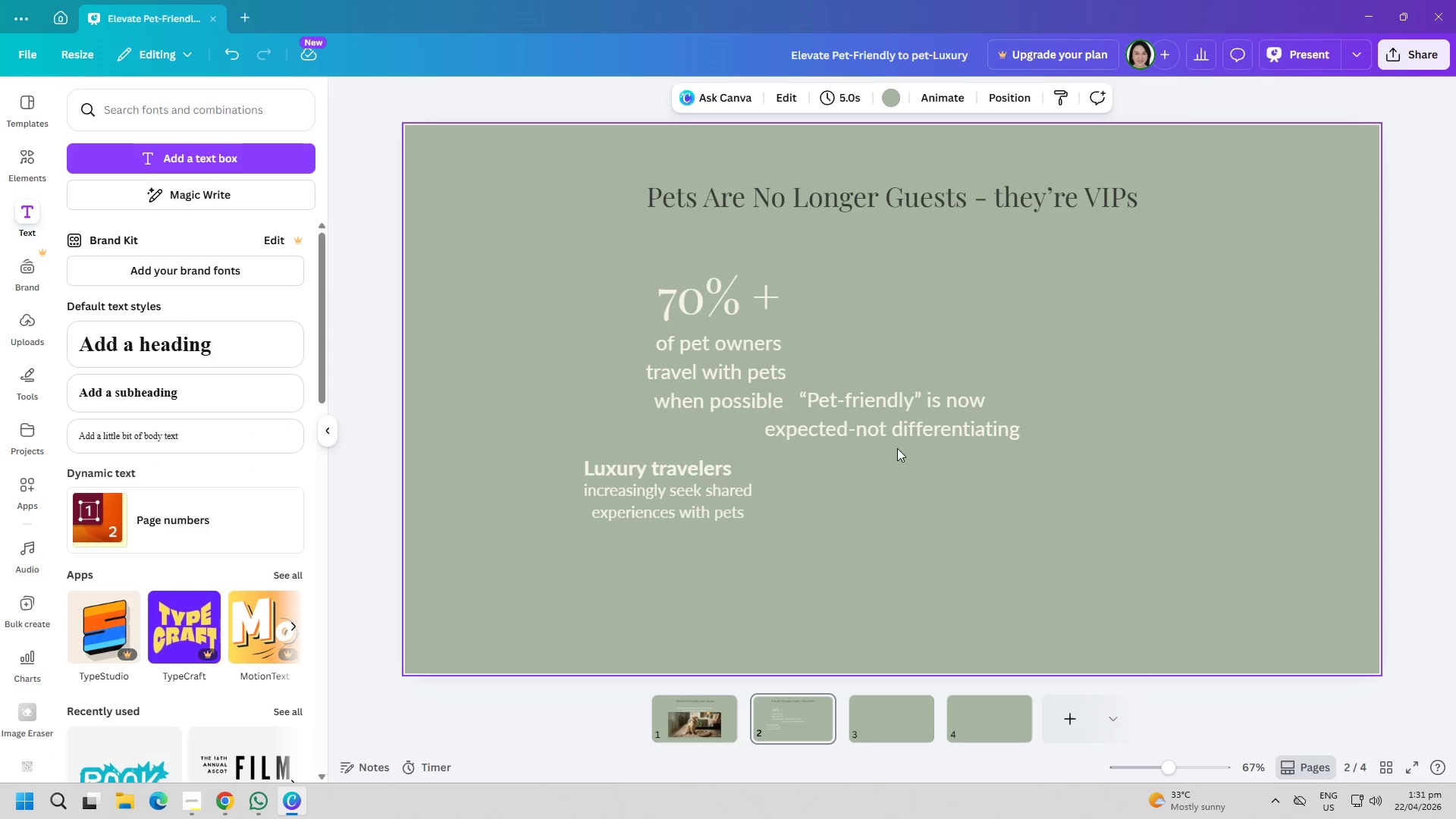 
left_click_drag(start_coordinate=[882, 403], to_coordinate=[672, 585])
 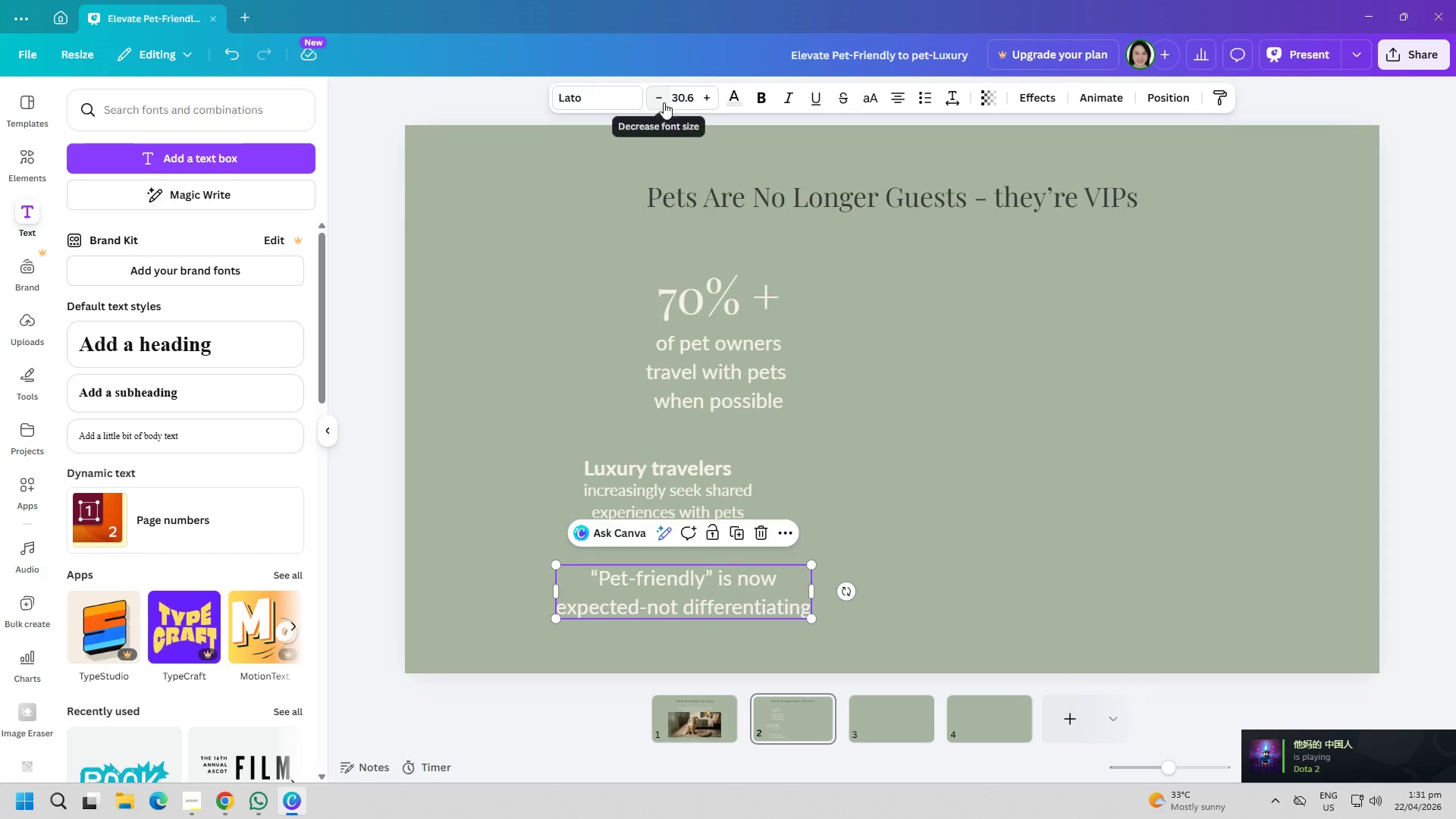 
double_click([664, 100])
 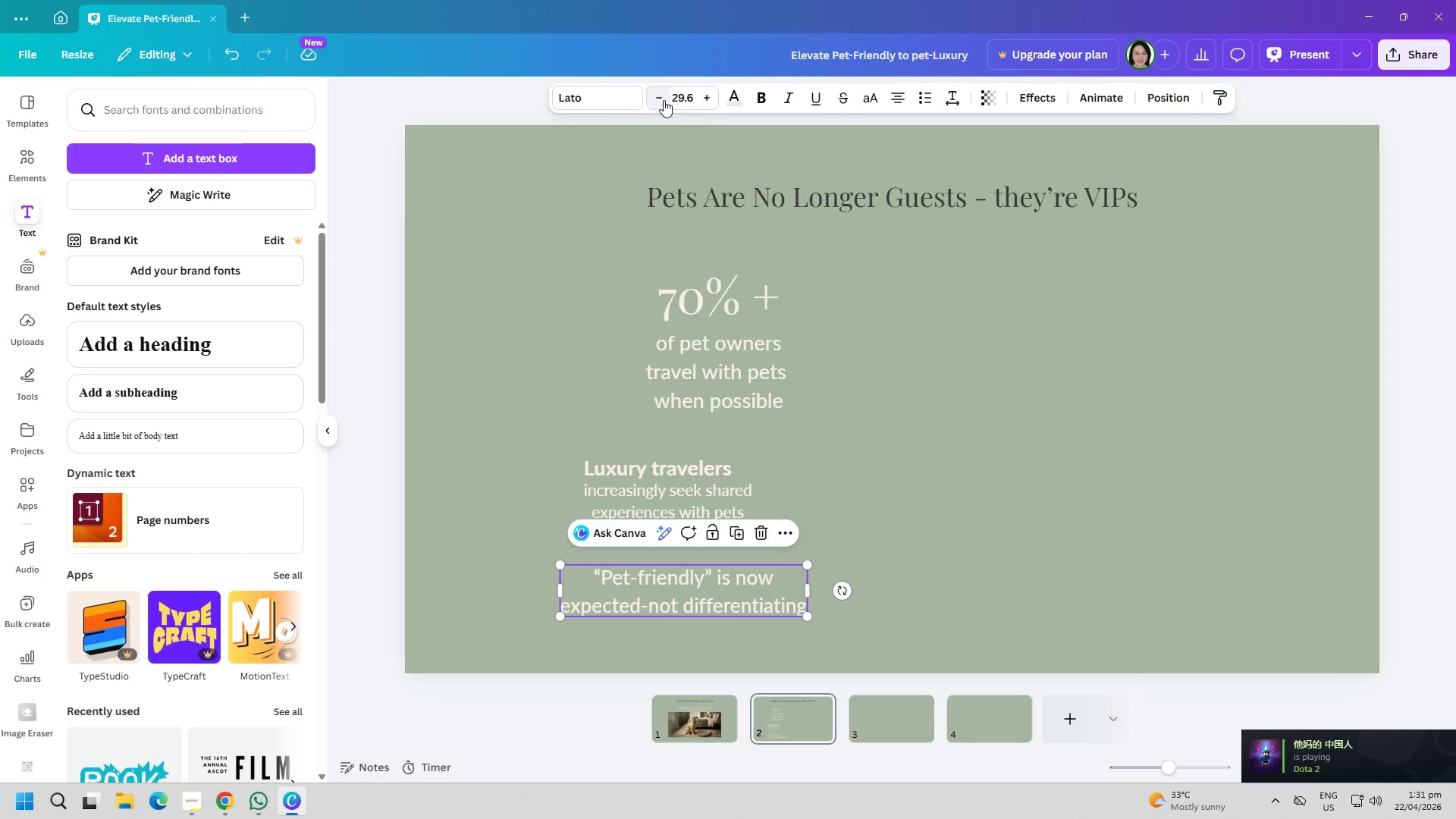 
triple_click([664, 100])
 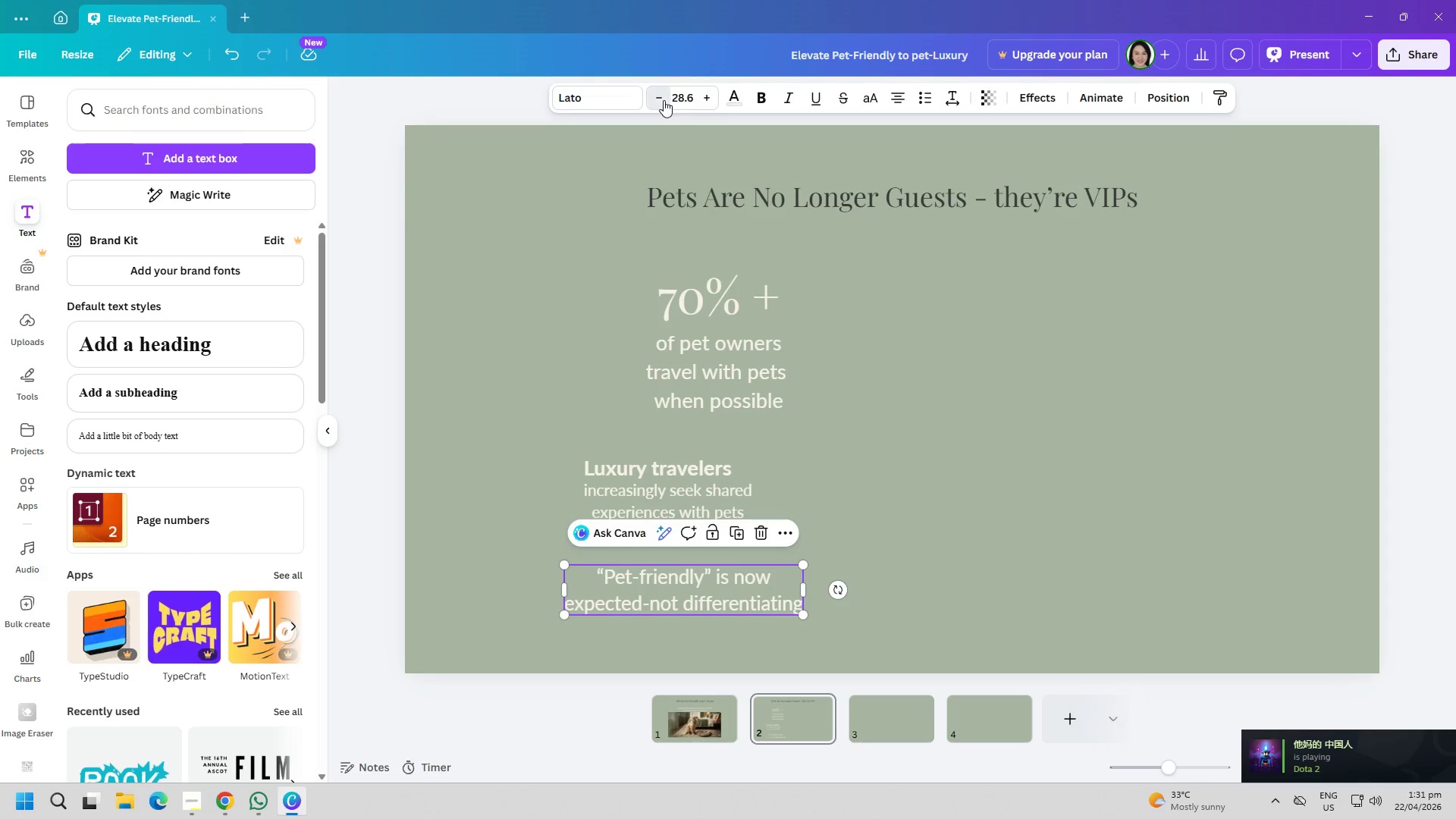 
triple_click([664, 100])
 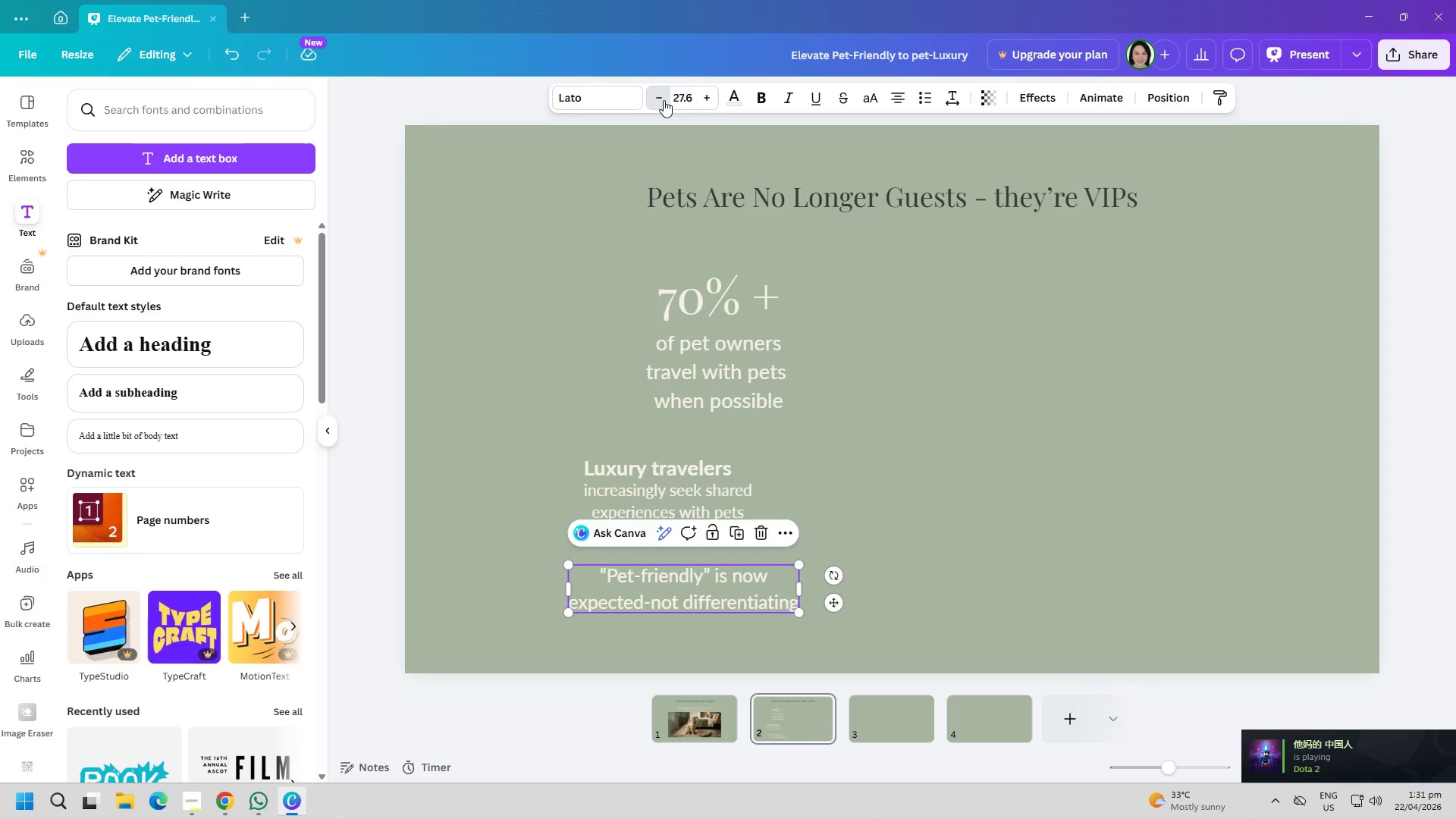 
triple_click([664, 100])
 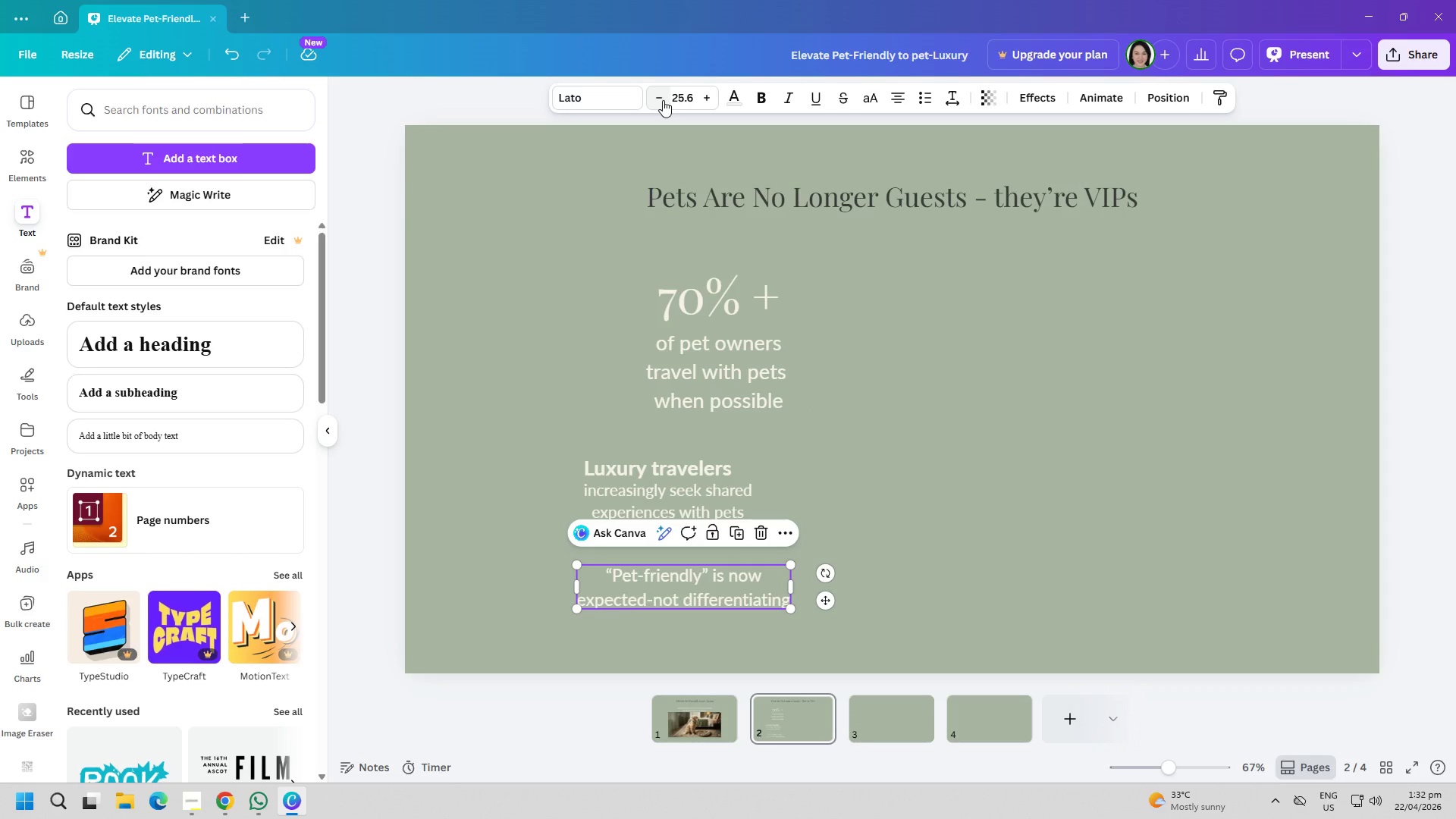 
double_click([680, 97])
 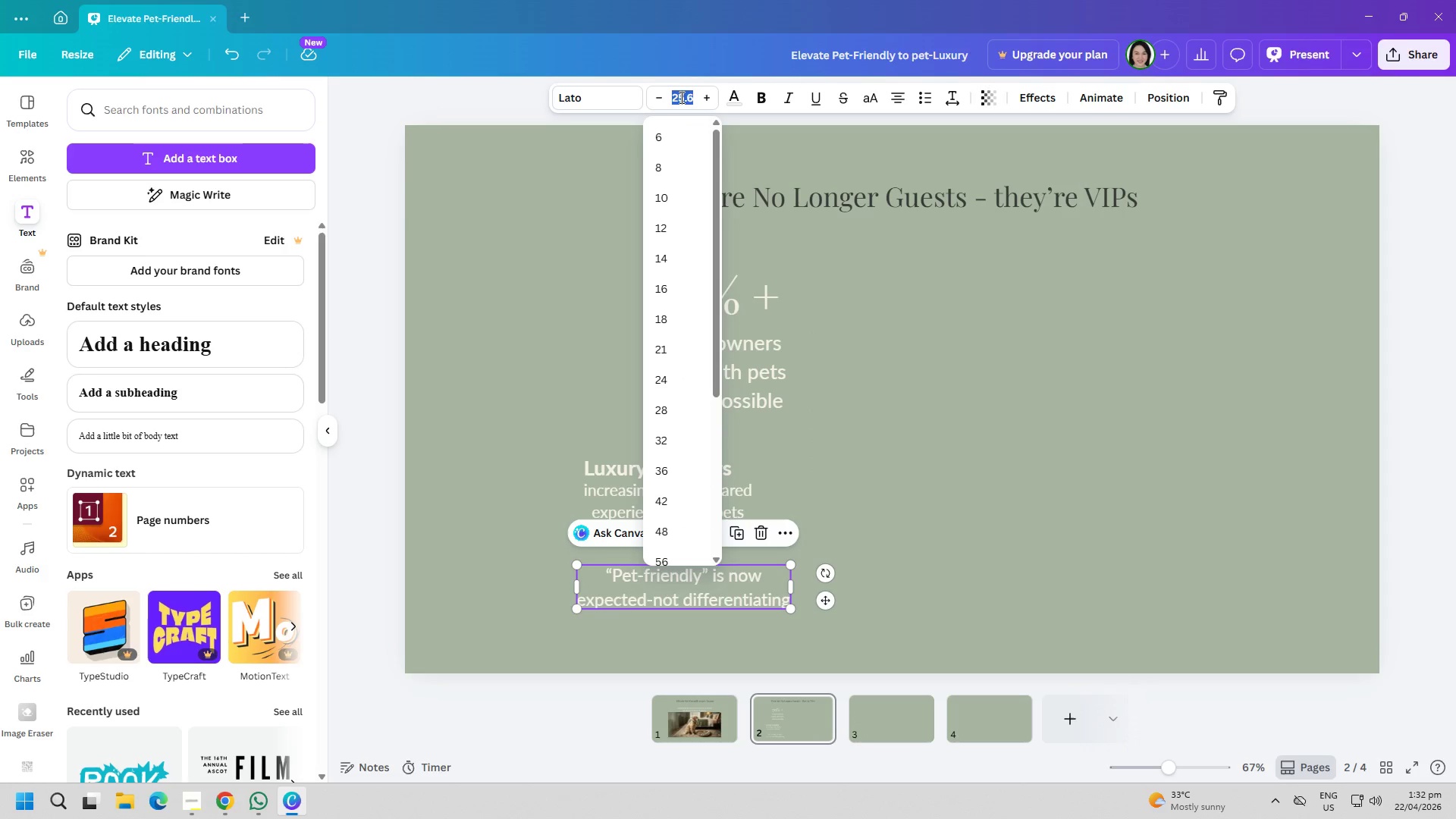 
triple_click([680, 97])
 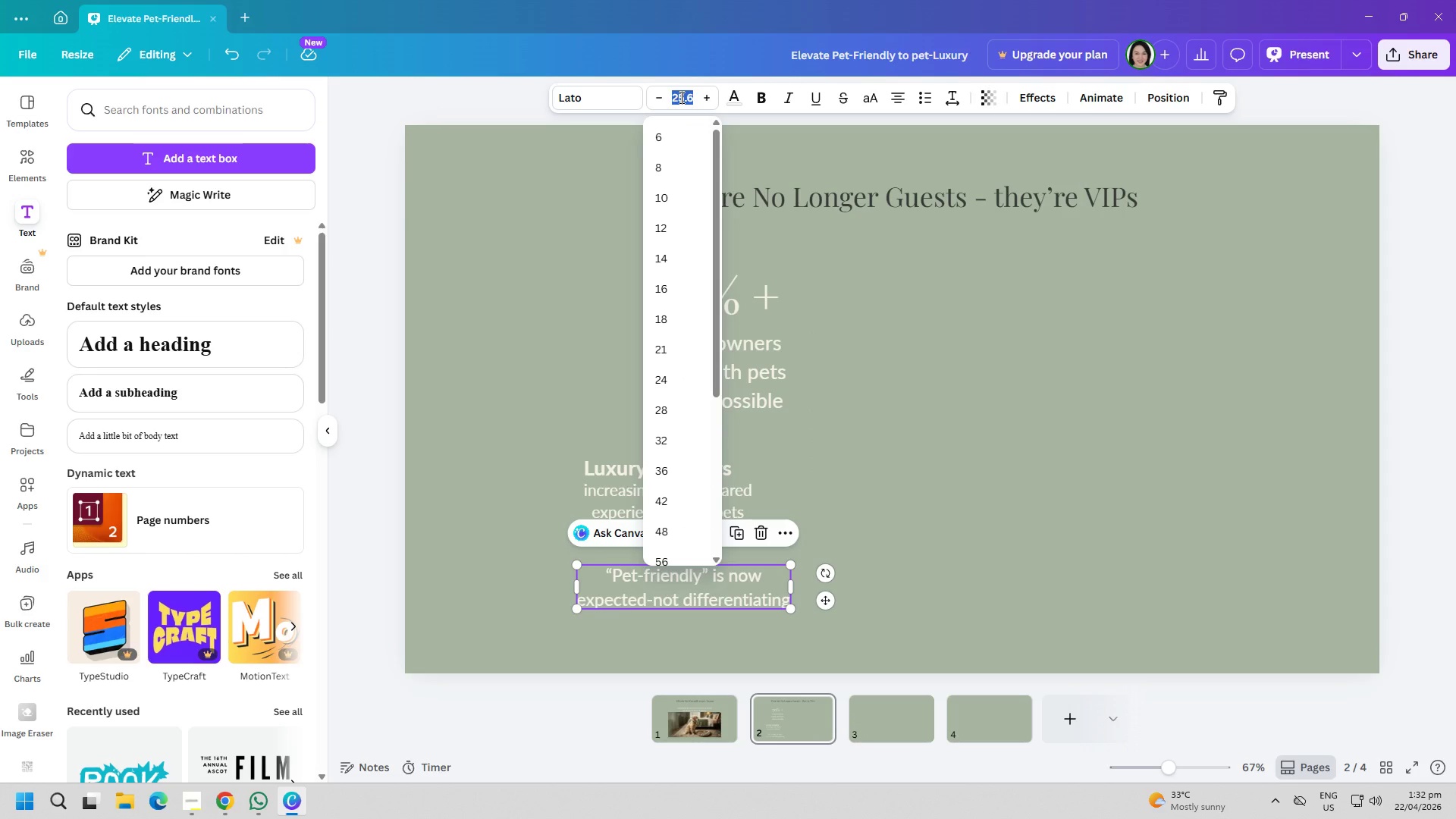 
key(2)
 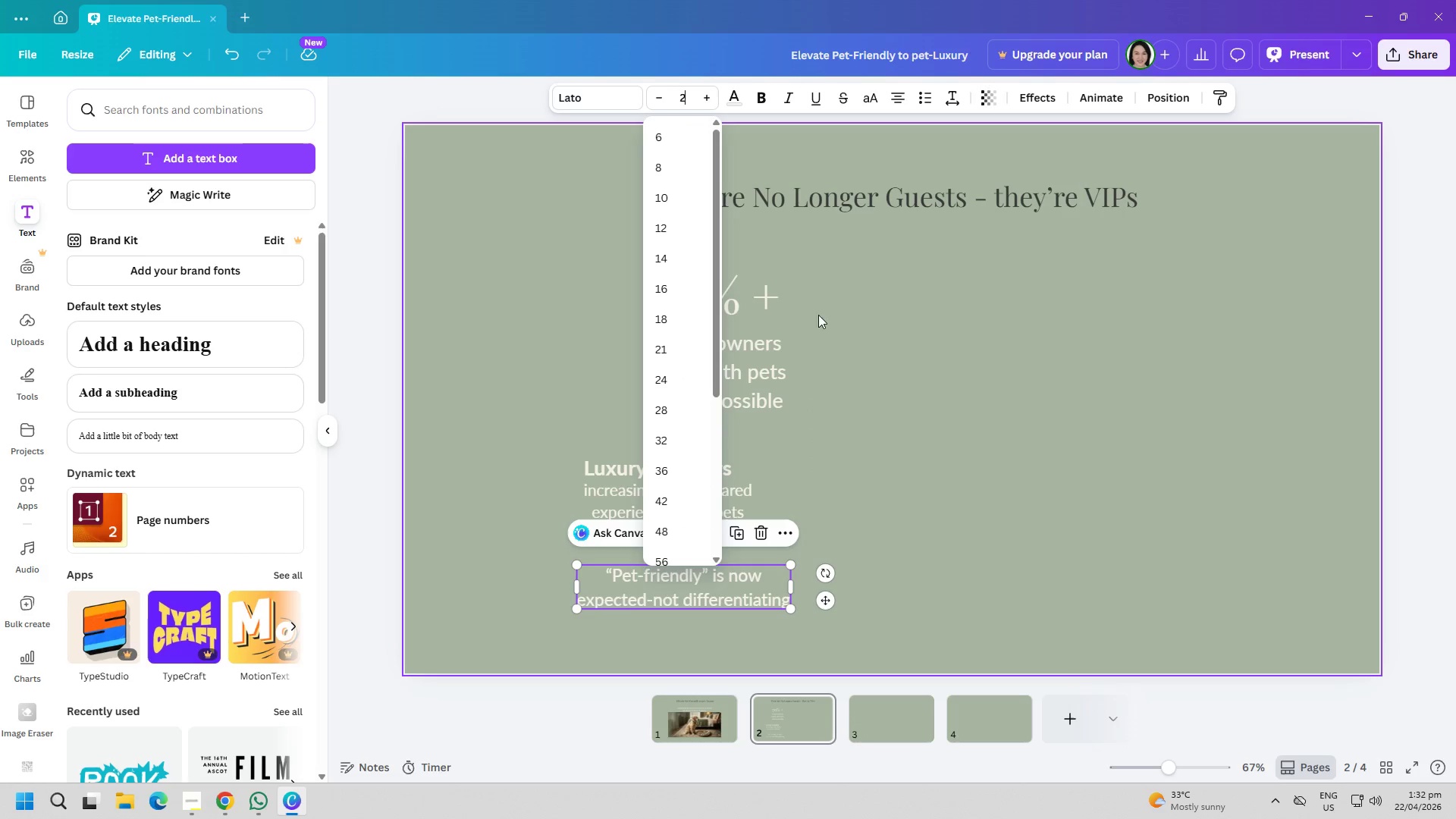 
key(5)
 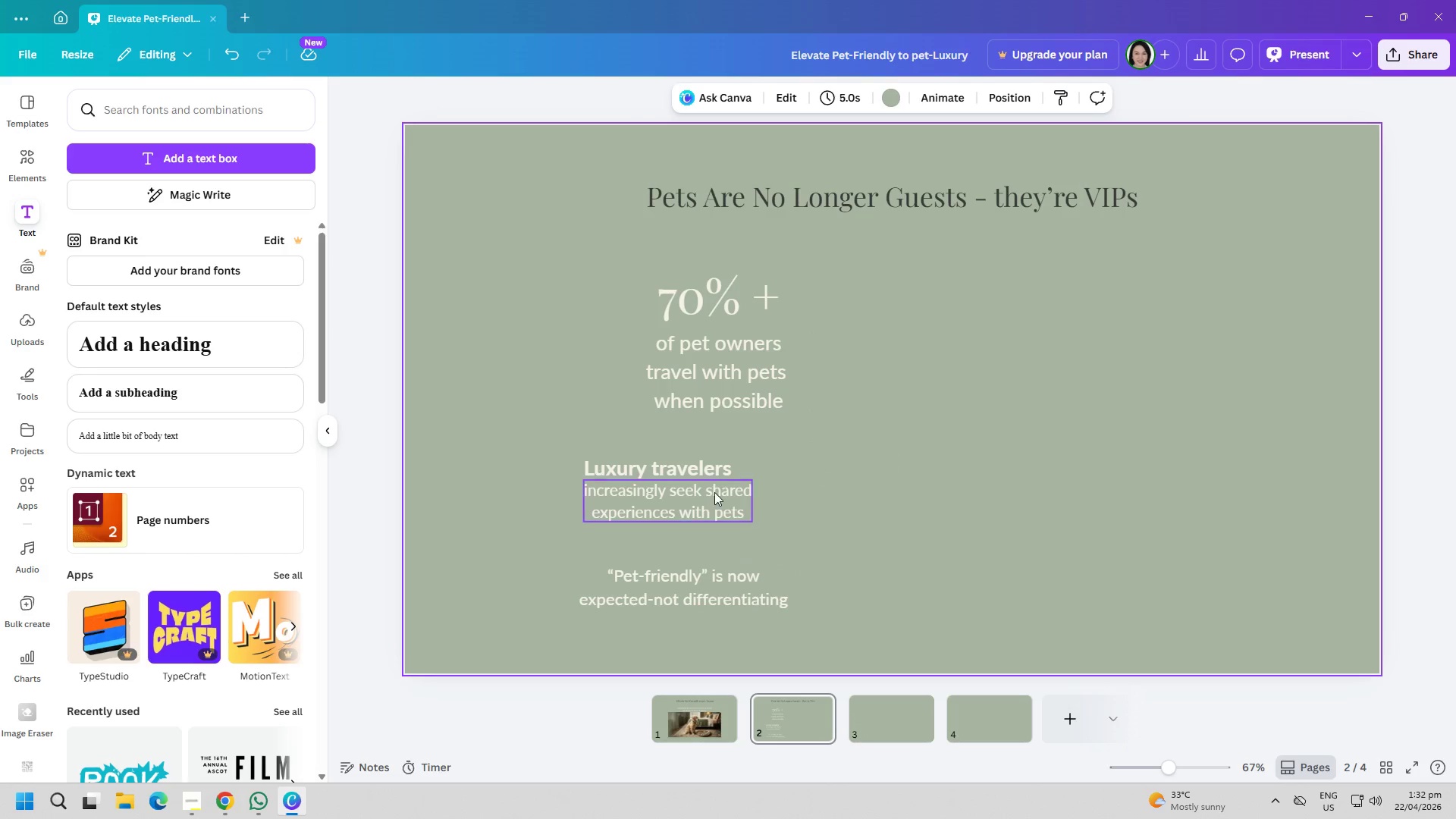 
double_click([680, 506])
 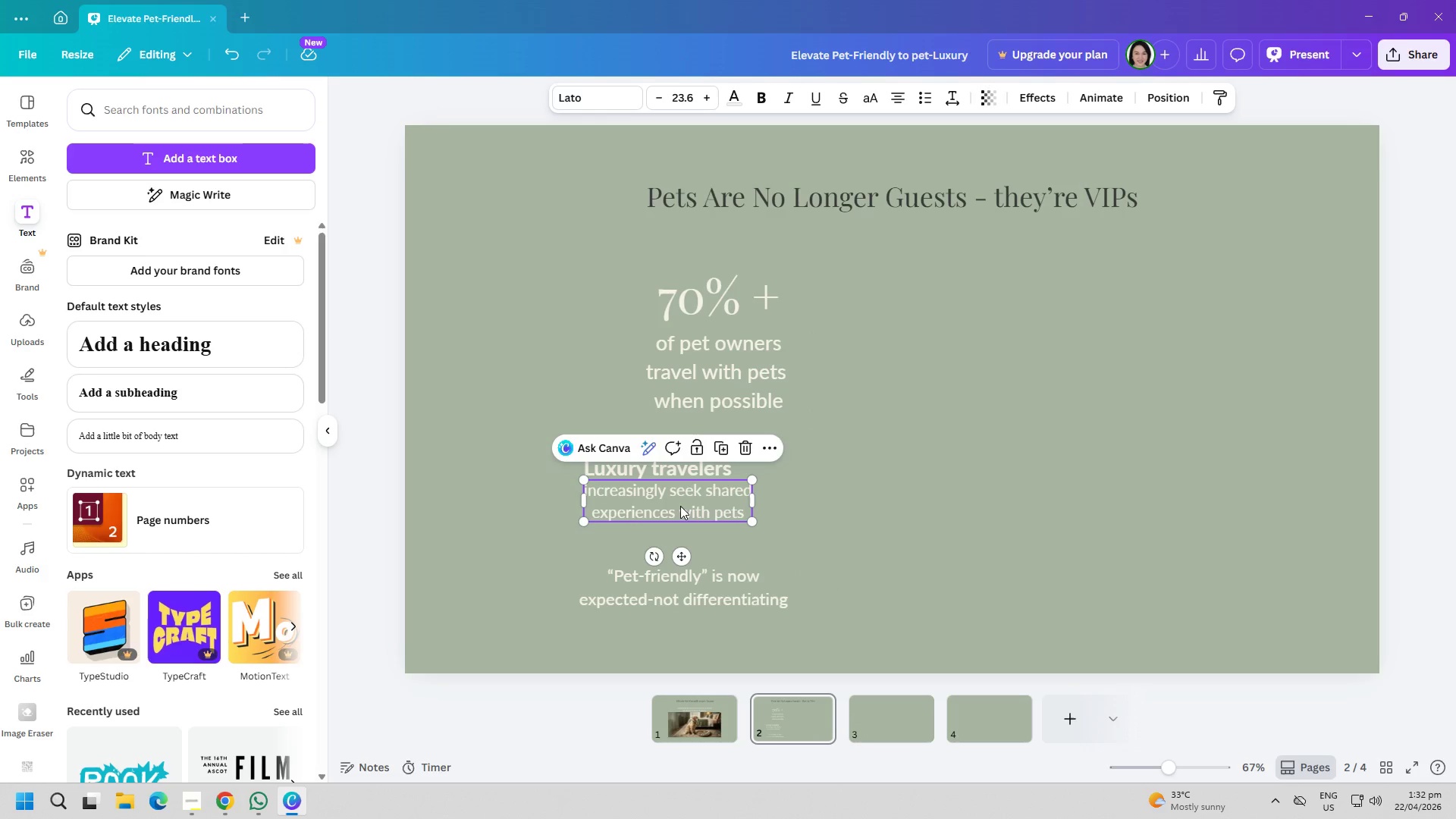 
triple_click([680, 506])
 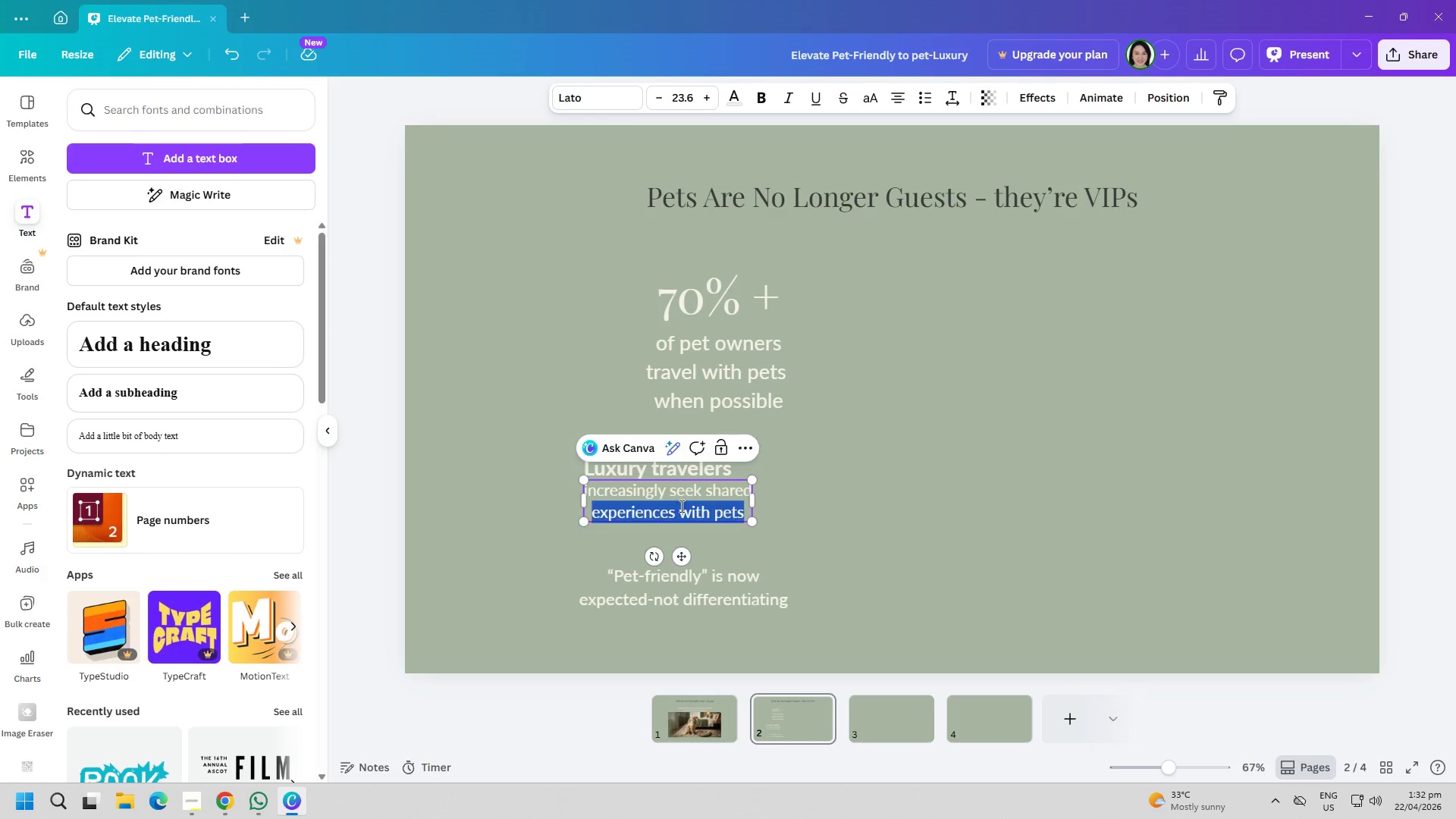 
triple_click([680, 506])
 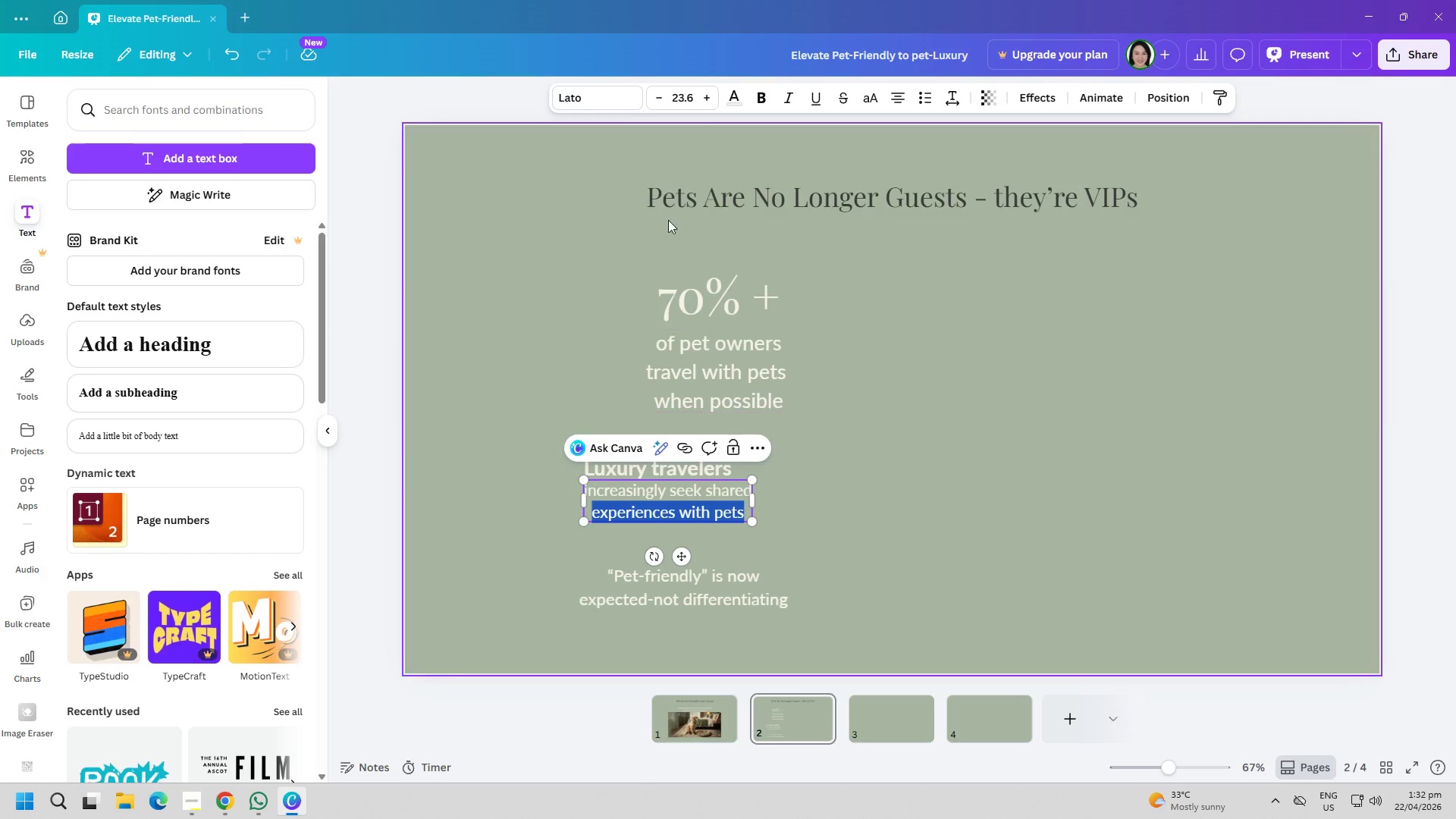 
key(Control+ControlLeft)
 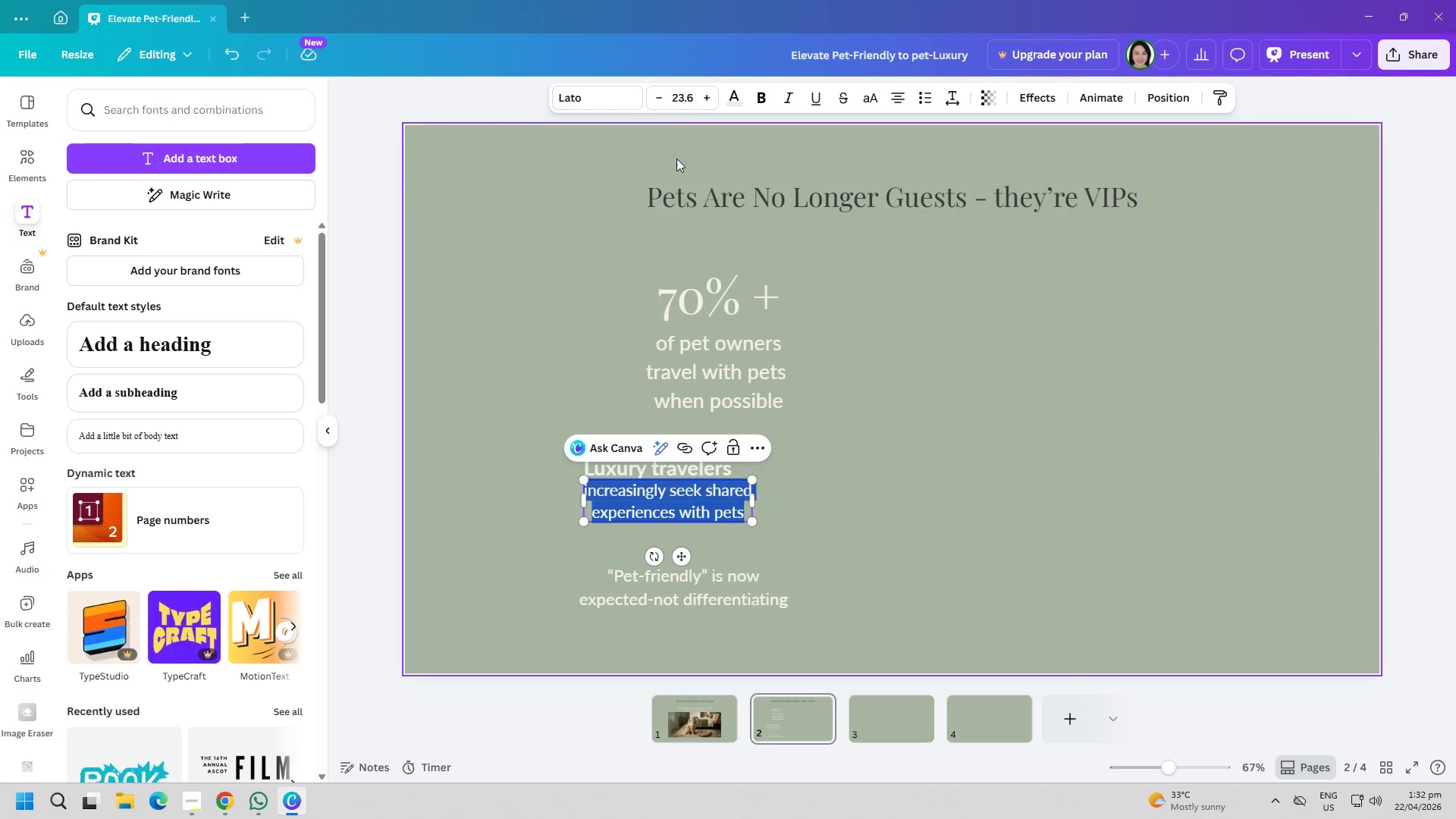 
key(Control+A)
 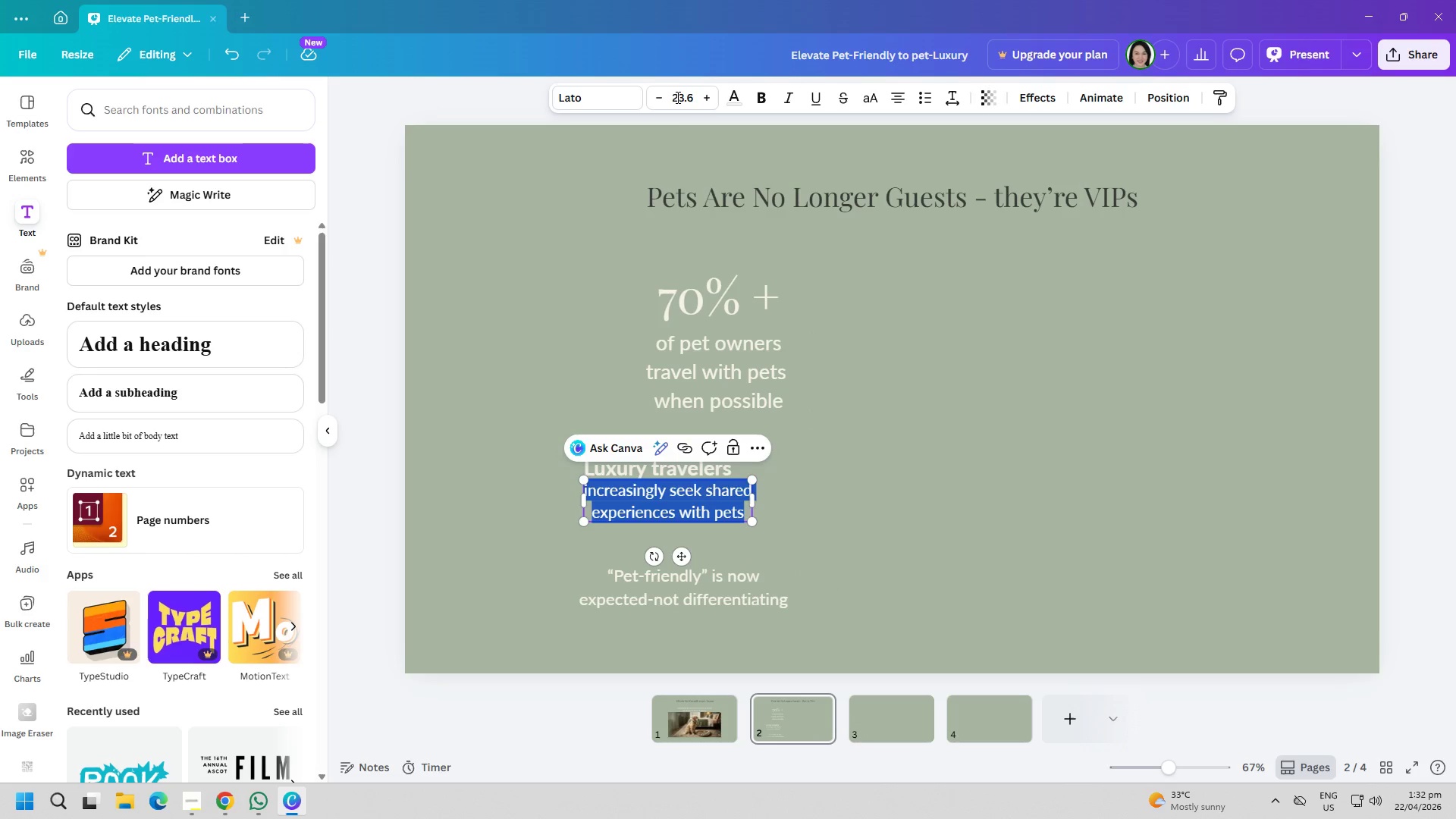 
left_click([676, 96])
 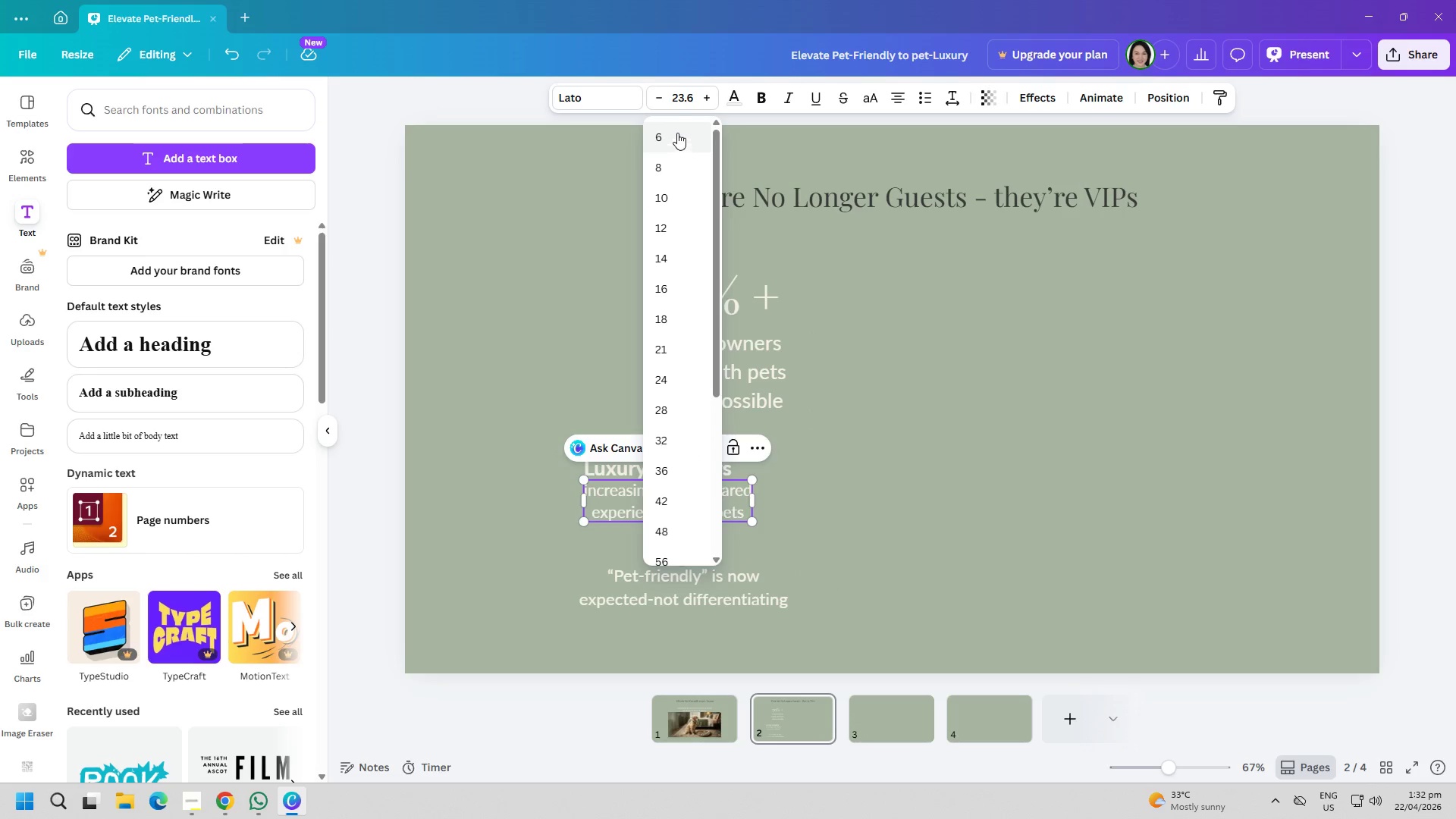 
double_click([680, 105])
 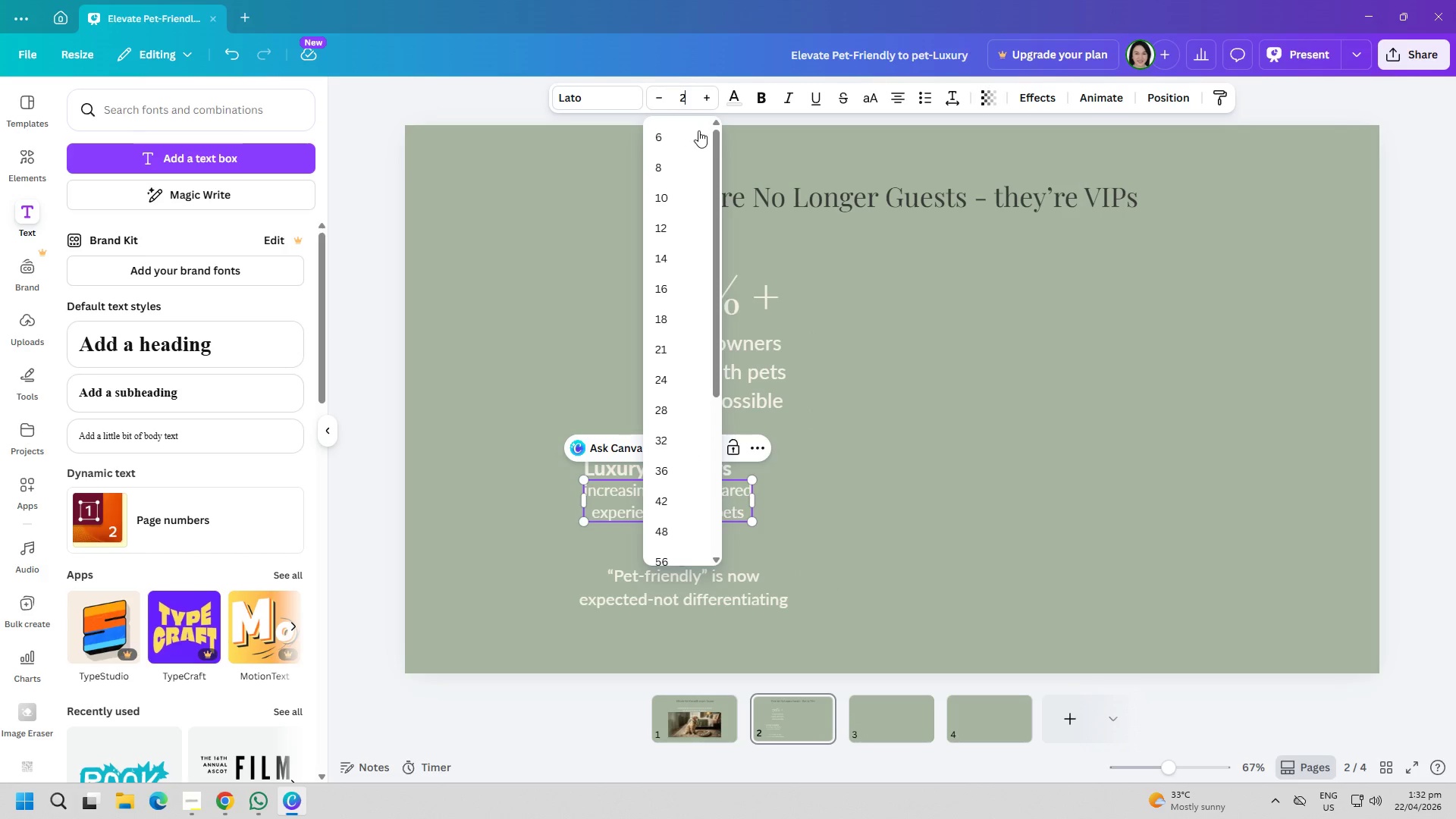 
type(25)
 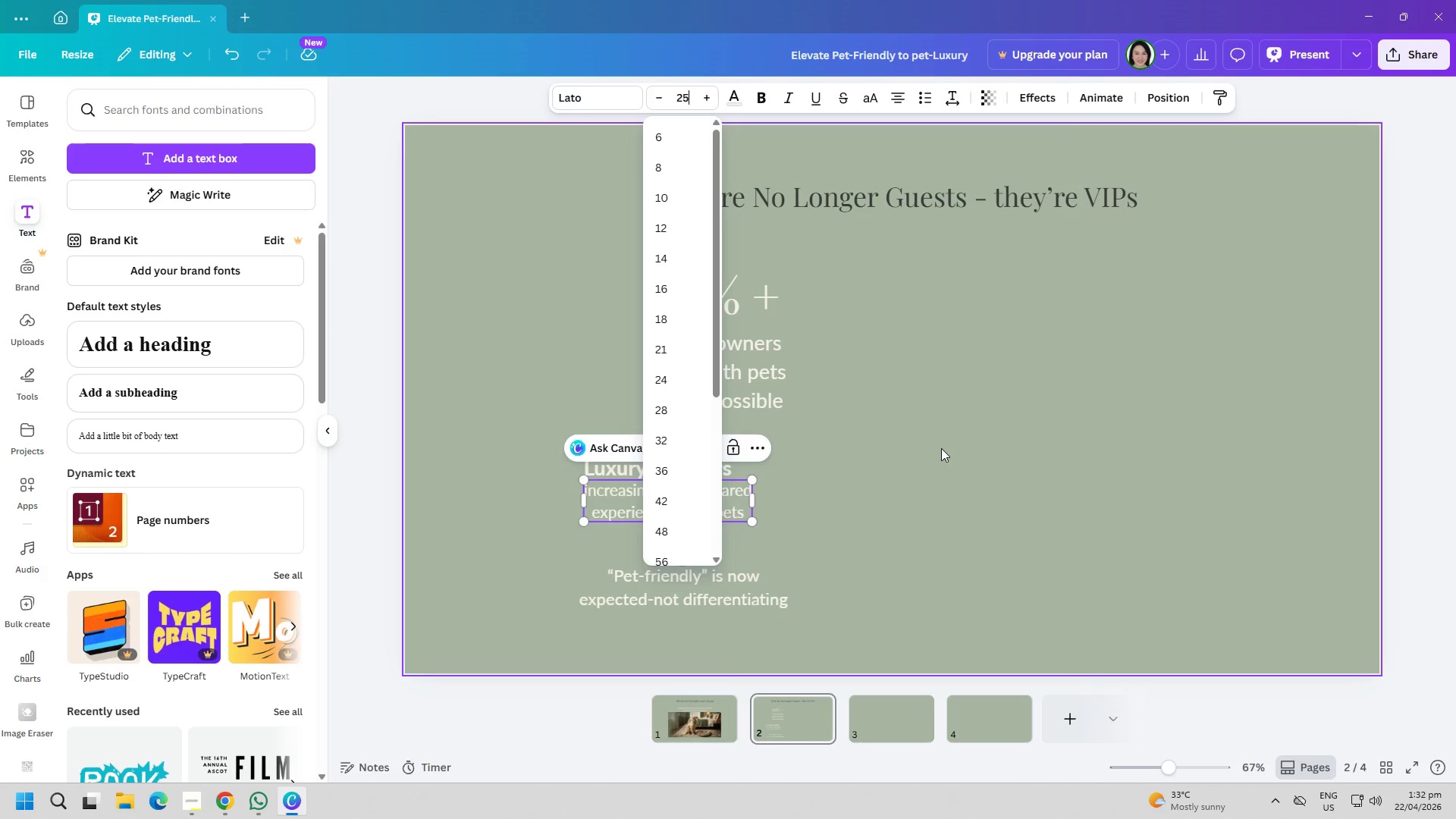 
left_click([941, 448])
 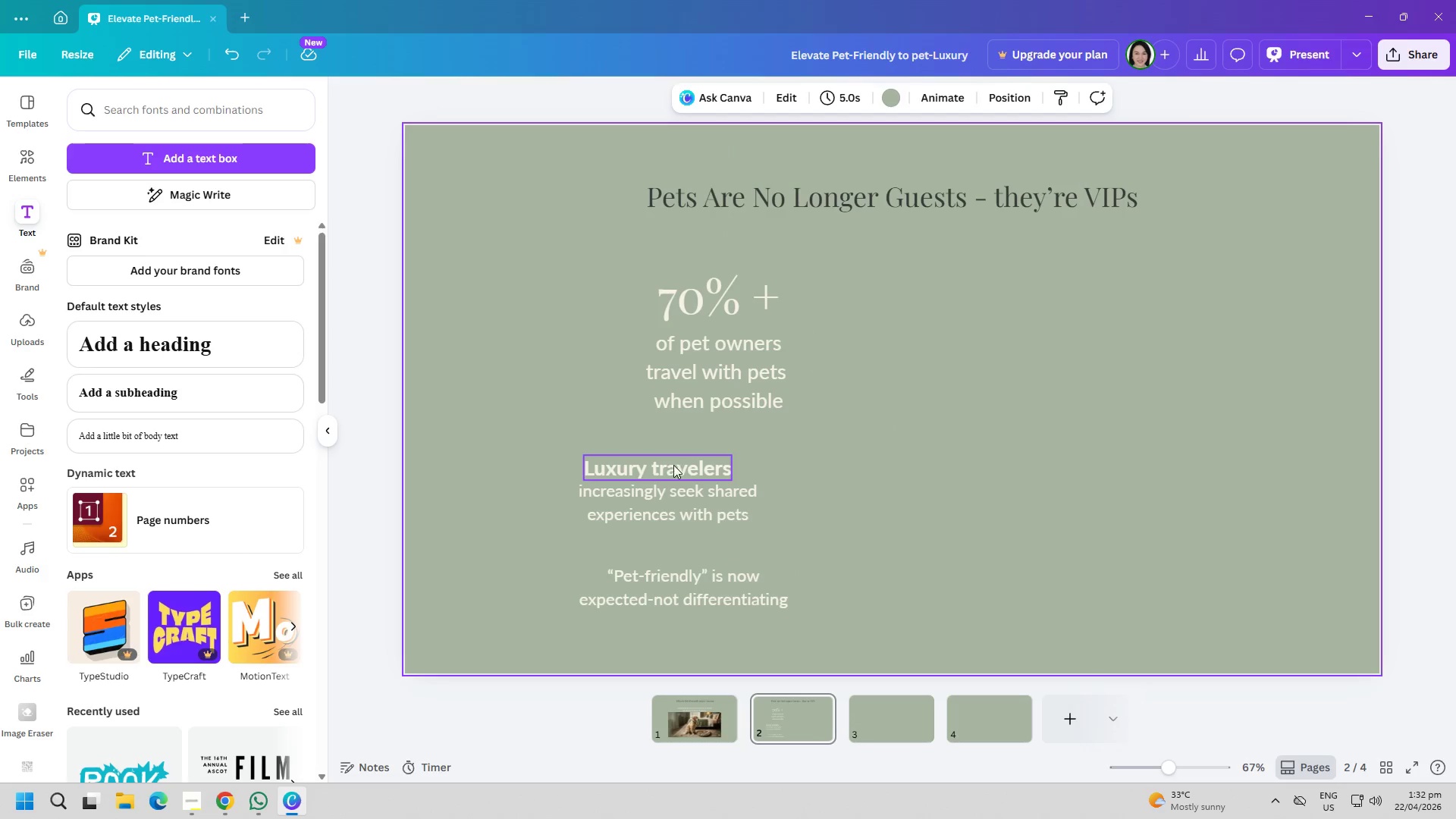 
left_click_drag(start_coordinate=[667, 466], to_coordinate=[660, 455])
 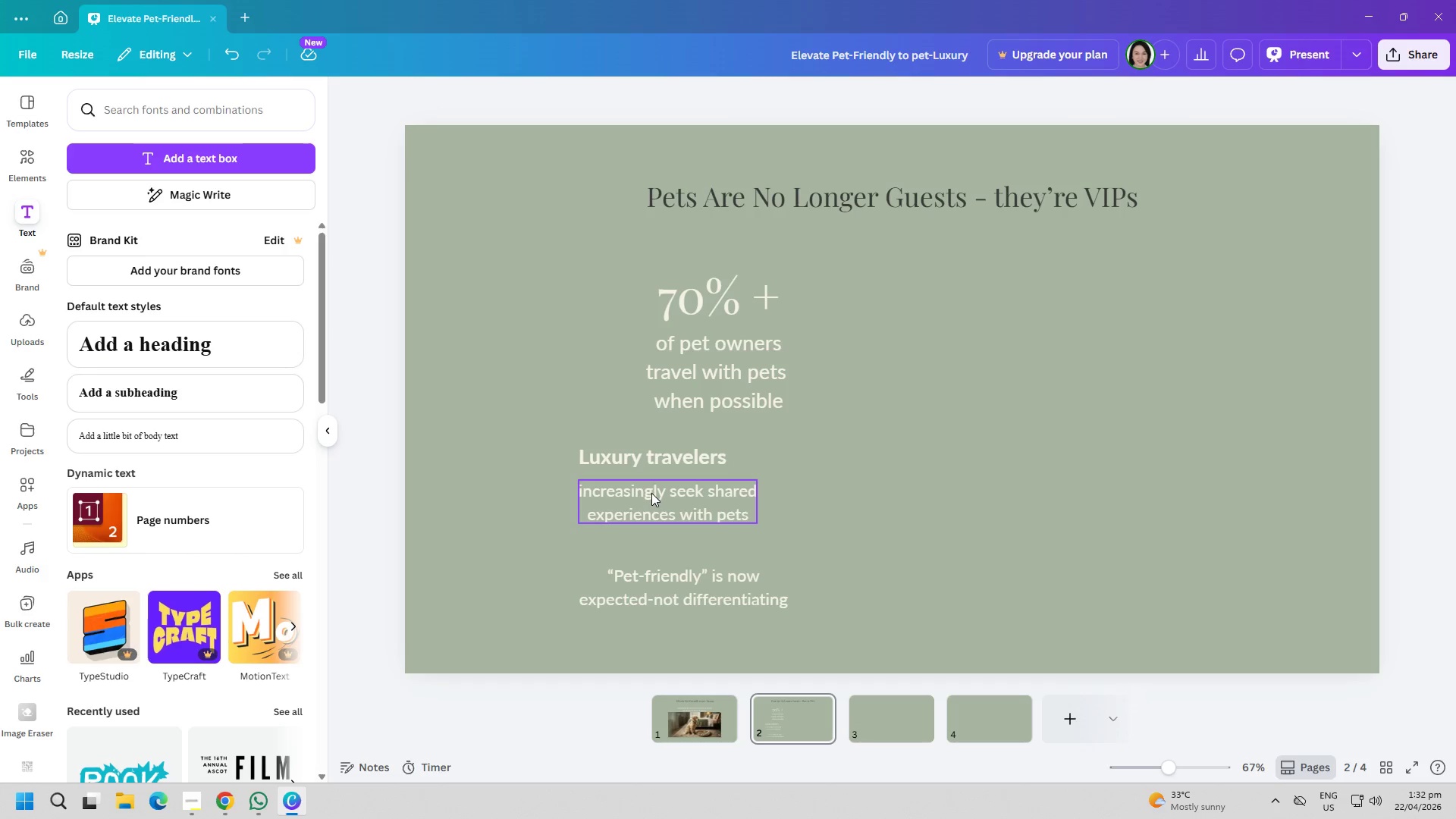 
left_click_drag(start_coordinate=[648, 493], to_coordinate=[648, 482])
 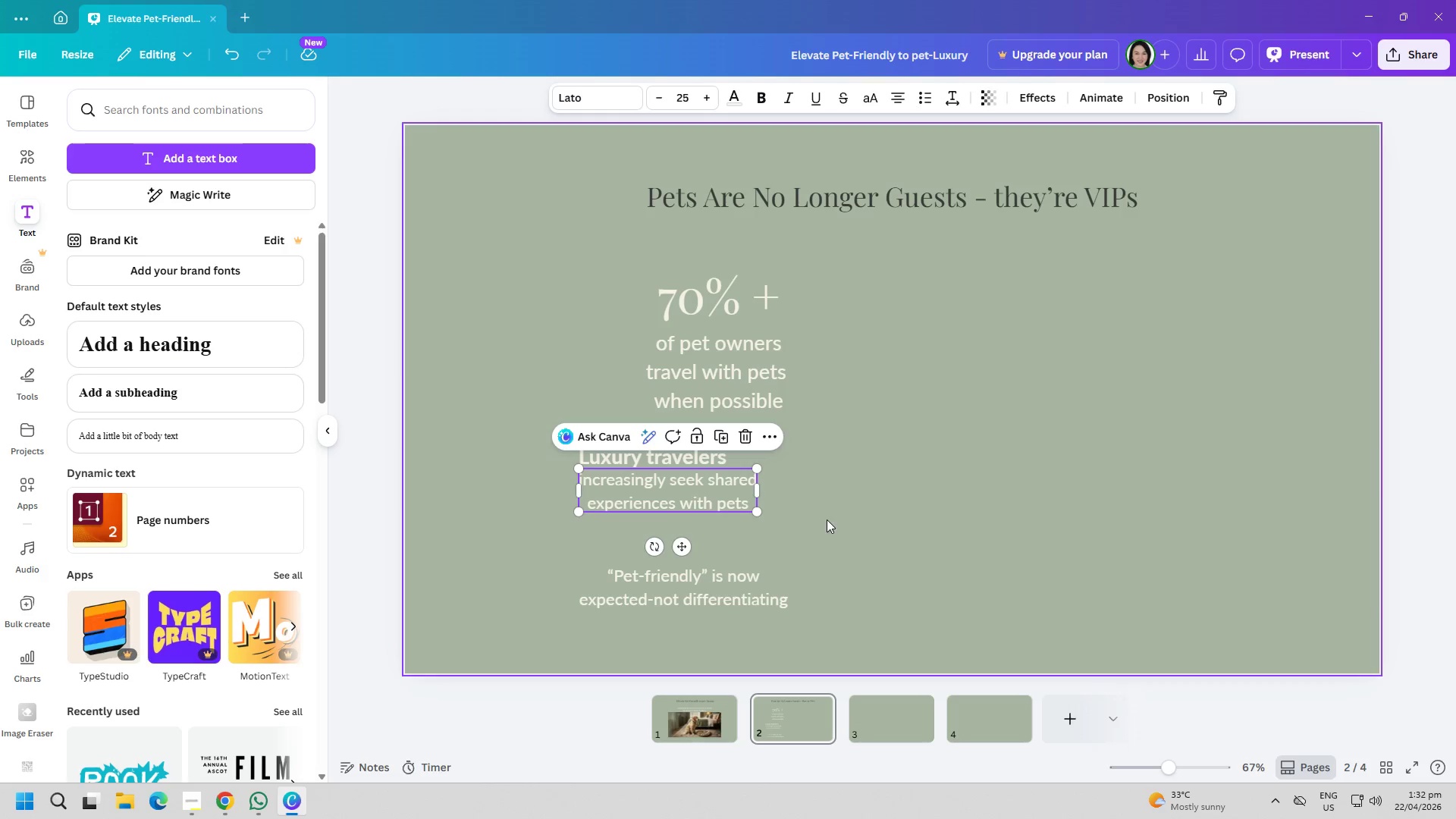 
left_click([828, 519])
 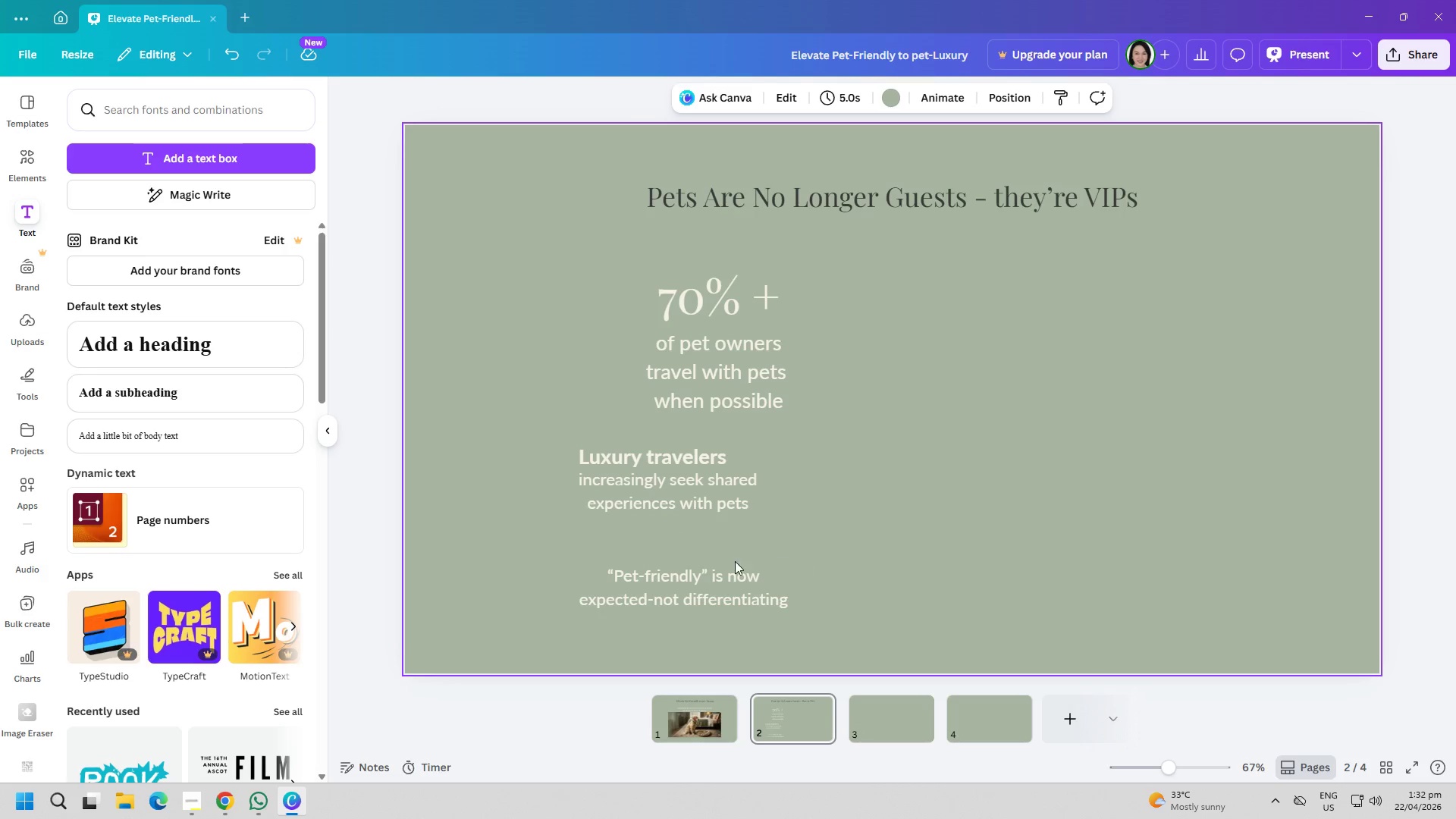 
left_click_drag(start_coordinate=[667, 579], to_coordinate=[704, 578])
 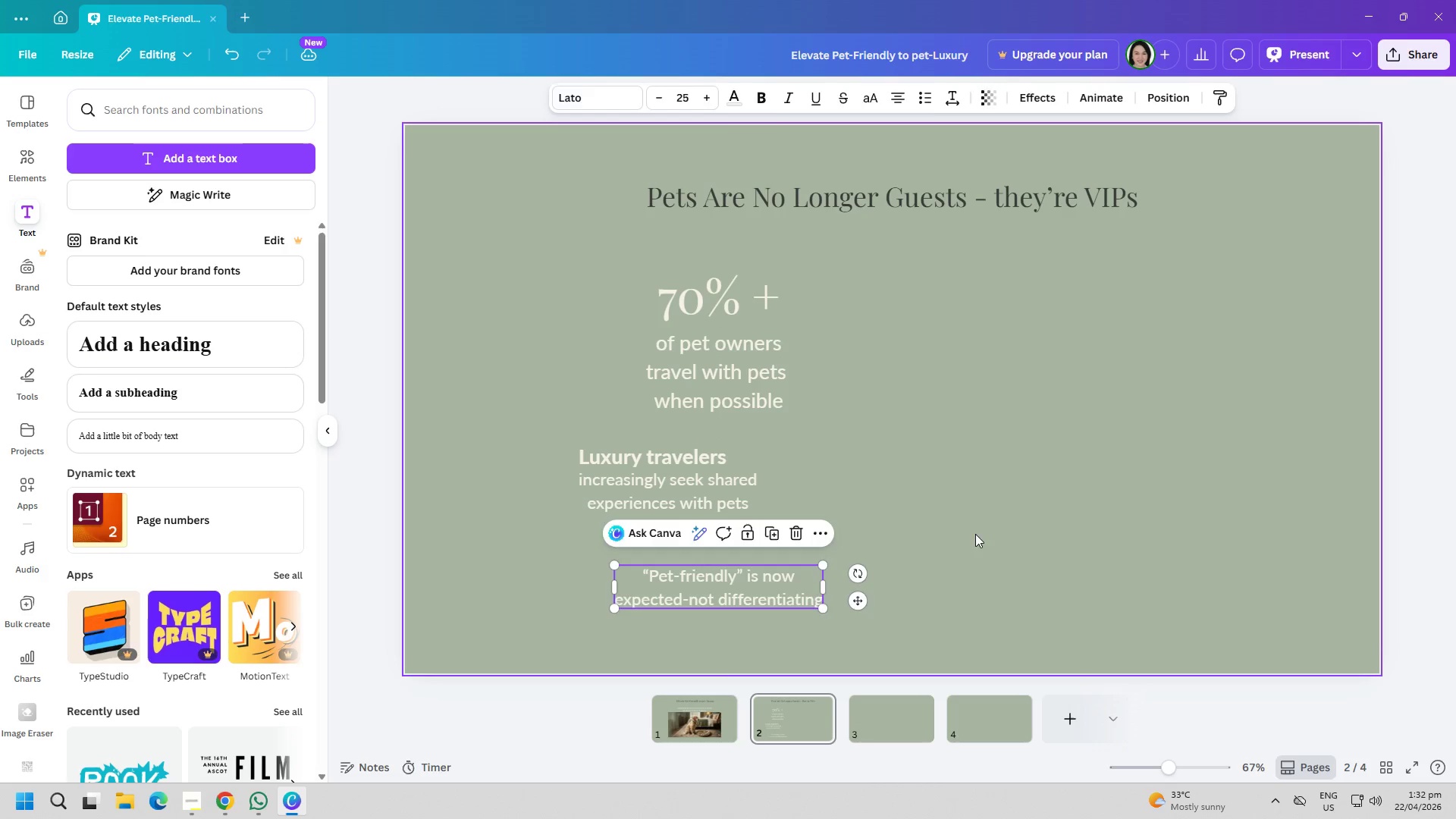 
left_click([975, 534])
 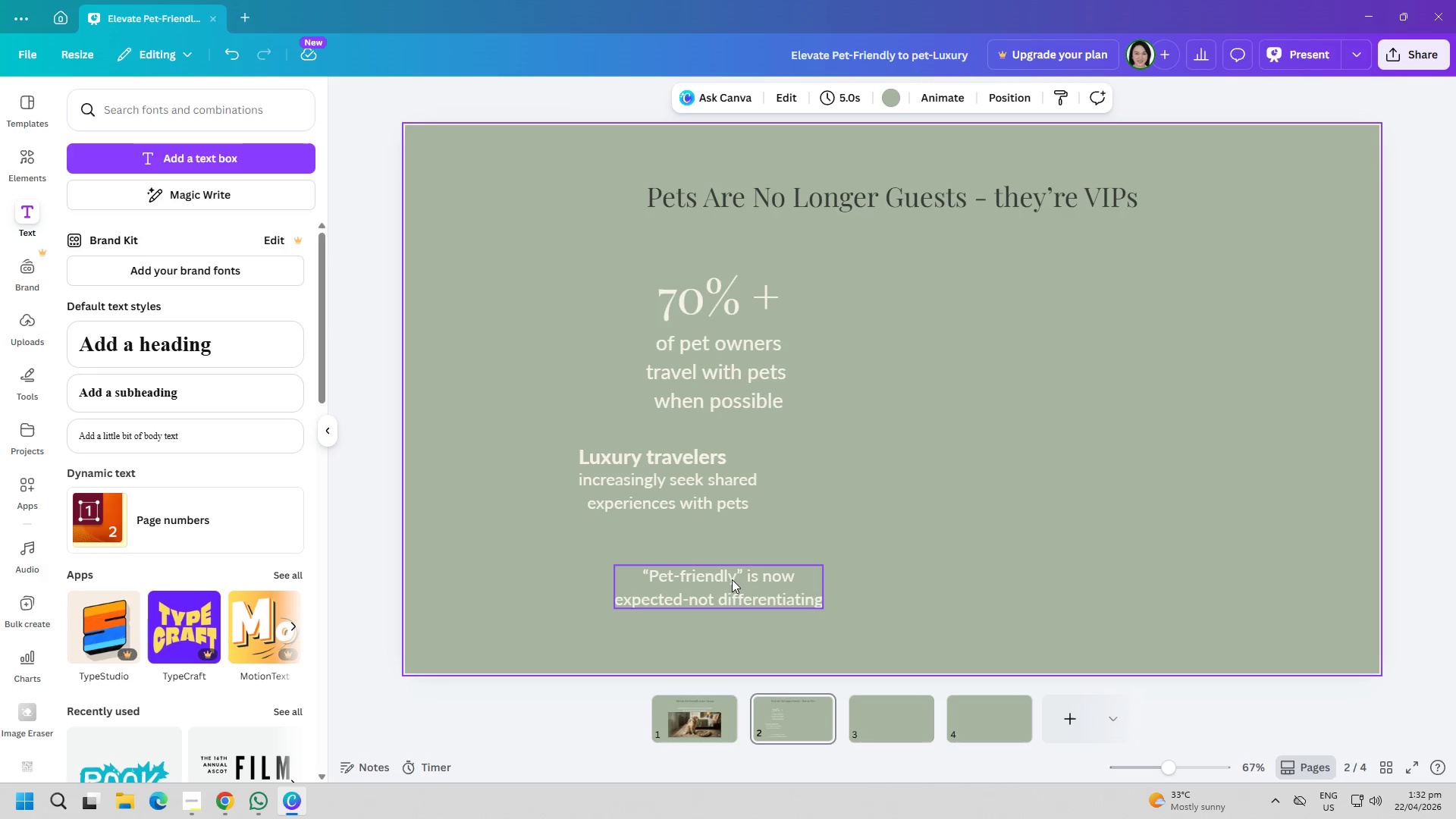 
left_click_drag(start_coordinate=[713, 586], to_coordinate=[735, 586])
 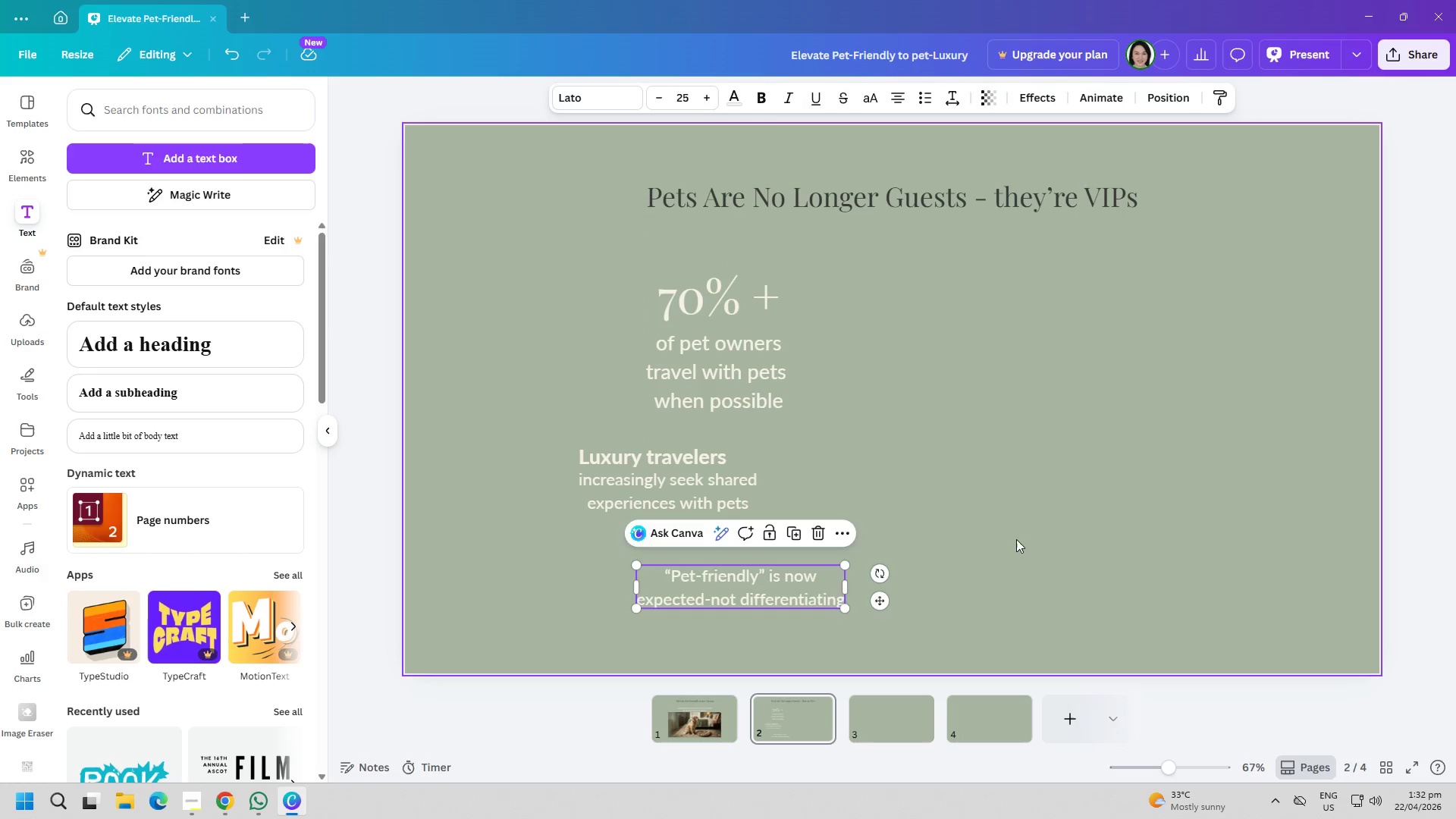 
left_click([1016, 539])
 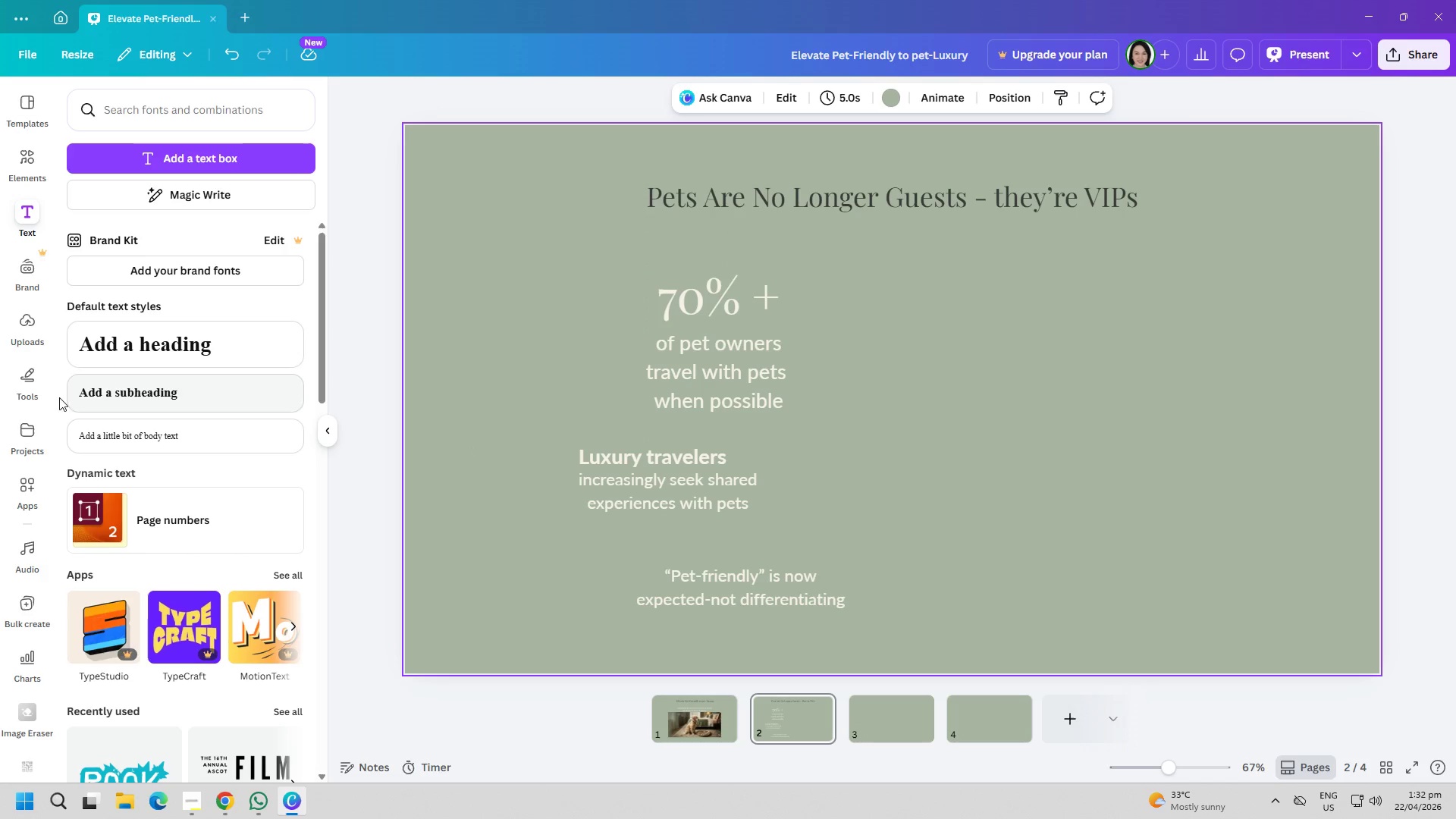 
left_click([37, 389])
 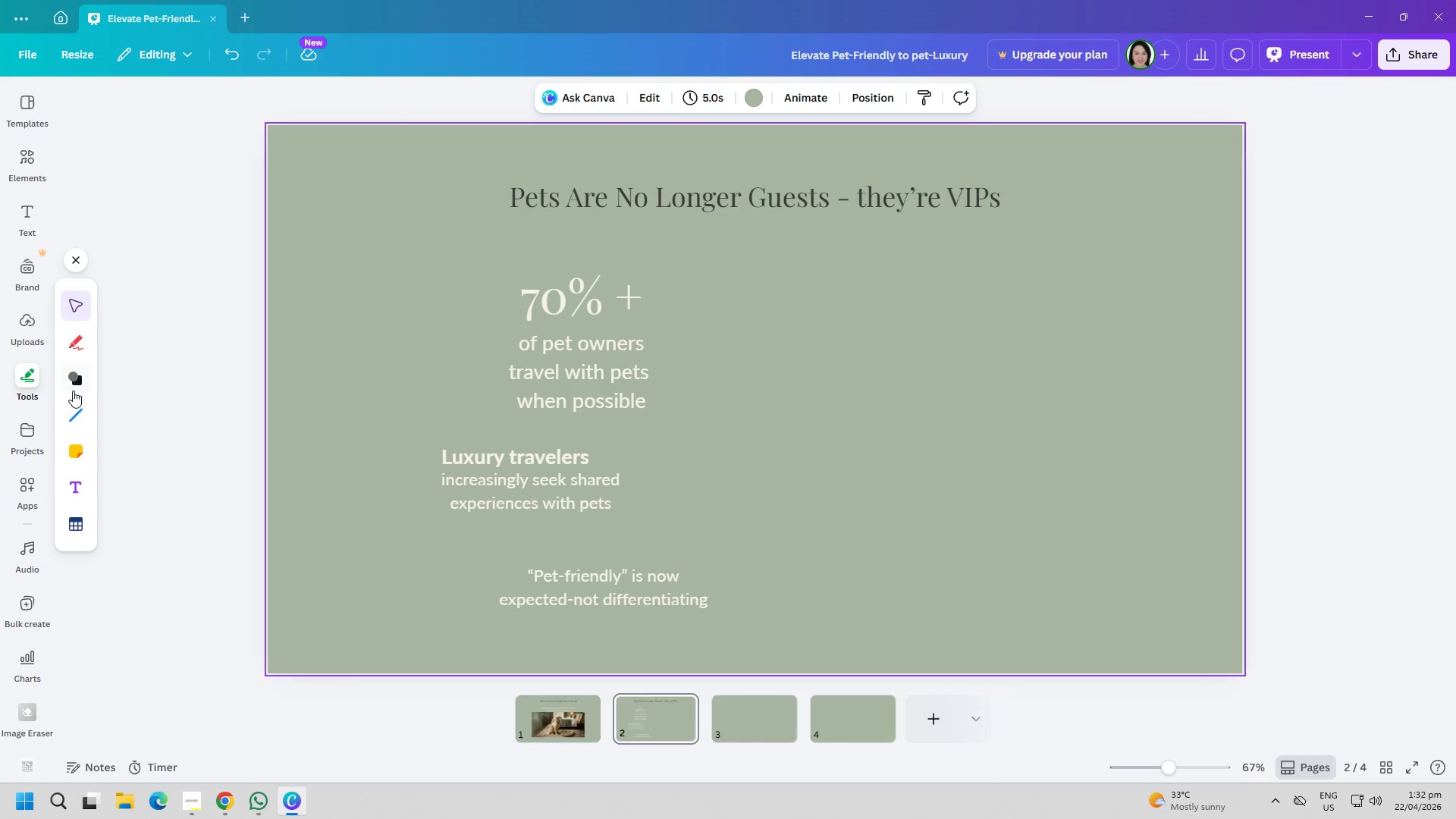 
left_click([76, 419])
 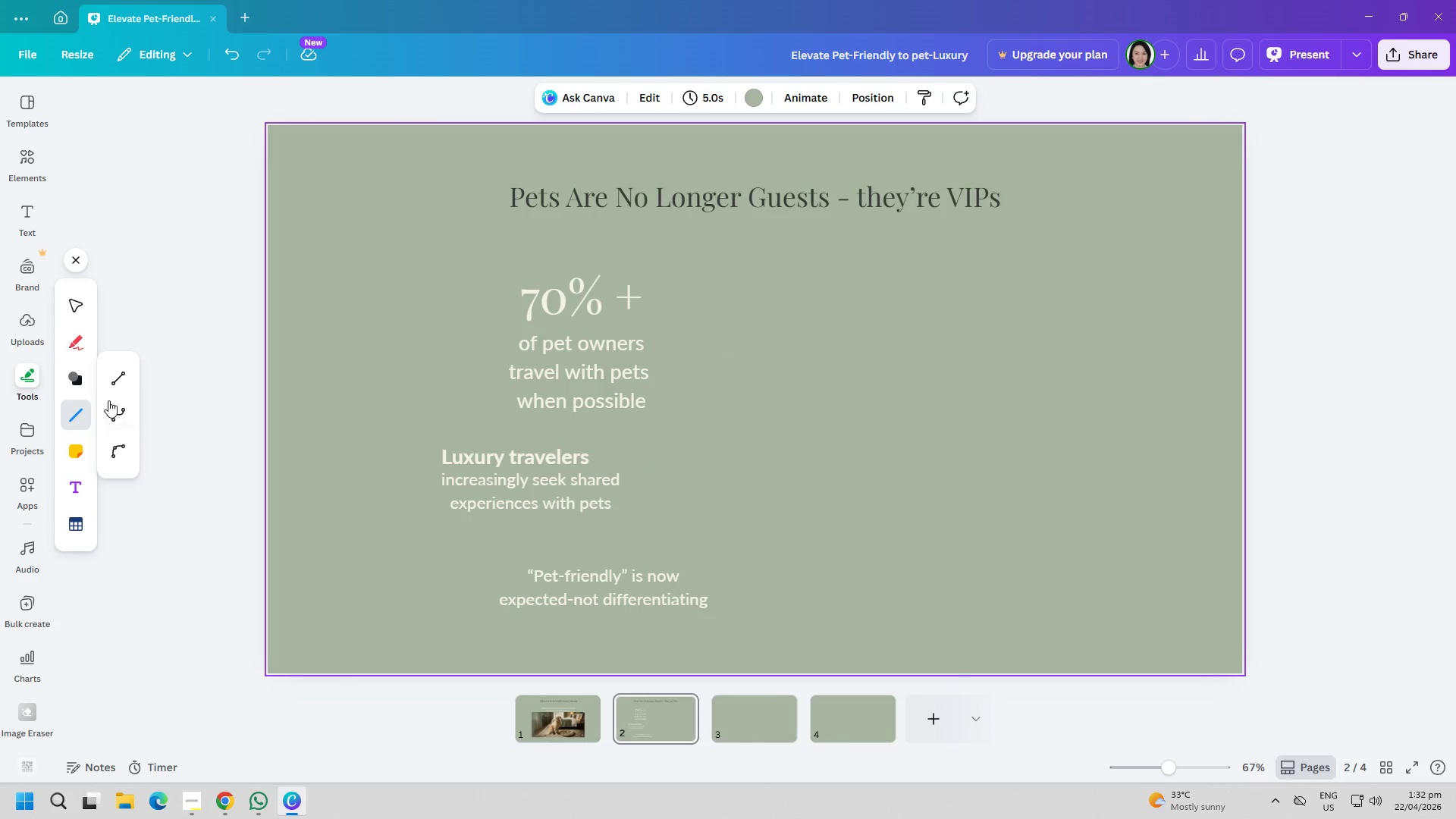 
left_click([117, 380])
 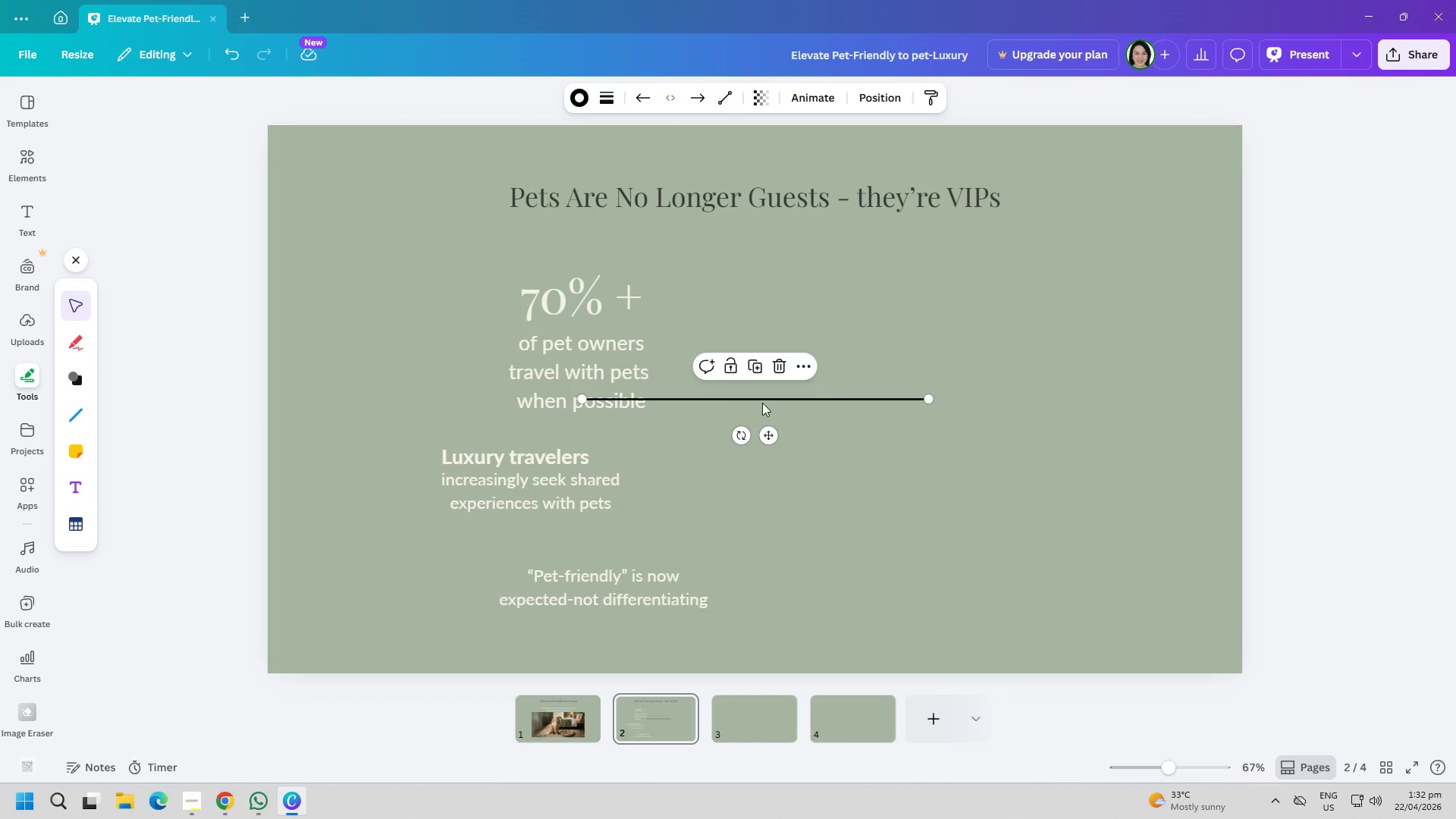 
left_click_drag(start_coordinate=[759, 400], to_coordinate=[574, 535])
 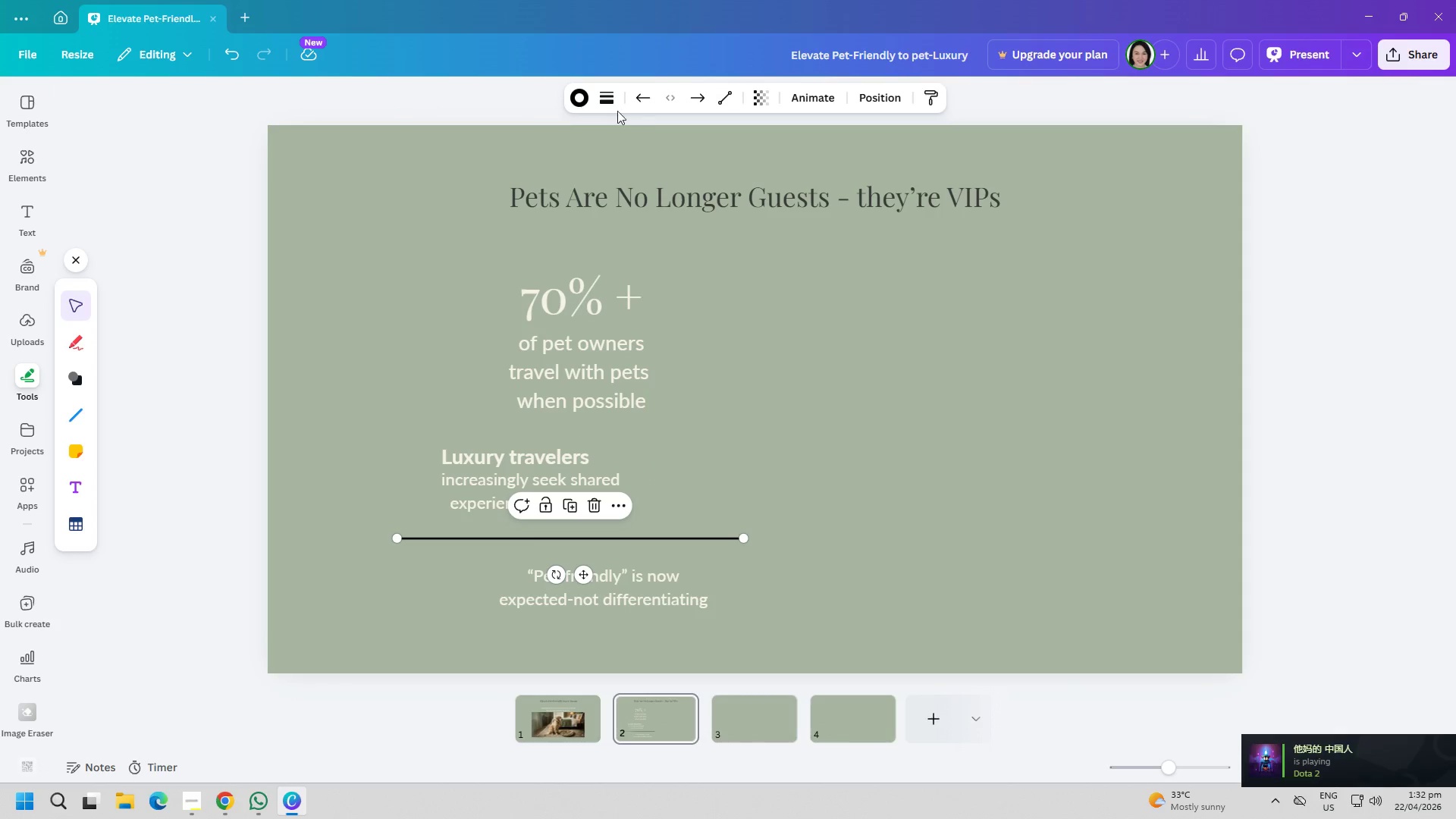 
left_click([588, 99])
 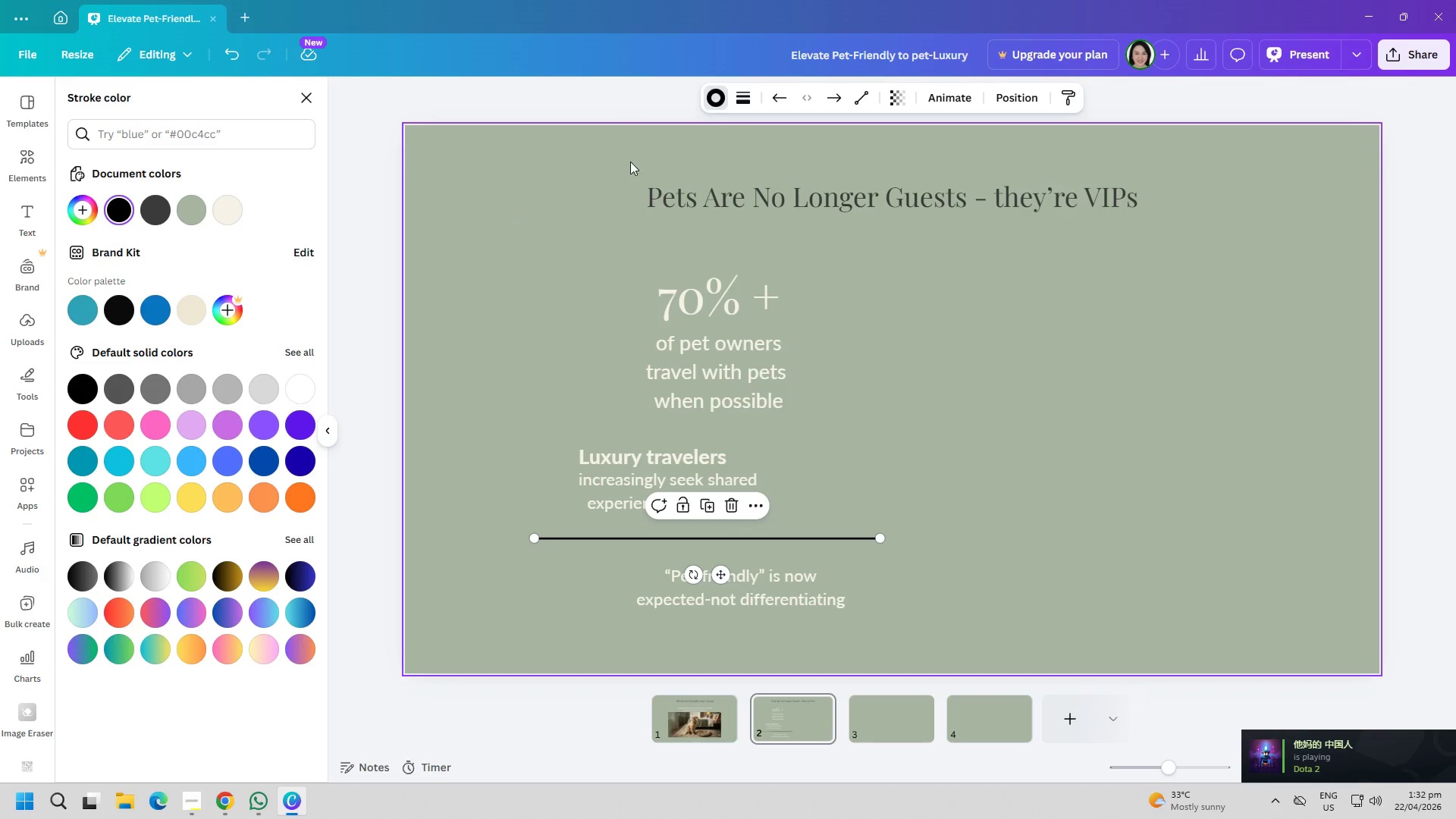 
left_click([711, 100])
 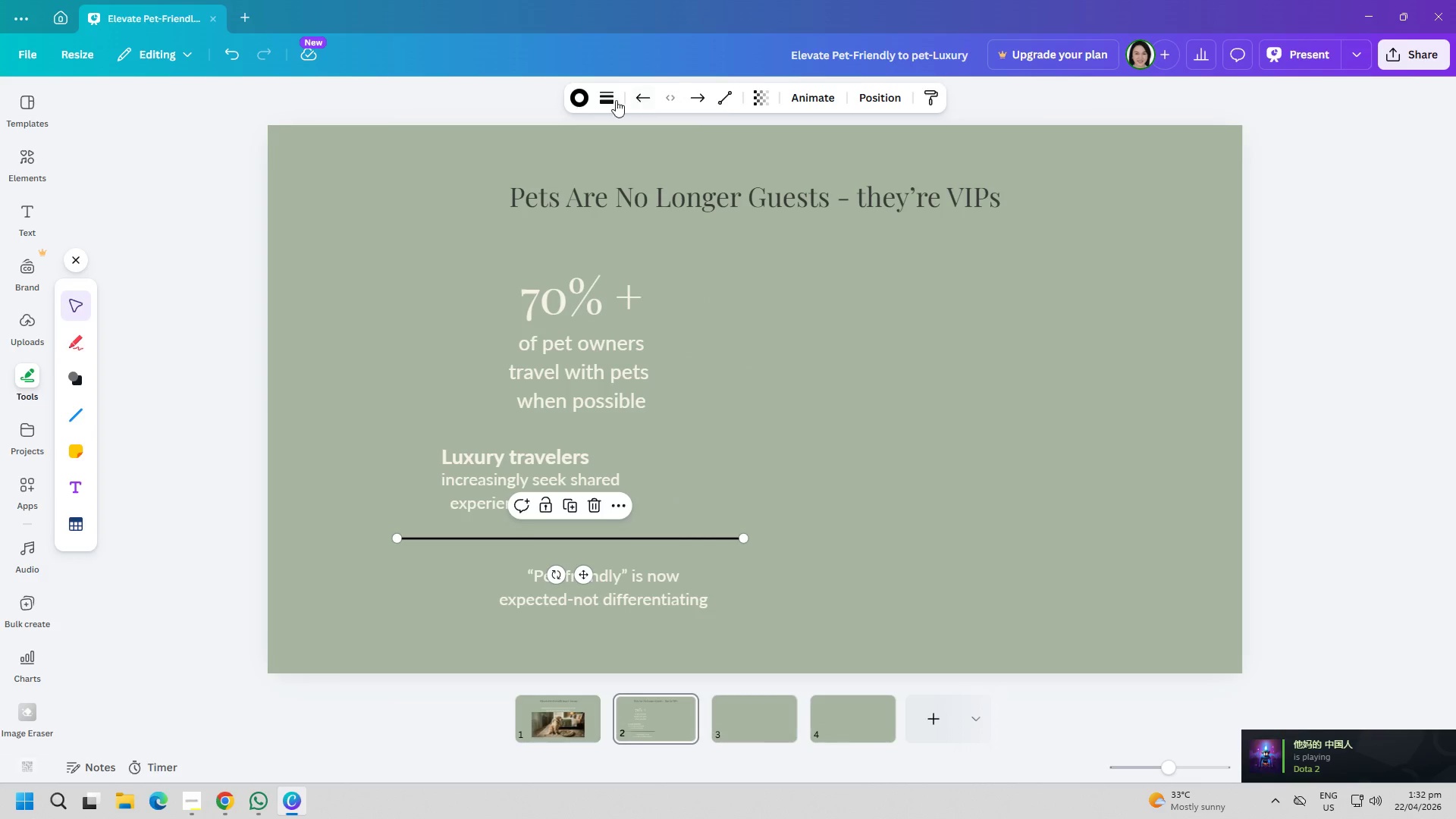 
left_click([598, 100])
 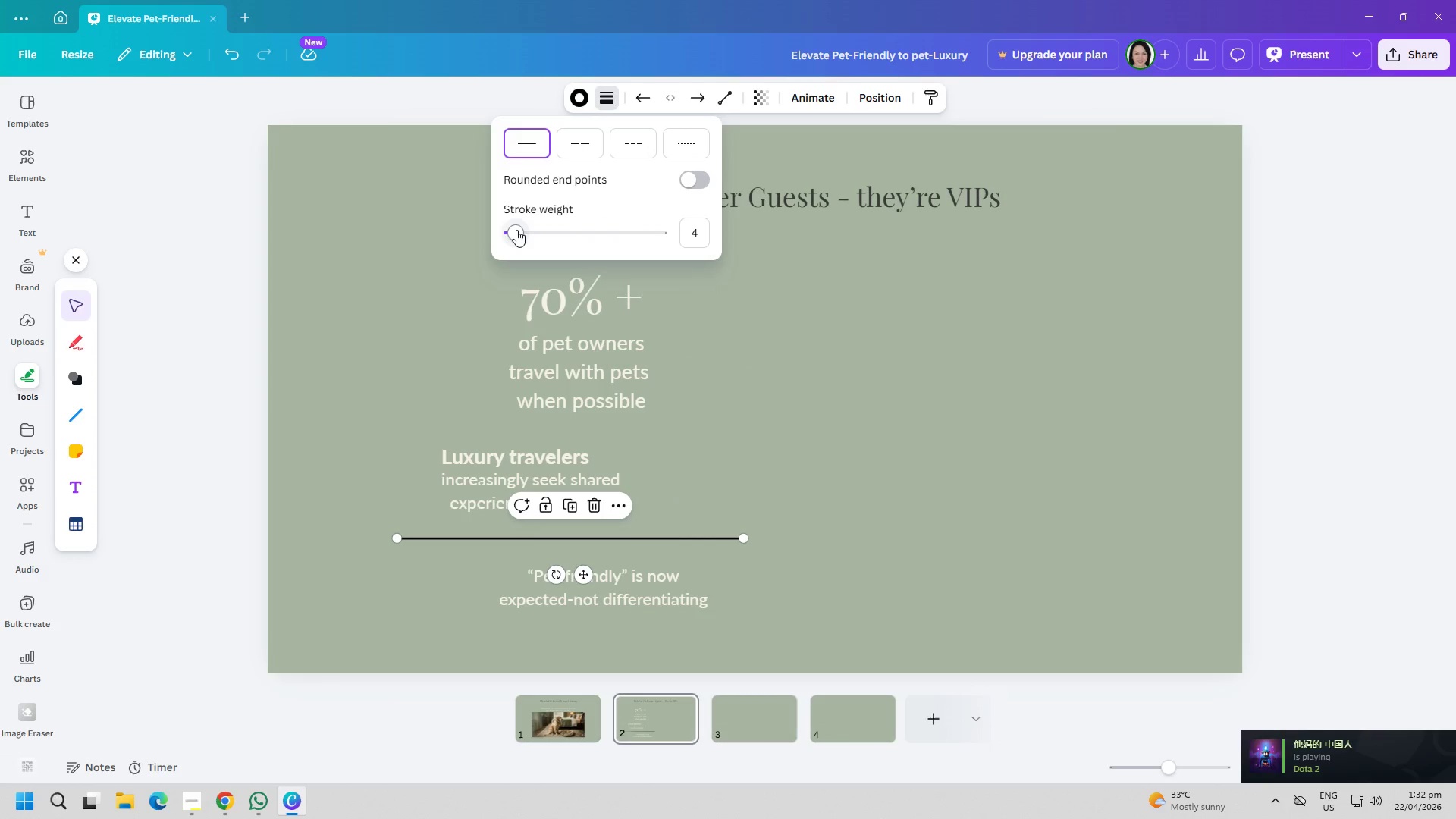 
left_click_drag(start_coordinate=[516, 234], to_coordinate=[508, 234])
 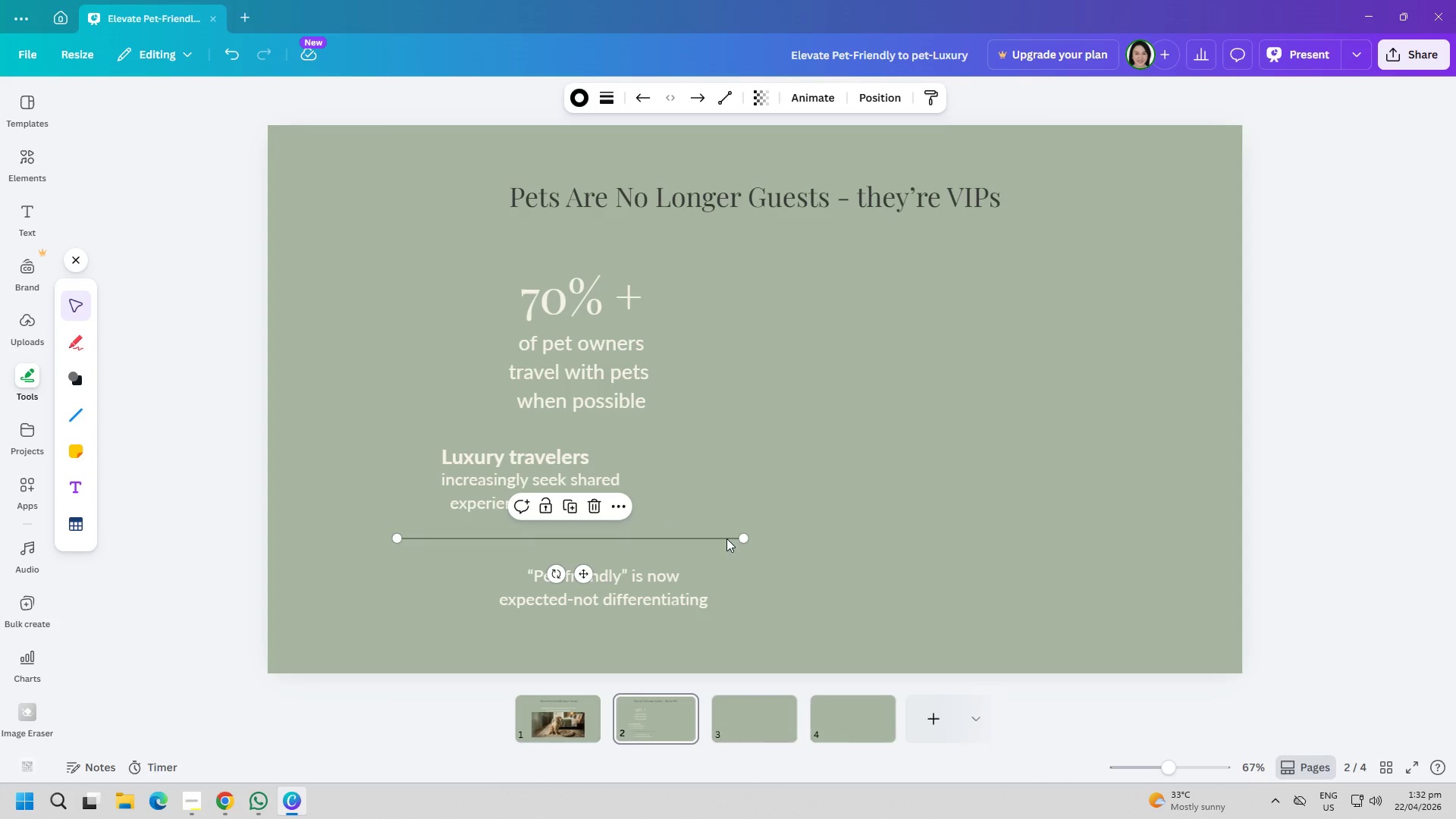 
left_click_drag(start_coordinate=[742, 537], to_coordinate=[752, 537])
 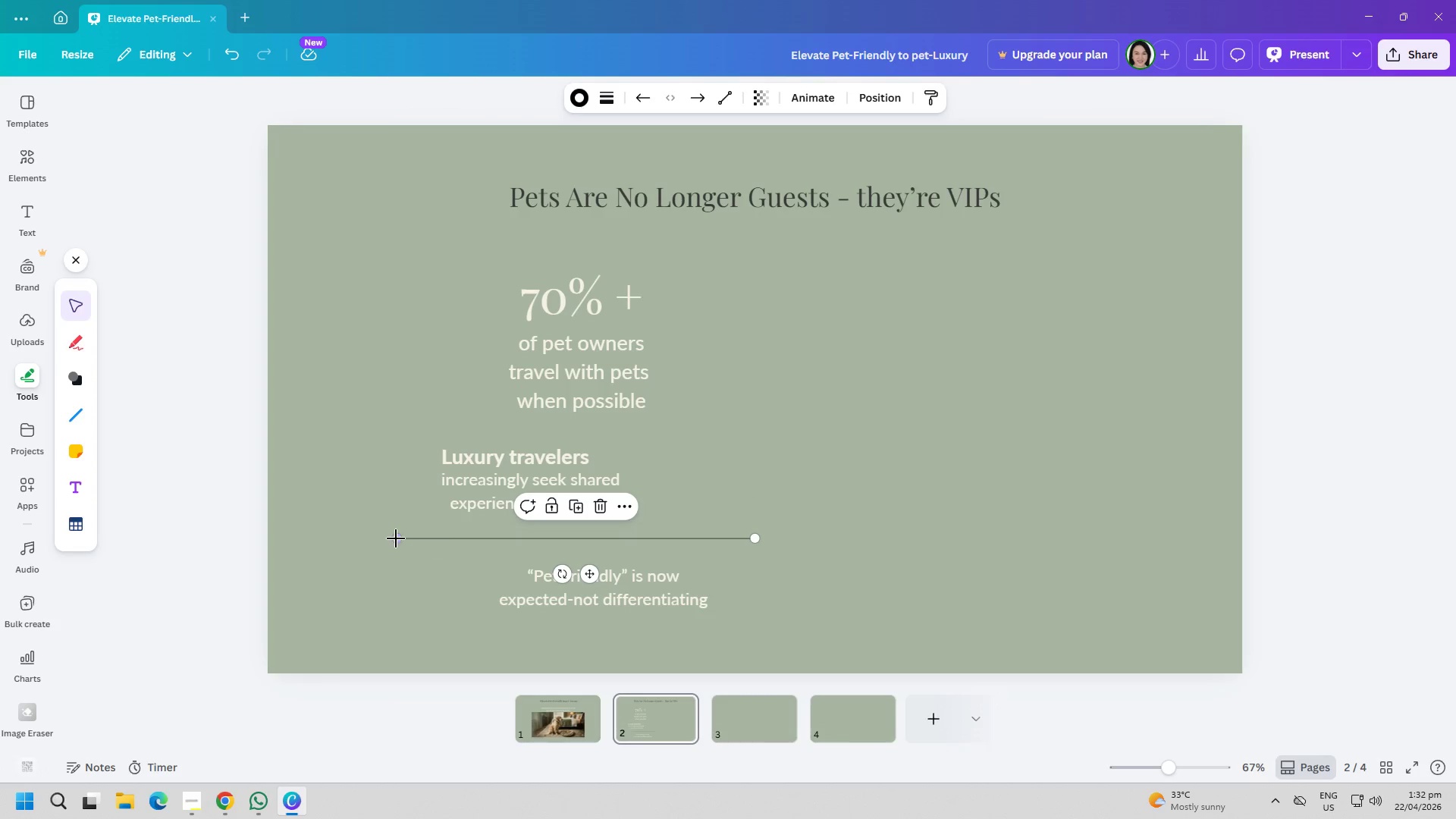 
left_click([396, 537])
 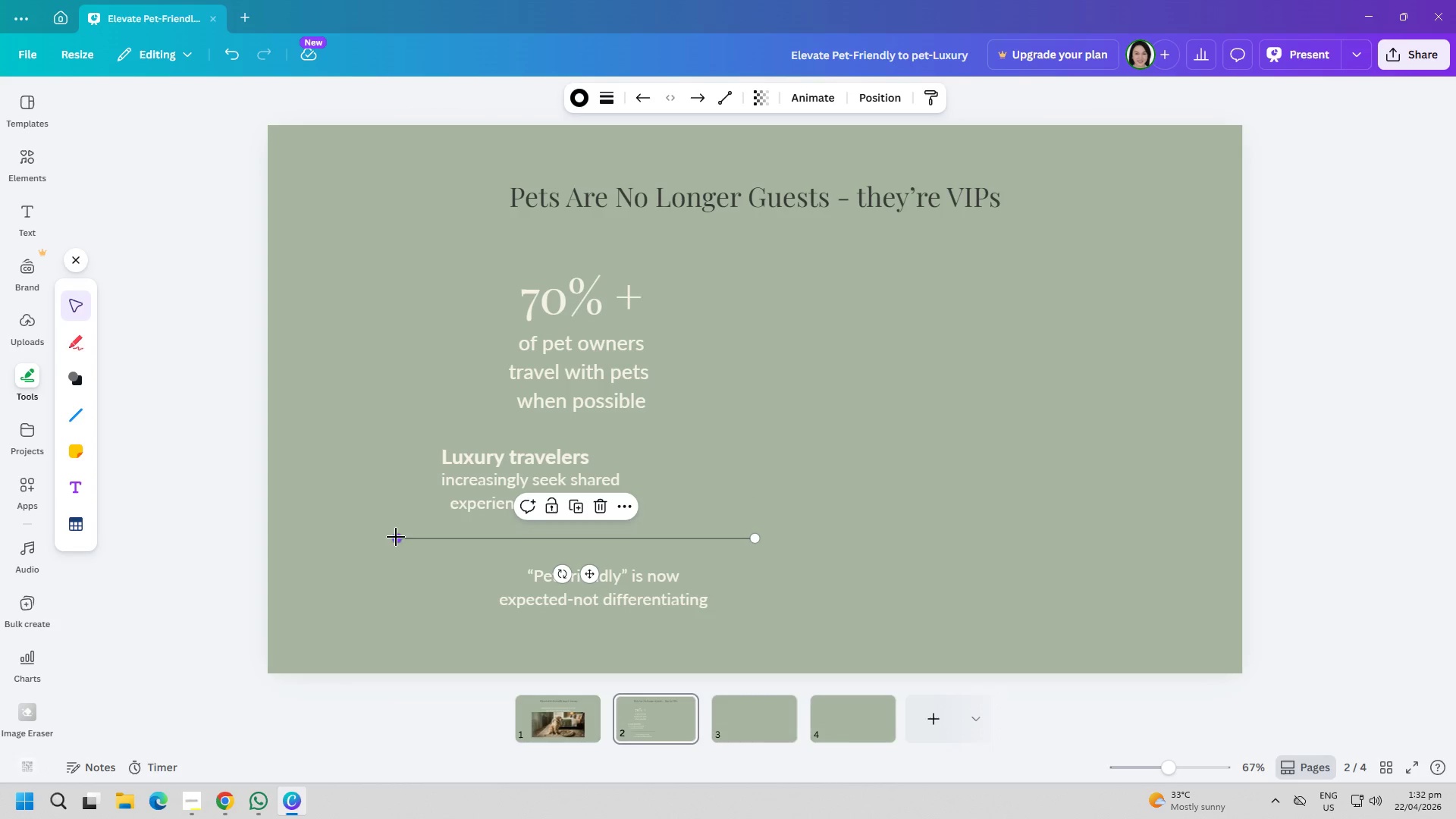 
left_click([880, 462])
 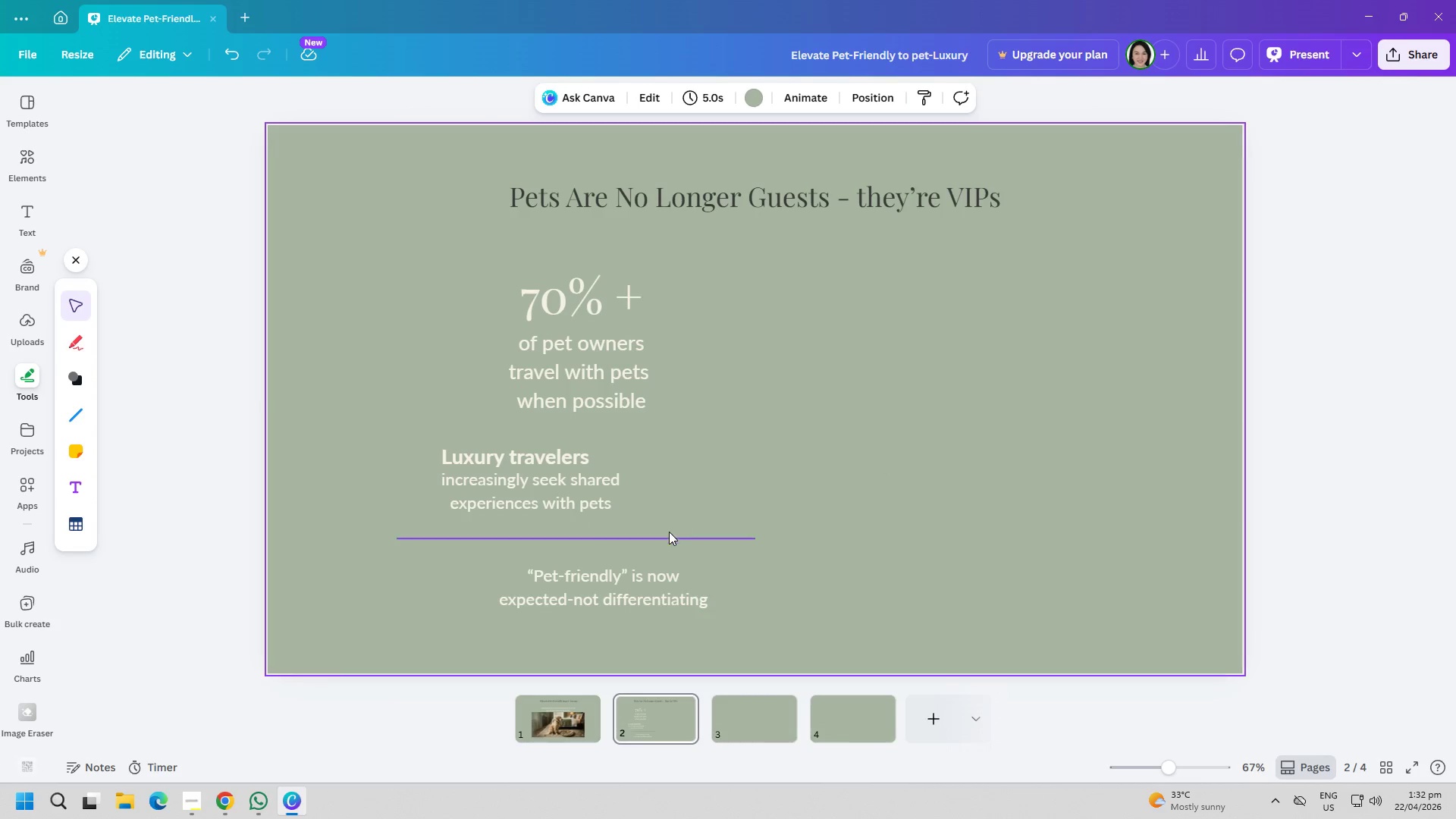 
left_click([665, 538])
 